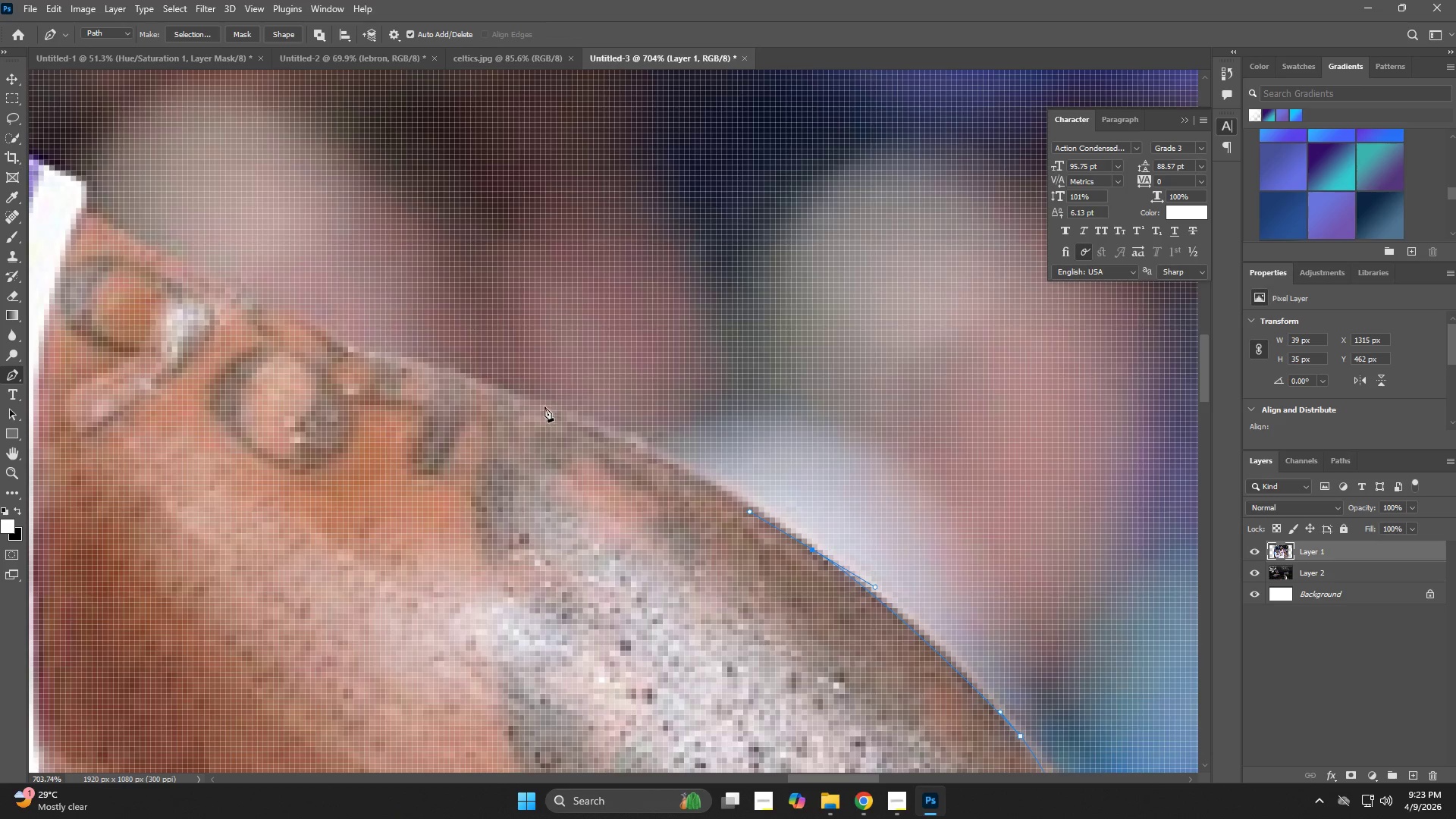 
left_click_drag(start_coordinate=[259, 328], to_coordinate=[608, 504])
 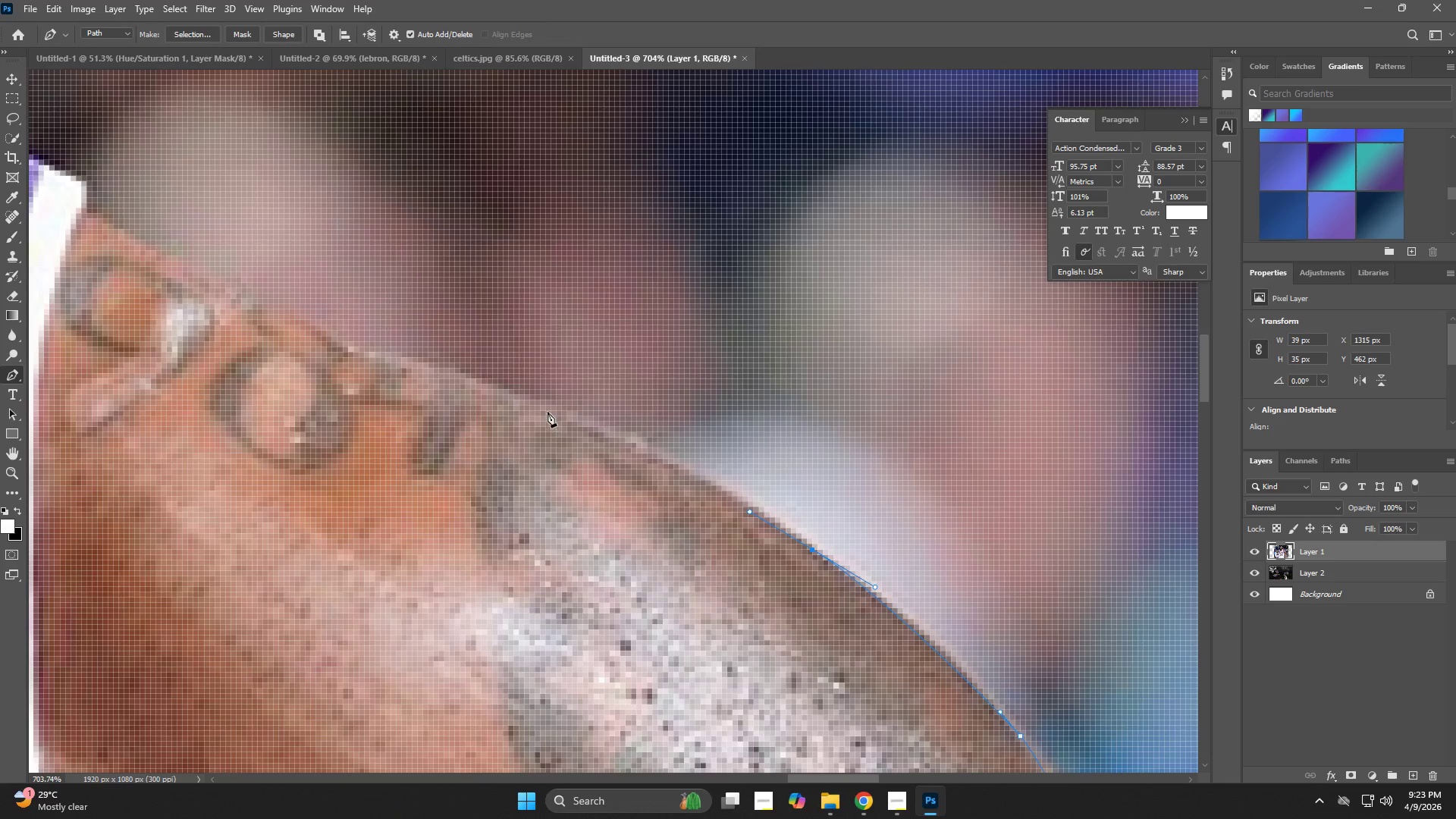 
left_click_drag(start_coordinate=[544, 406], to_coordinate=[493, 388])
 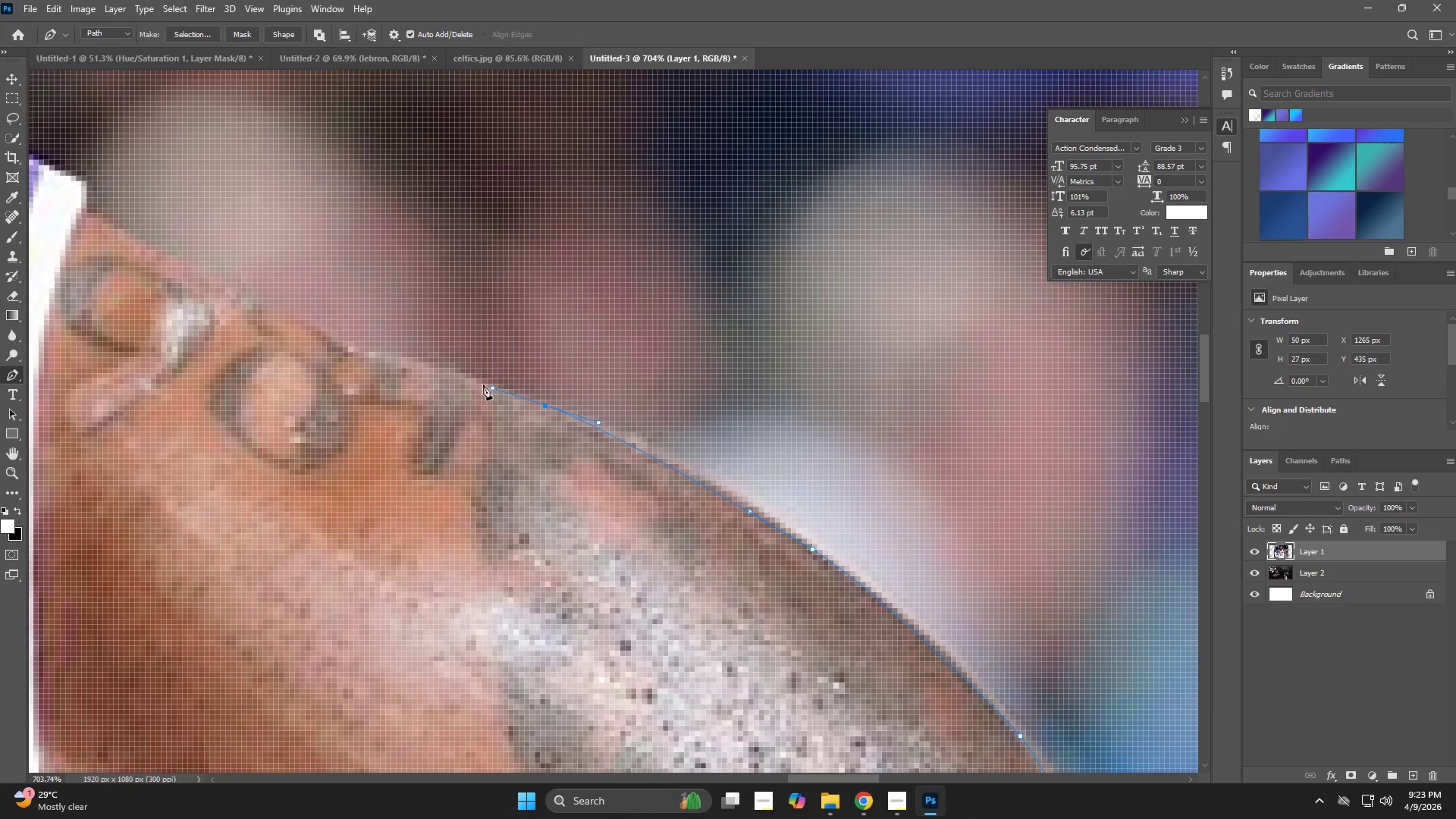 
hold_key(key=Space, duration=0.53)
 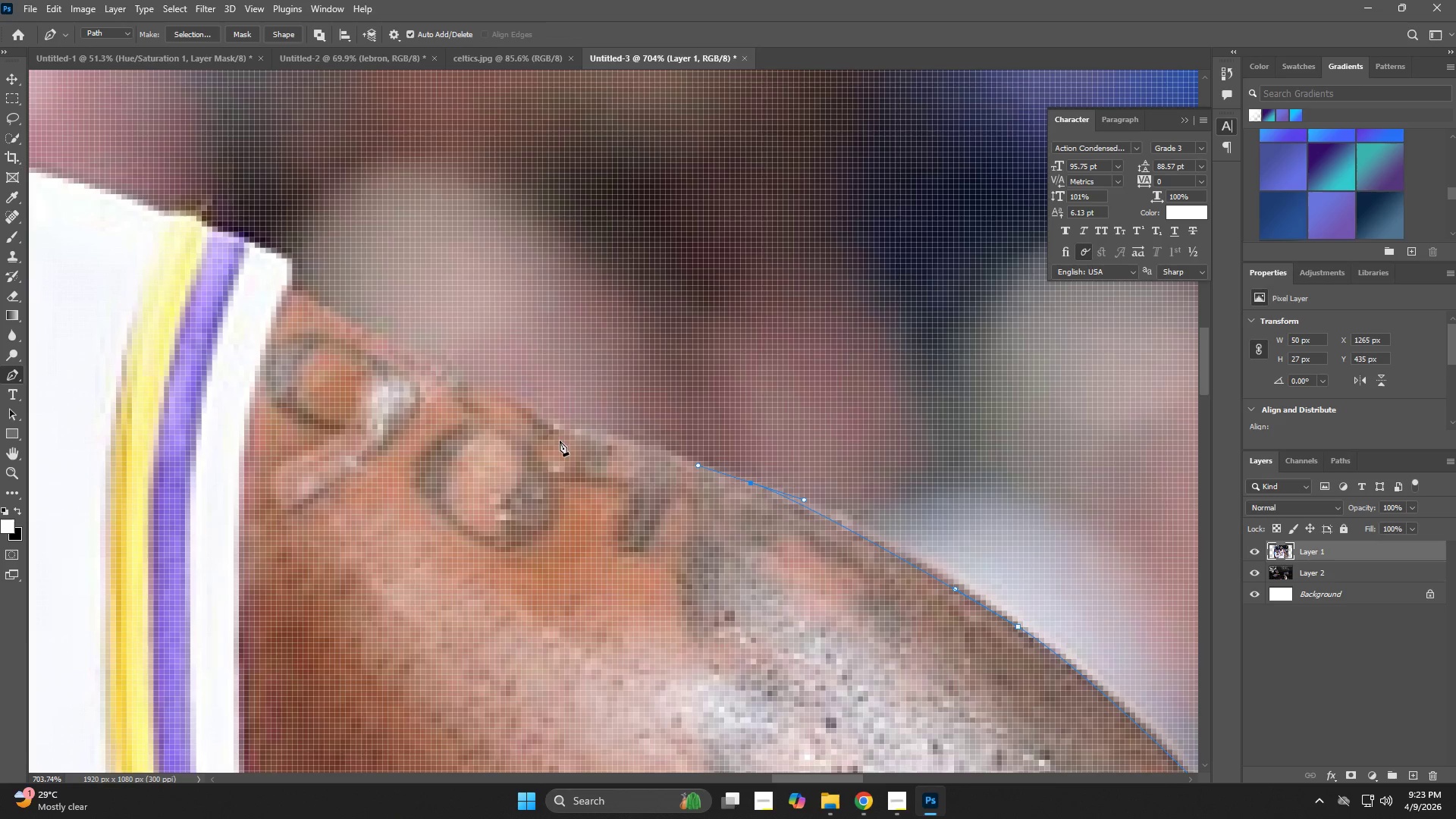 
left_click_drag(start_coordinate=[261, 380], to_coordinate=[466, 457])
 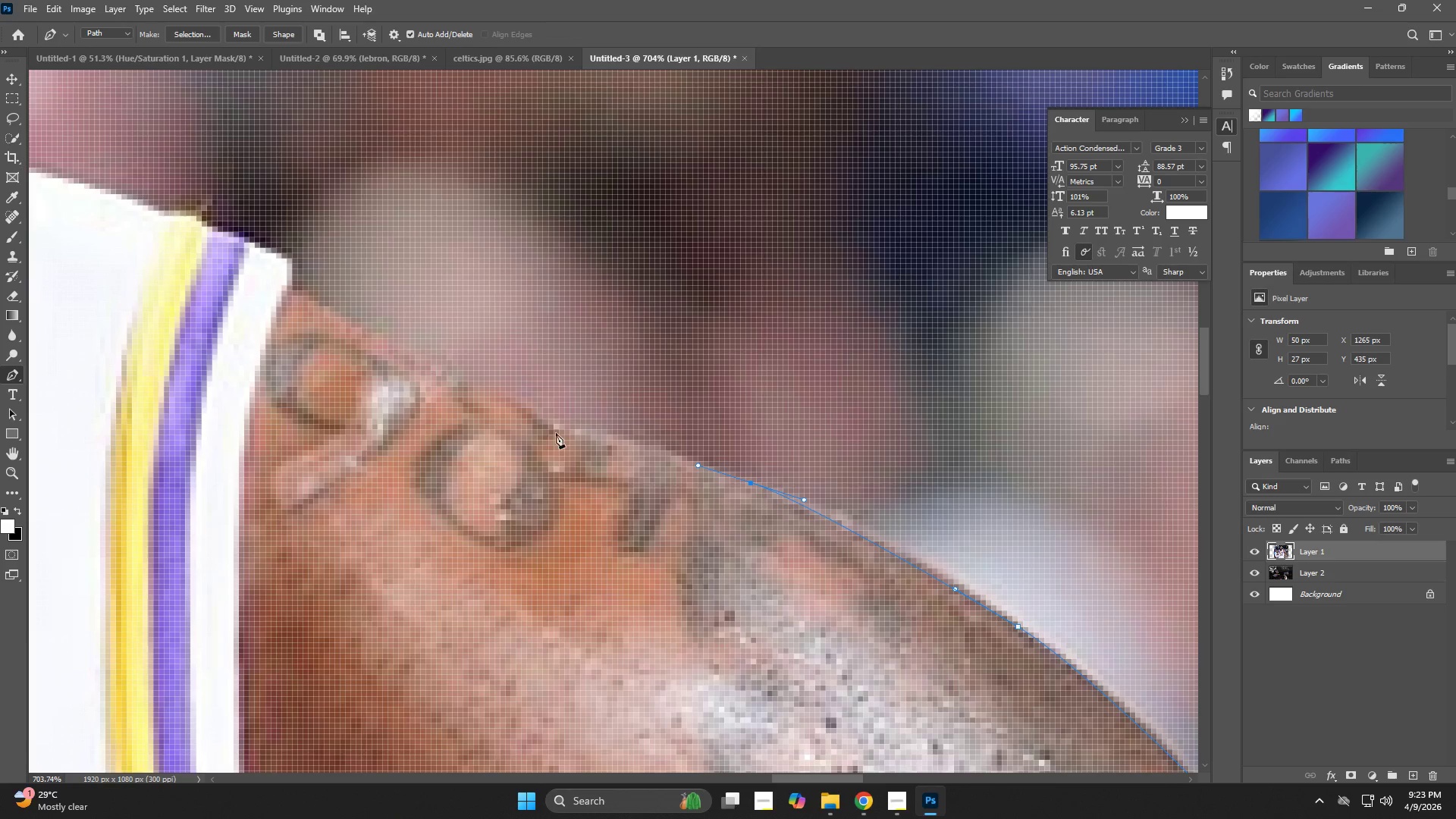 
left_click([555, 428])
 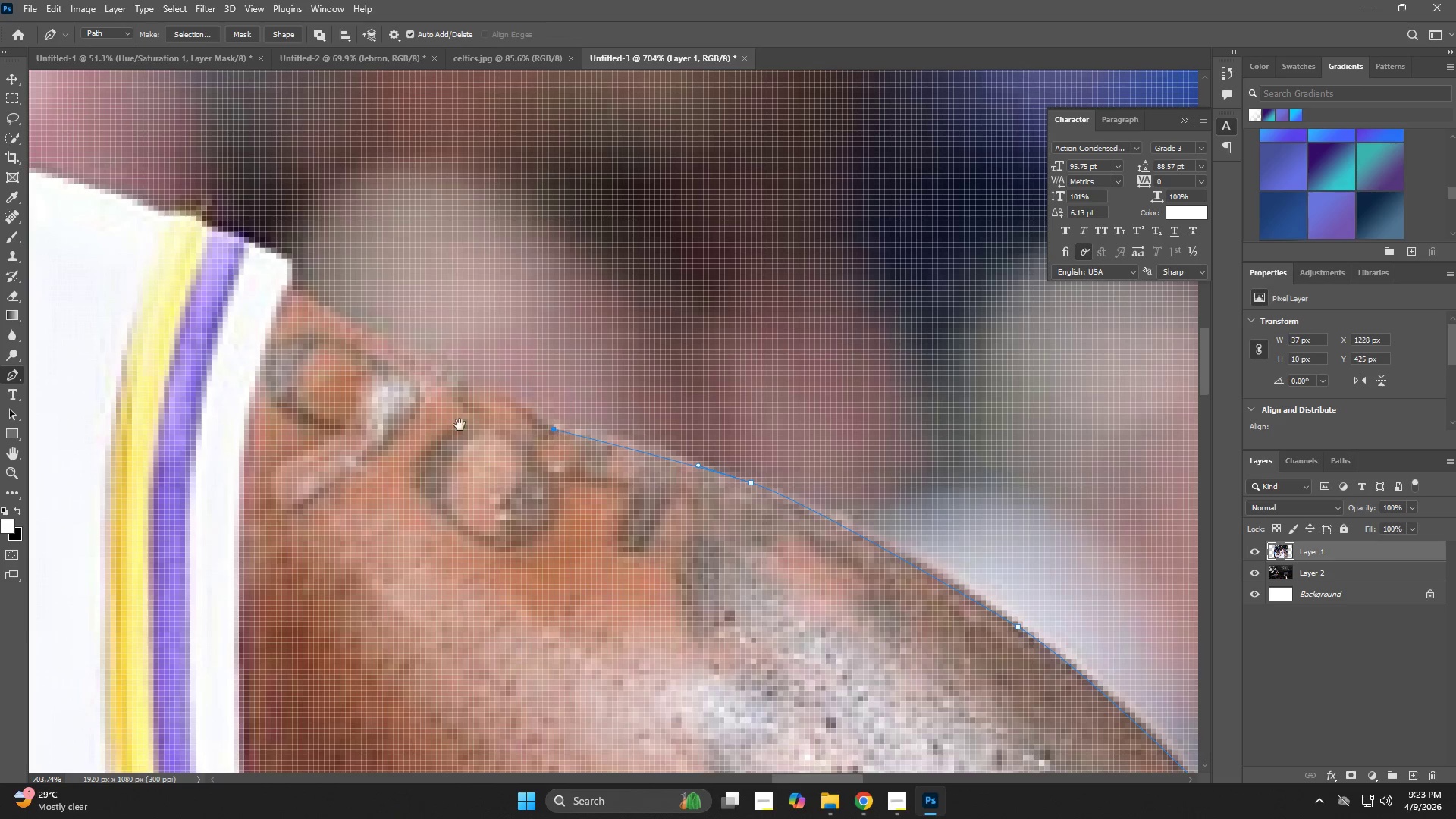 
hold_key(key=Space, duration=0.53)
 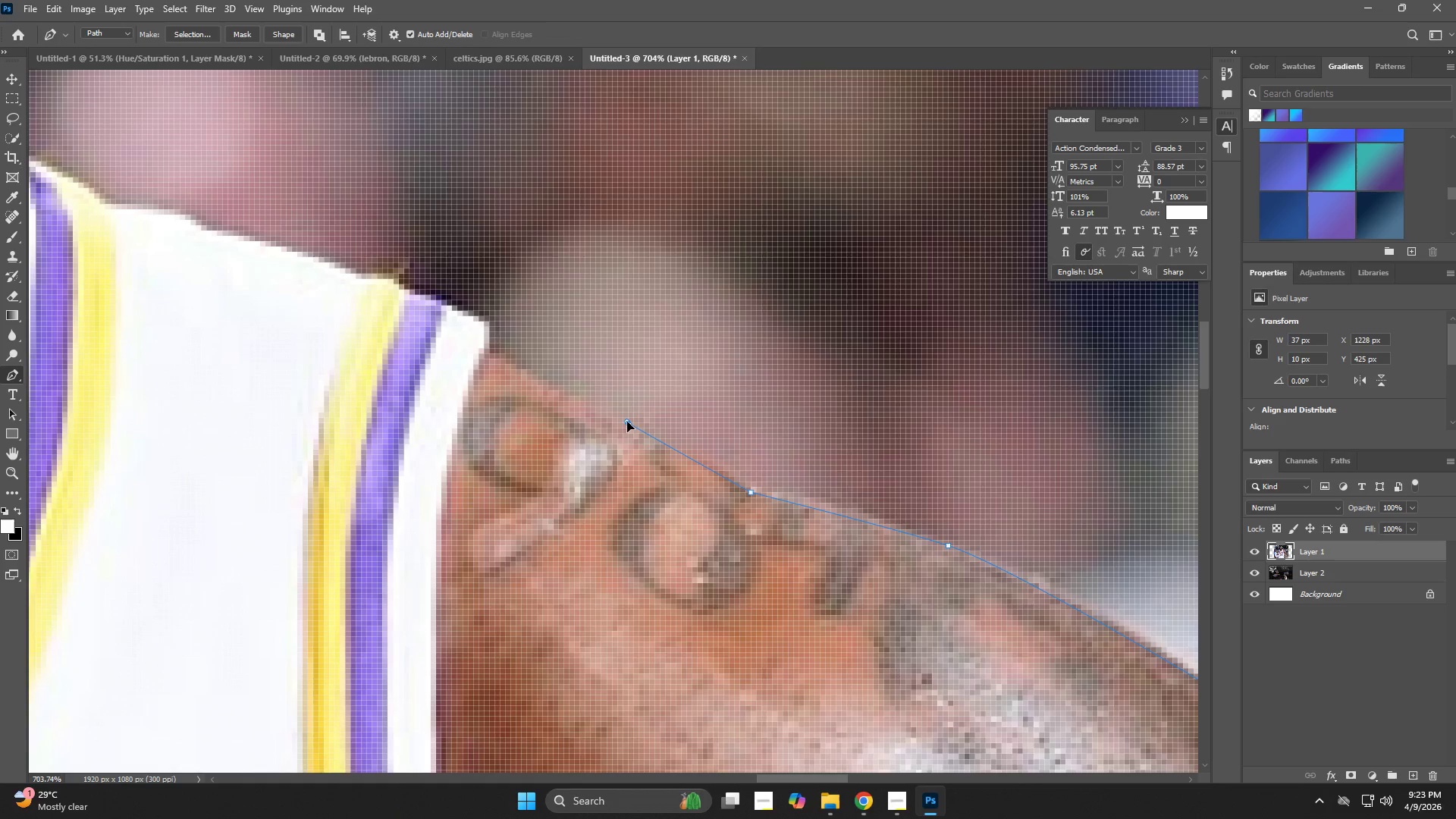 
left_click_drag(start_coordinate=[458, 422], to_coordinate=[655, 485])
 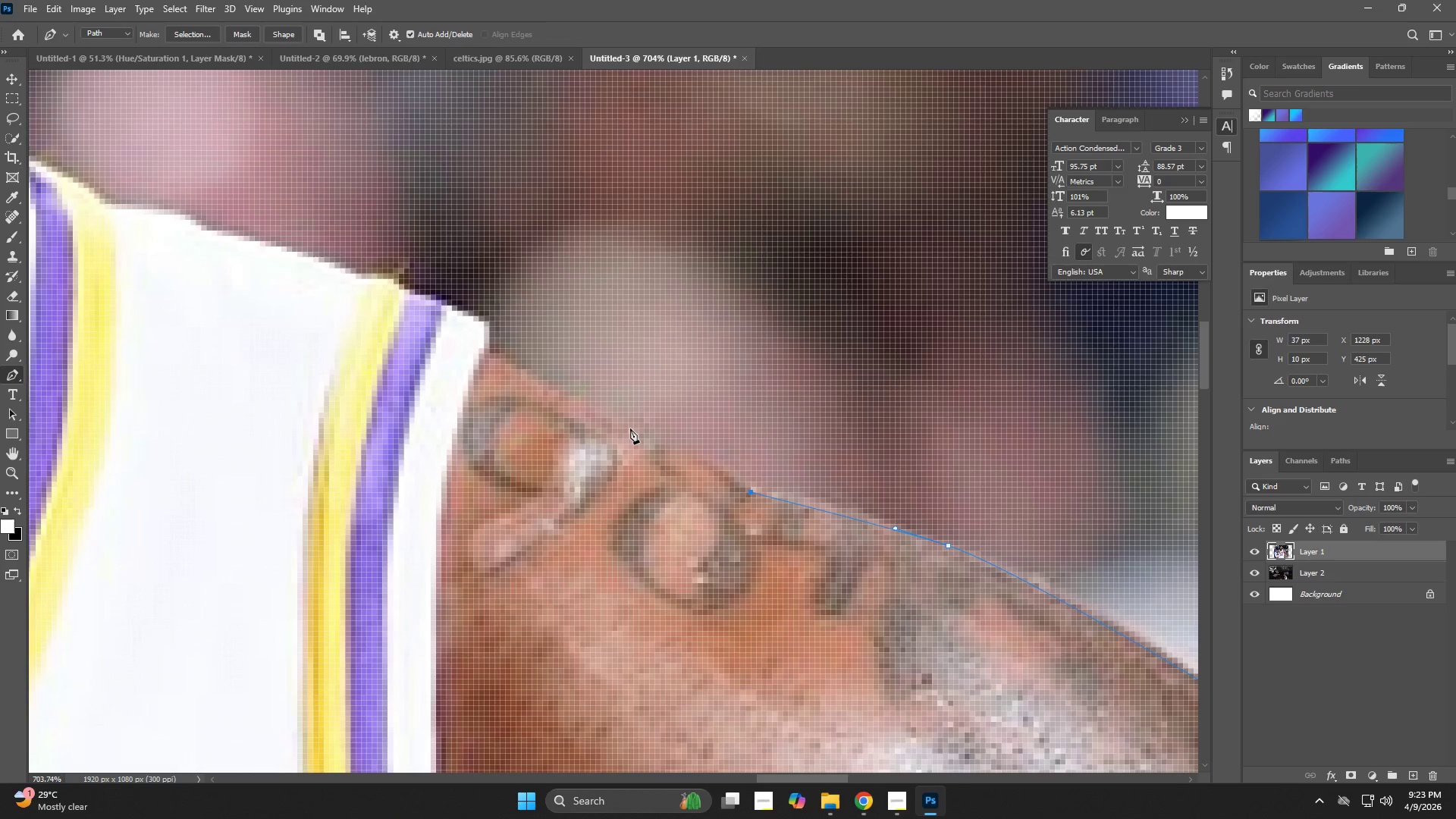 
left_click_drag(start_coordinate=[630, 425], to_coordinate=[616, 414])
 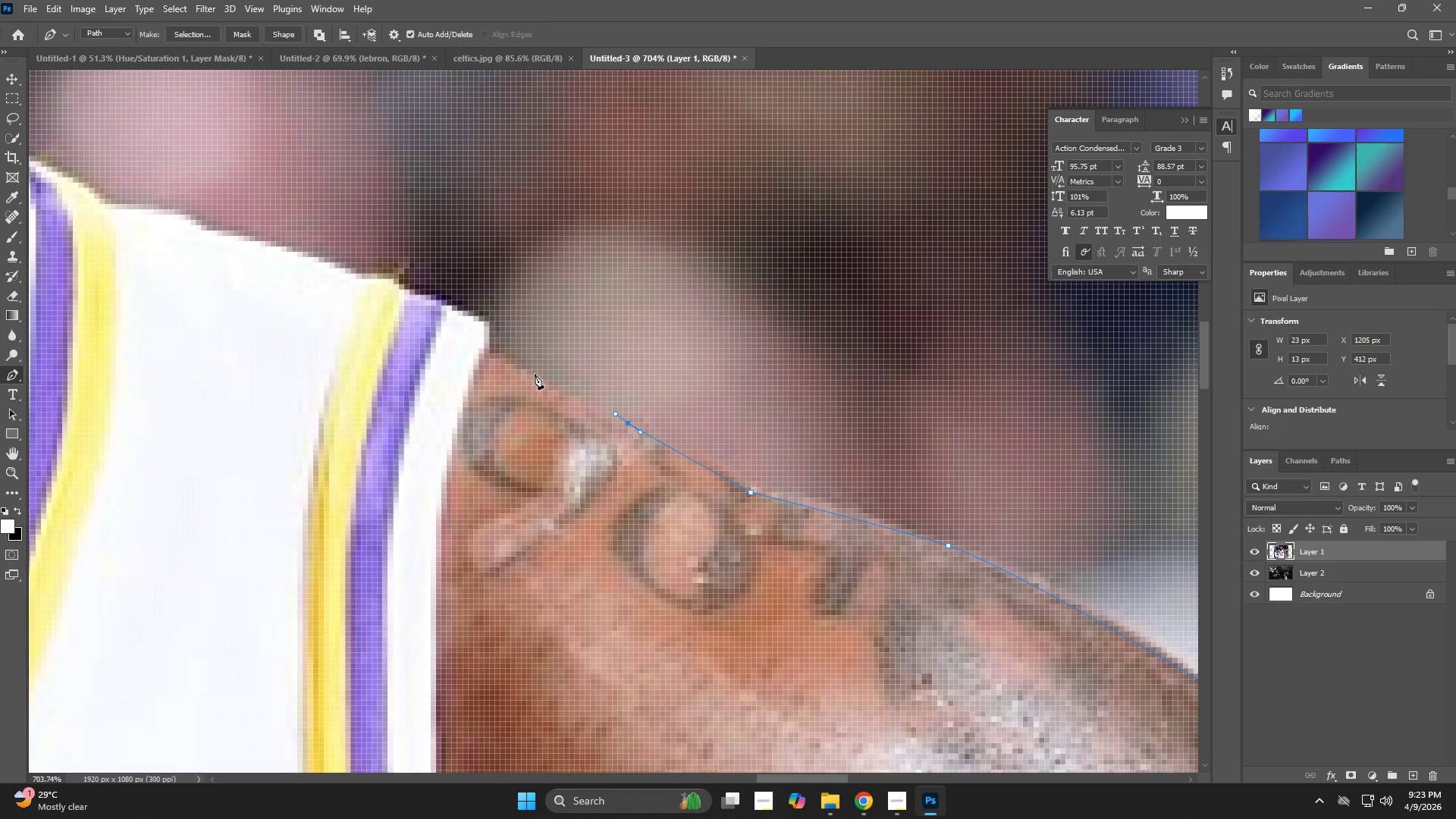 
left_click_drag(start_coordinate=[516, 368], to_coordinate=[497, 359])
 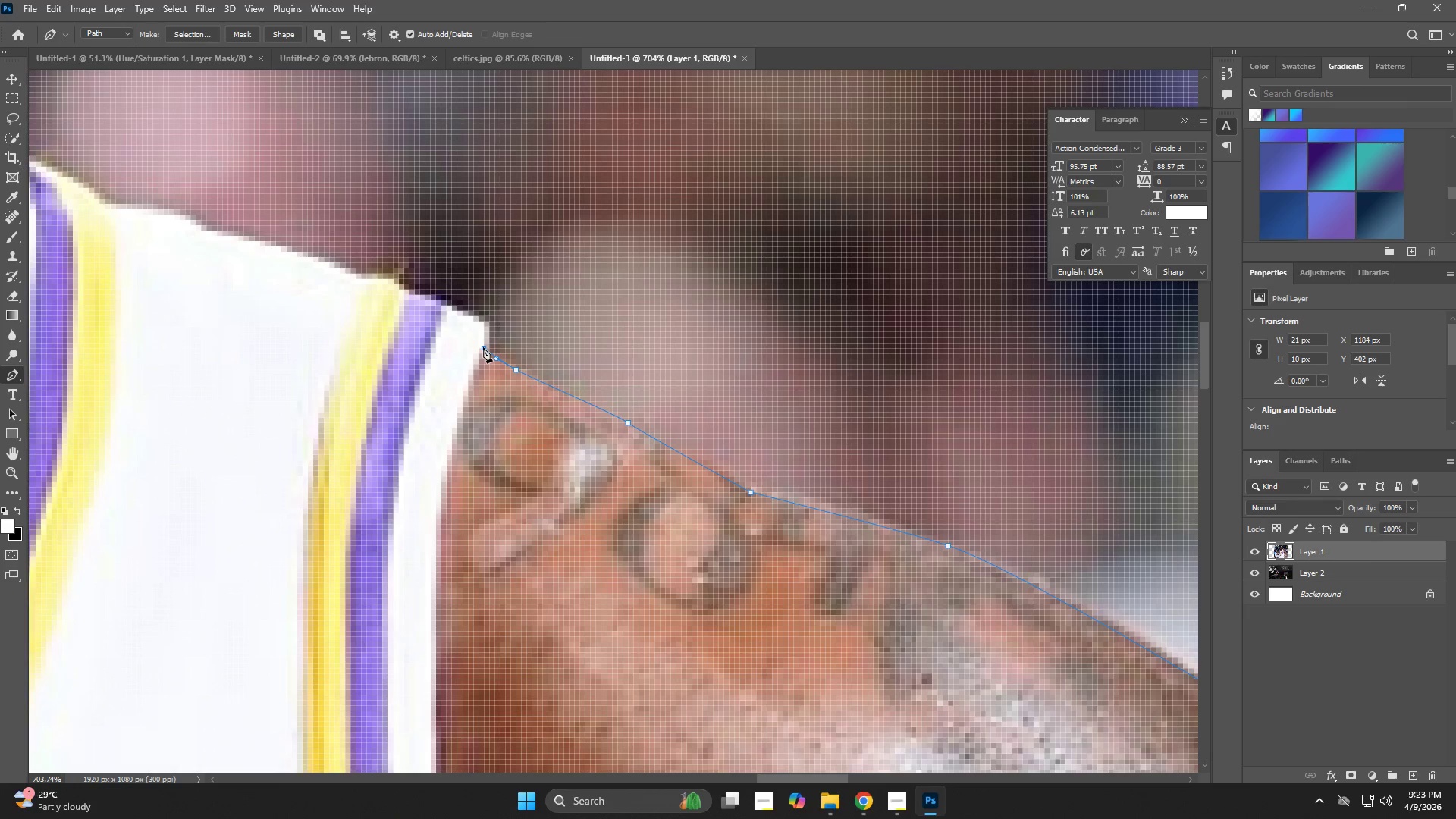 
hold_key(key=Space, duration=0.45)
 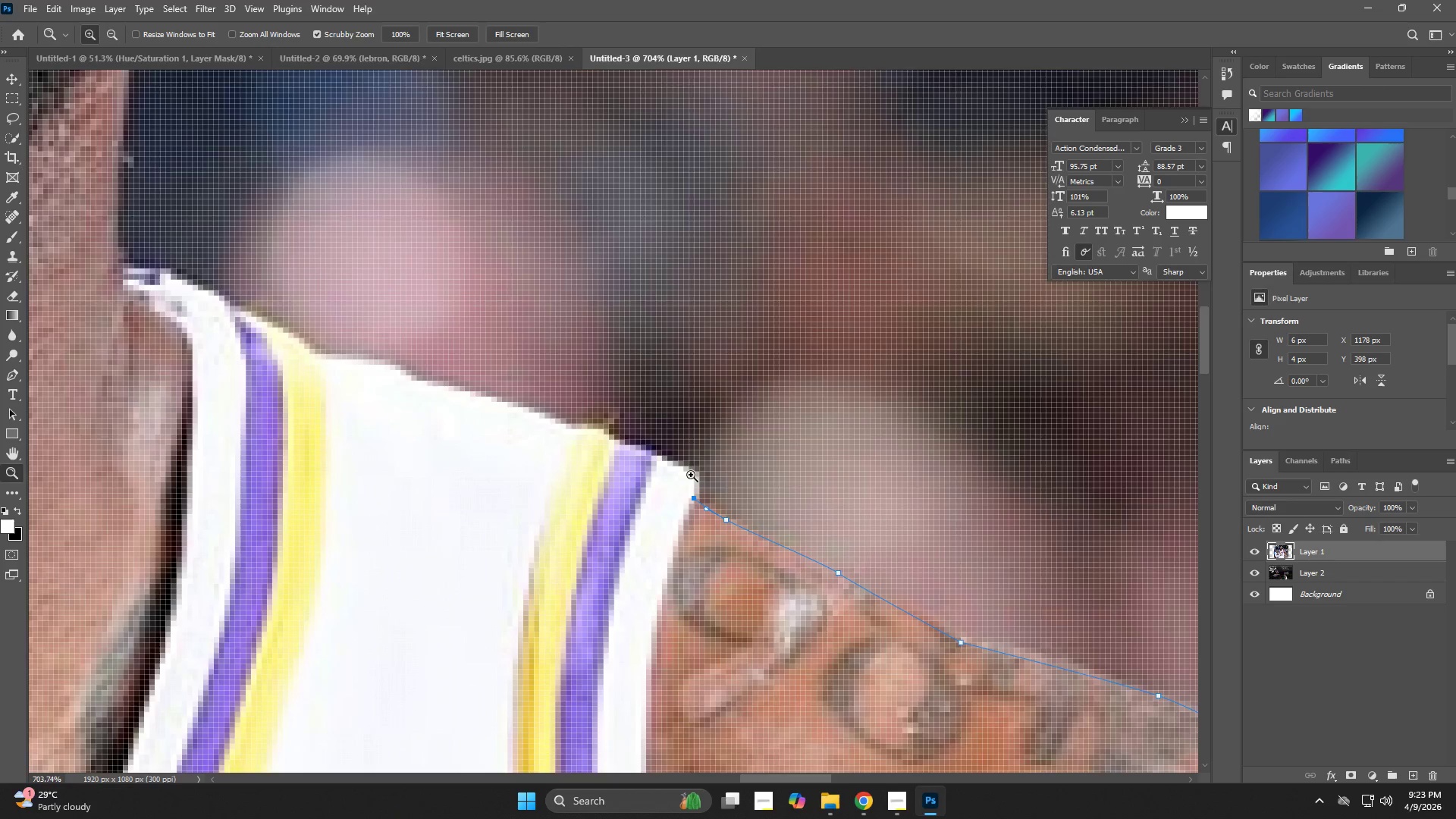 
left_click_drag(start_coordinate=[457, 349], to_coordinate=[626, 466])
 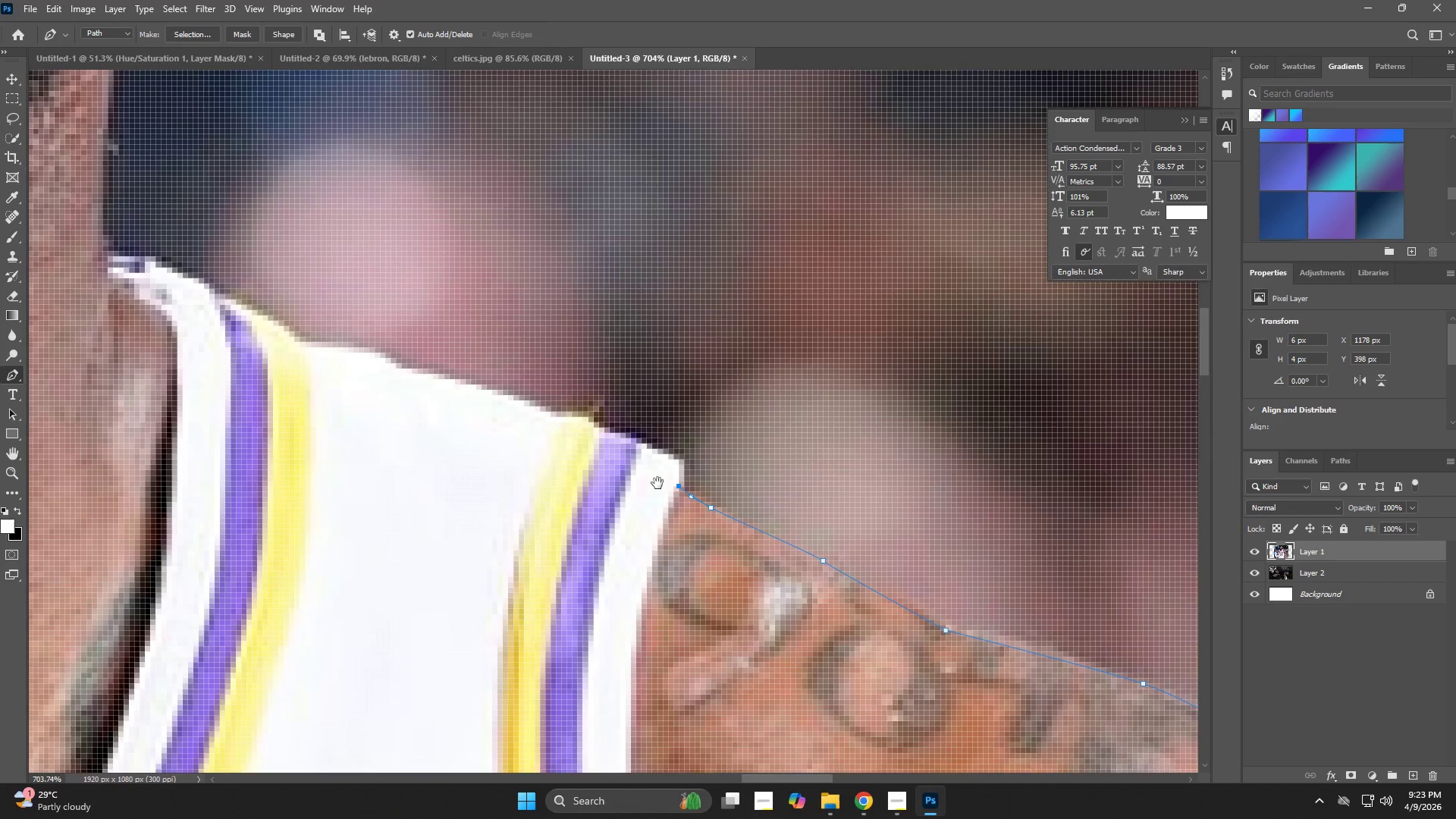 
hold_key(key=Z, duration=0.97)
 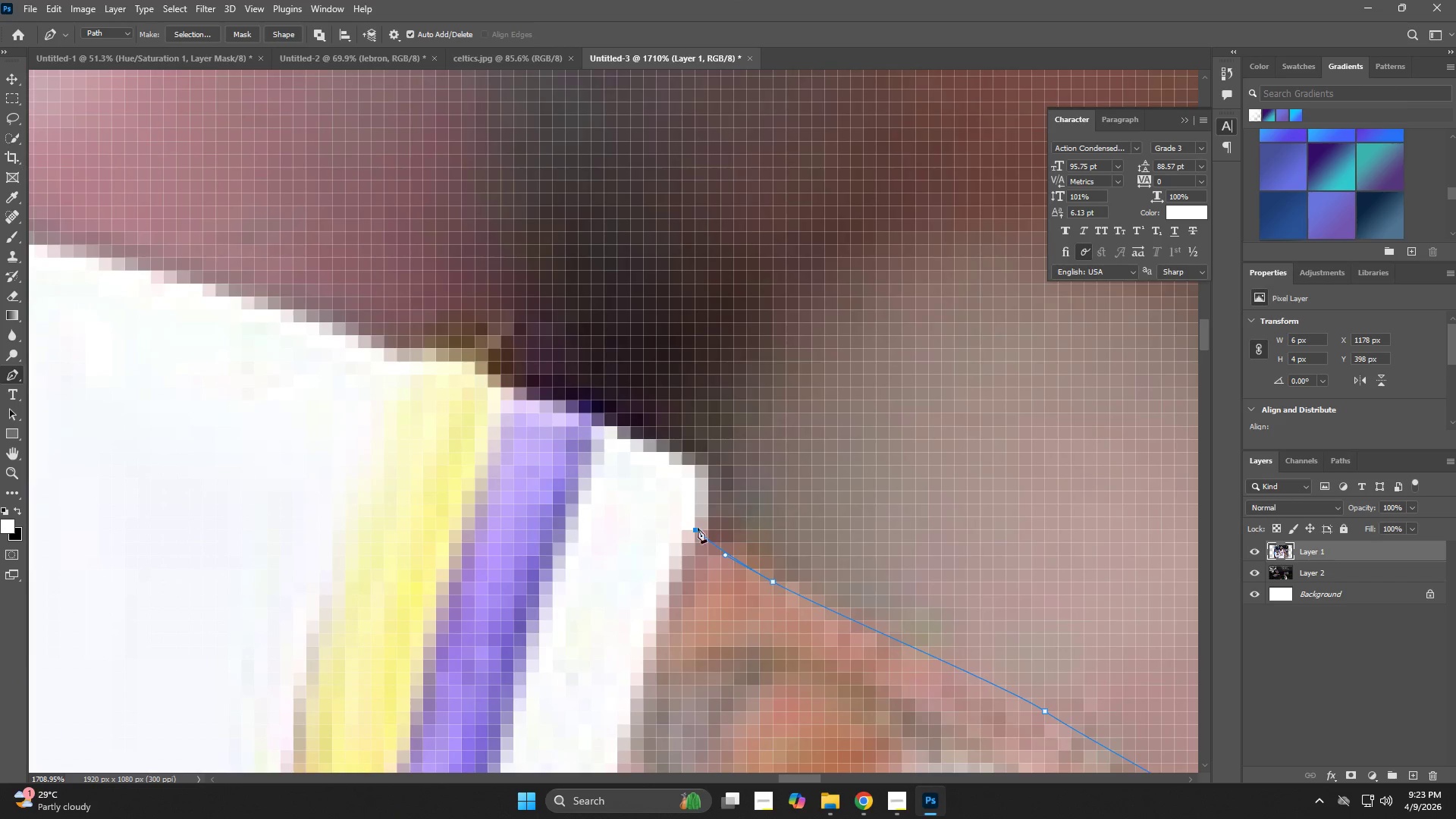 
left_click_drag(start_coordinate=[693, 476], to_coordinate=[754, 514])
 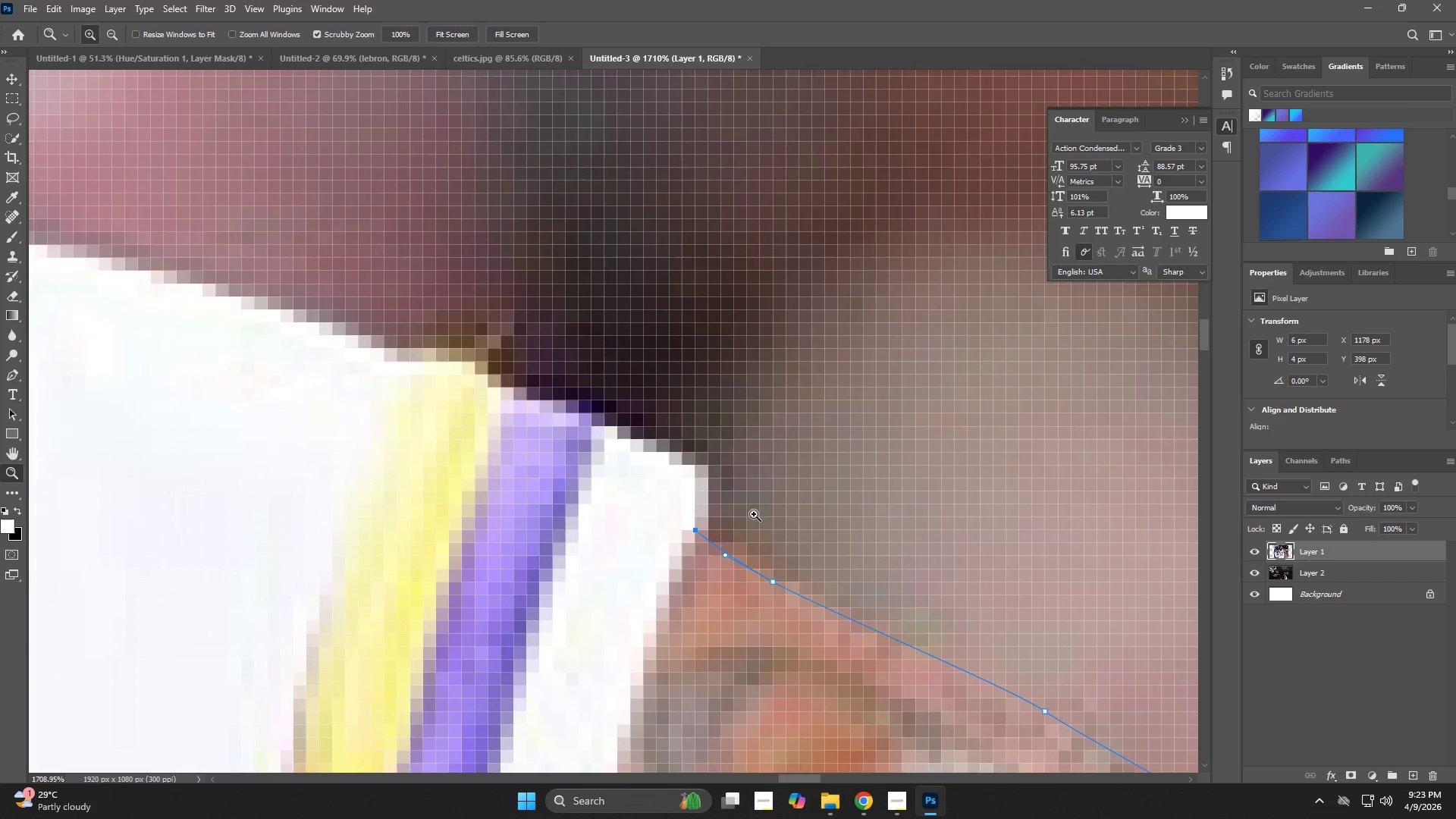 
hold_key(key=Z, duration=5.01)
 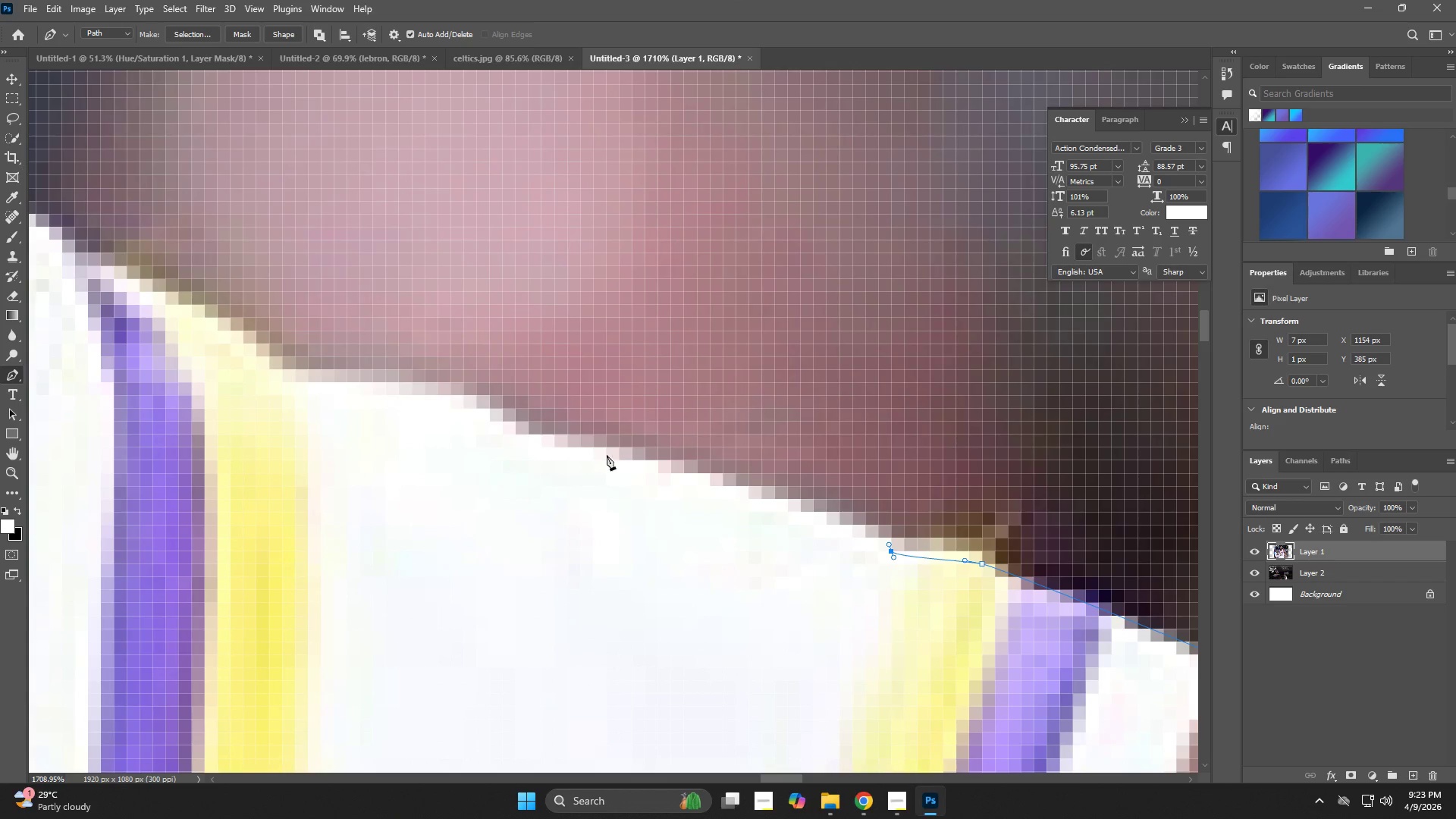 
key(P)
 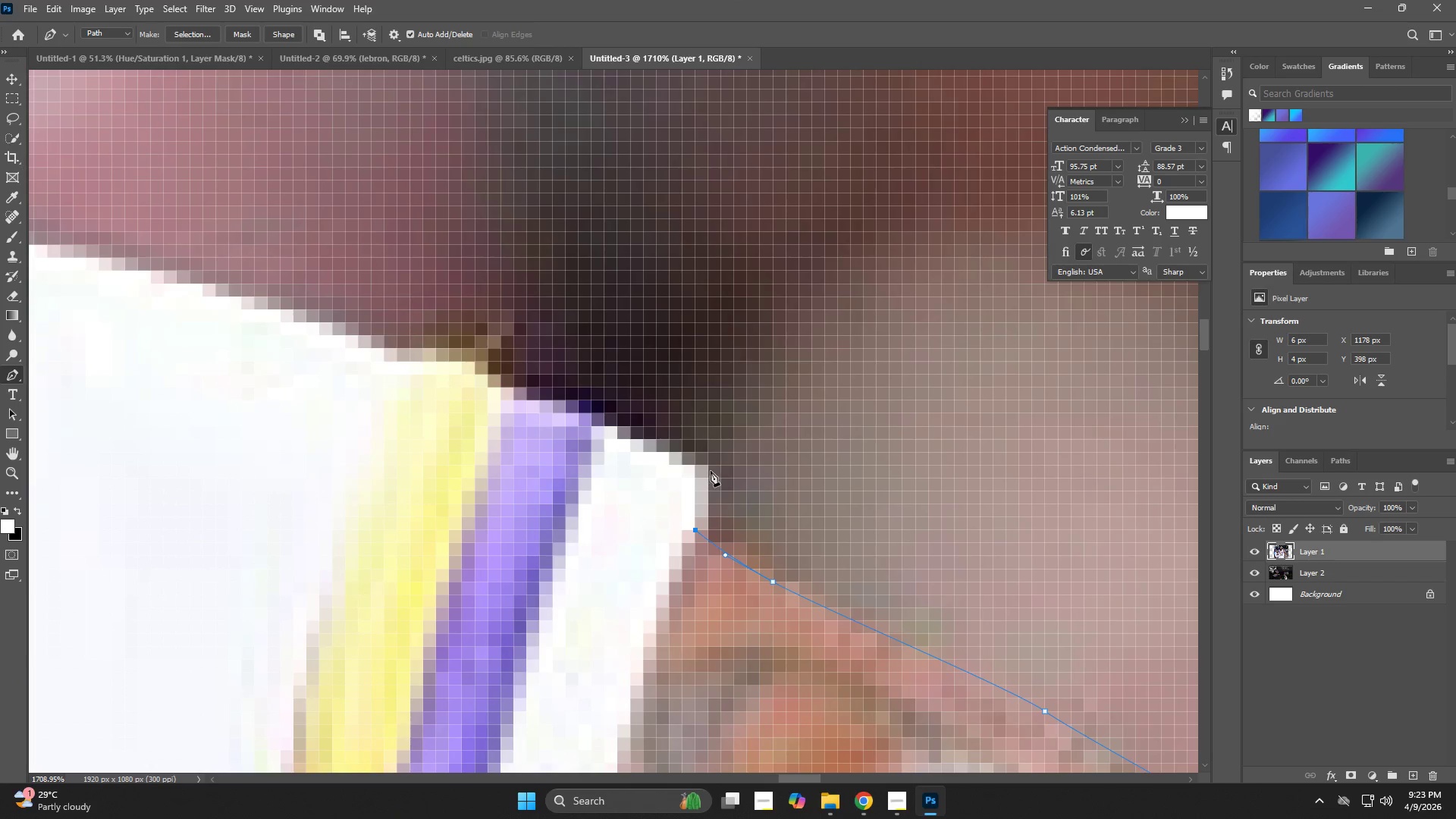 
left_click([710, 470])
 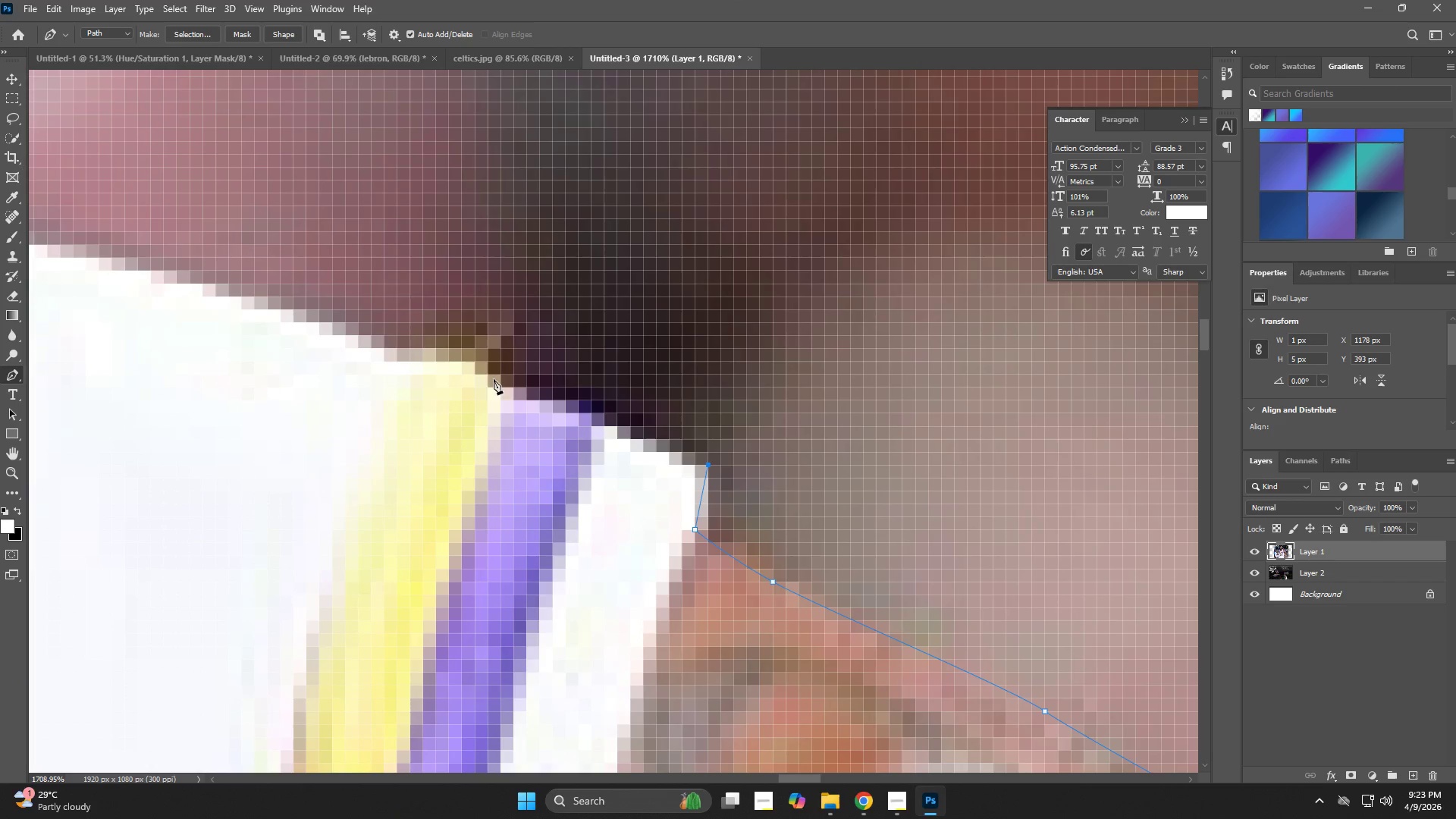 
left_click_drag(start_coordinate=[479, 375], to_coordinate=[457, 371])
 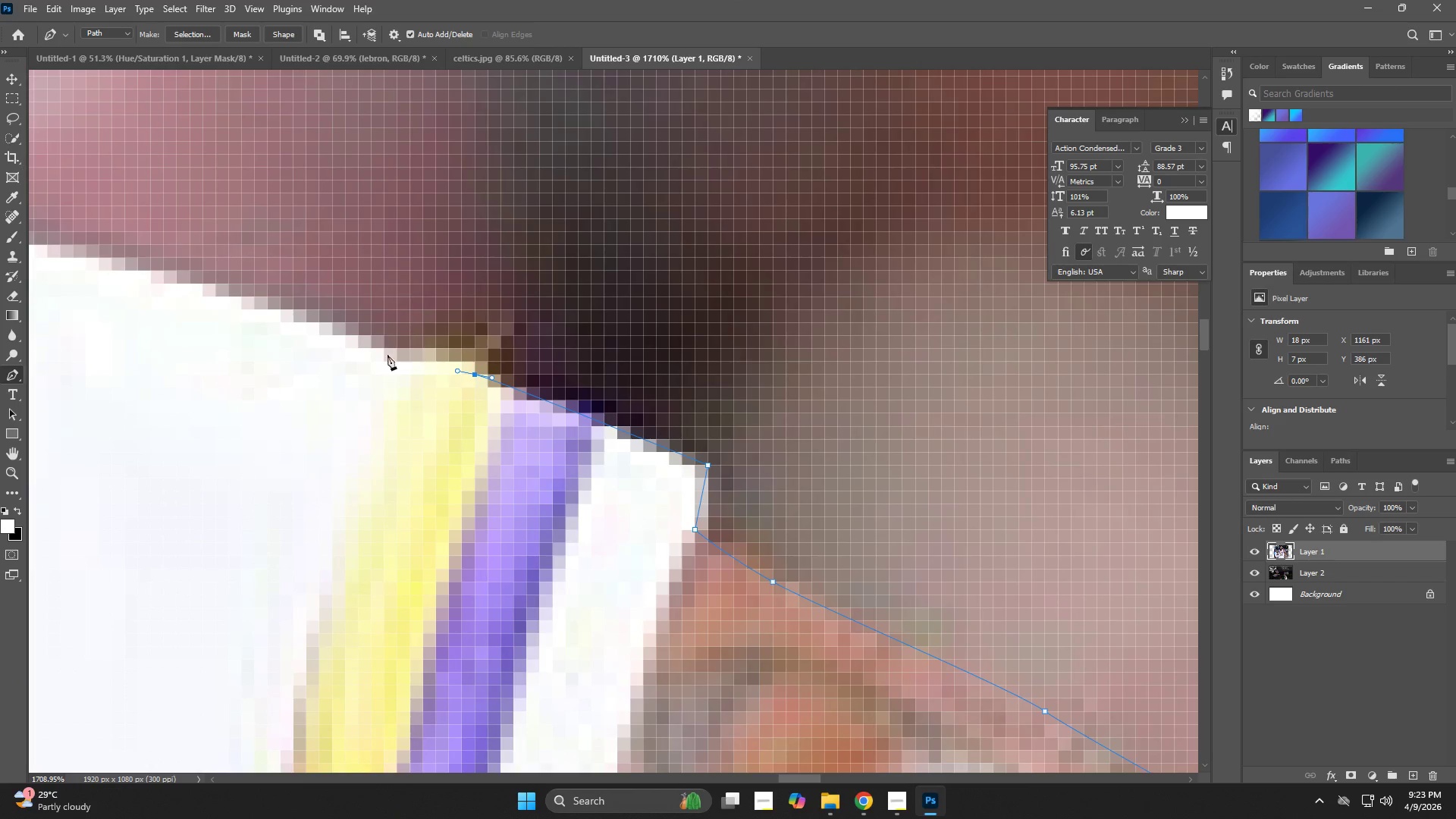 
left_click_drag(start_coordinate=[388, 355], to_coordinate=[381, 355])
 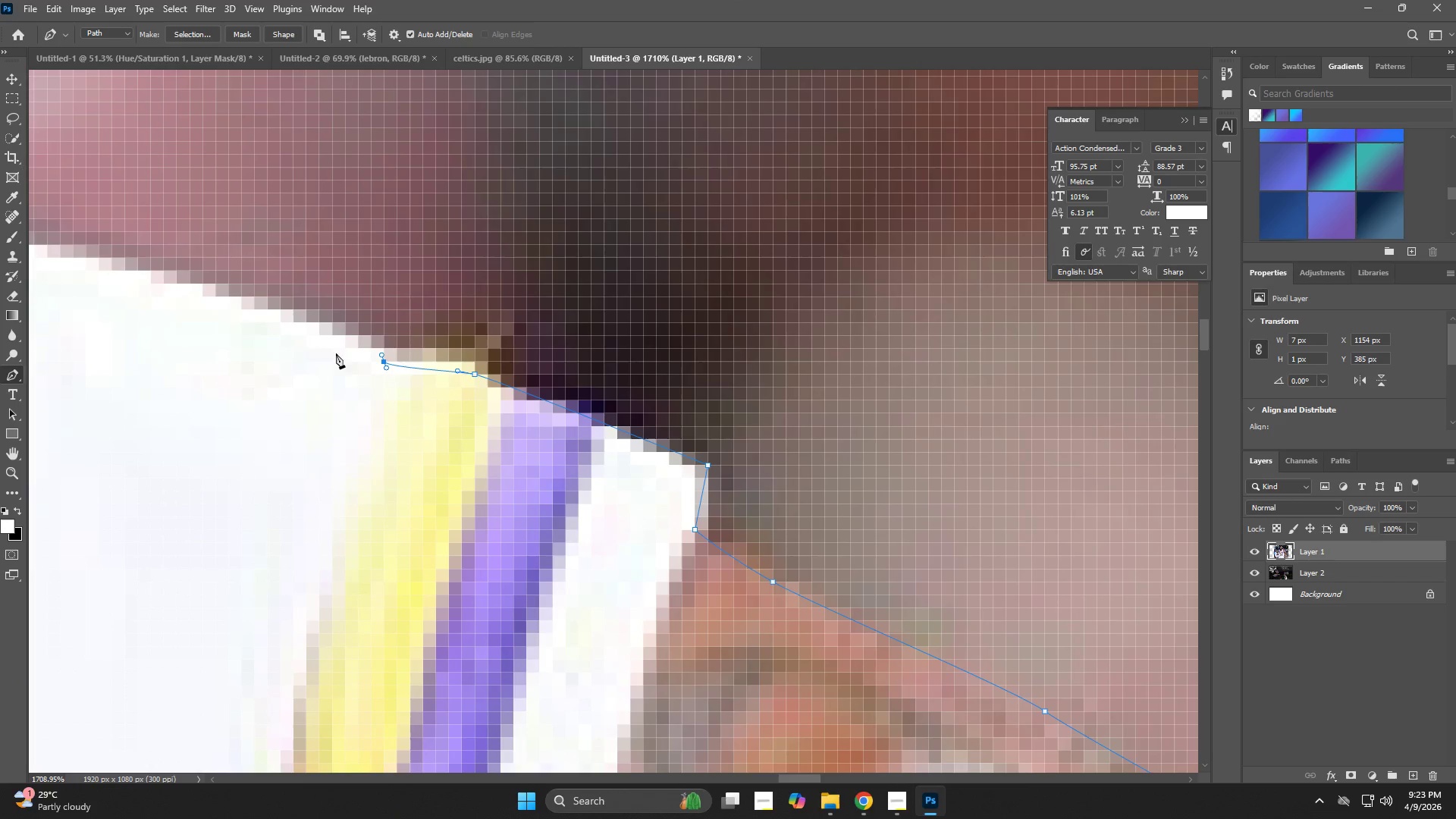 
hold_key(key=Space, duration=0.83)
 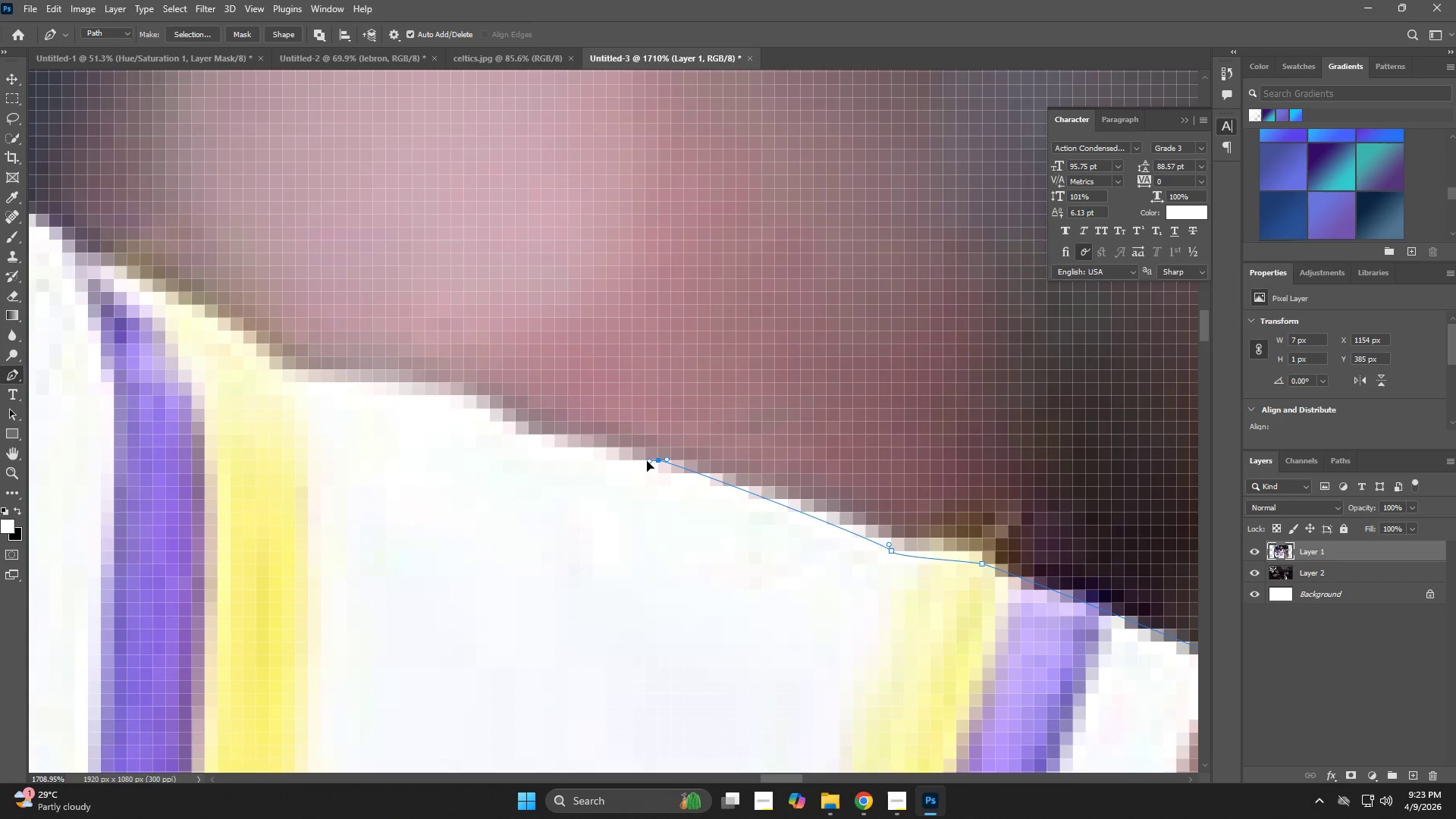 
left_click_drag(start_coordinate=[291, 336], to_coordinate=[799, 526])
 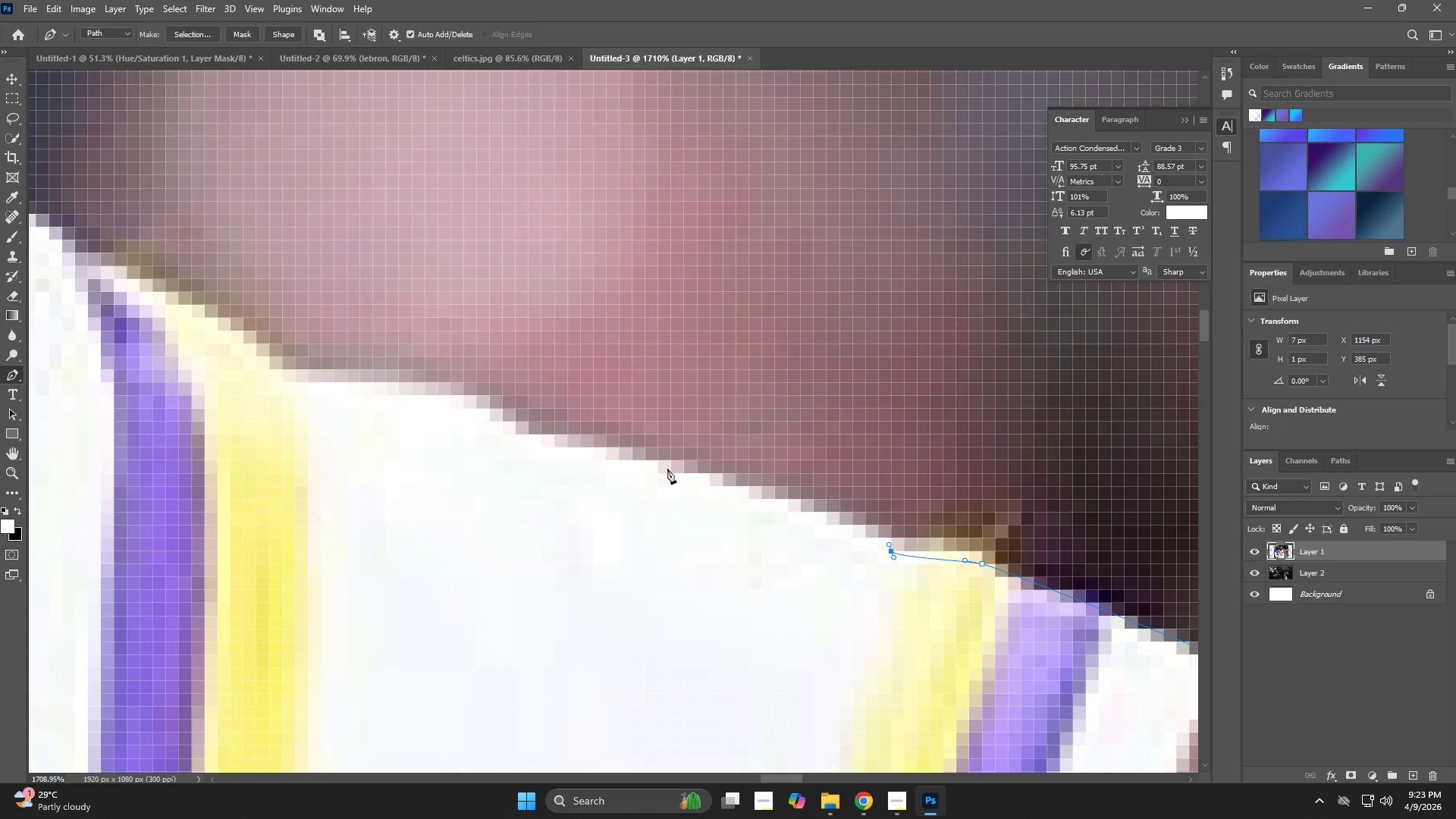 
left_click_drag(start_coordinate=[652, 461], to_coordinate=[645, 461])
 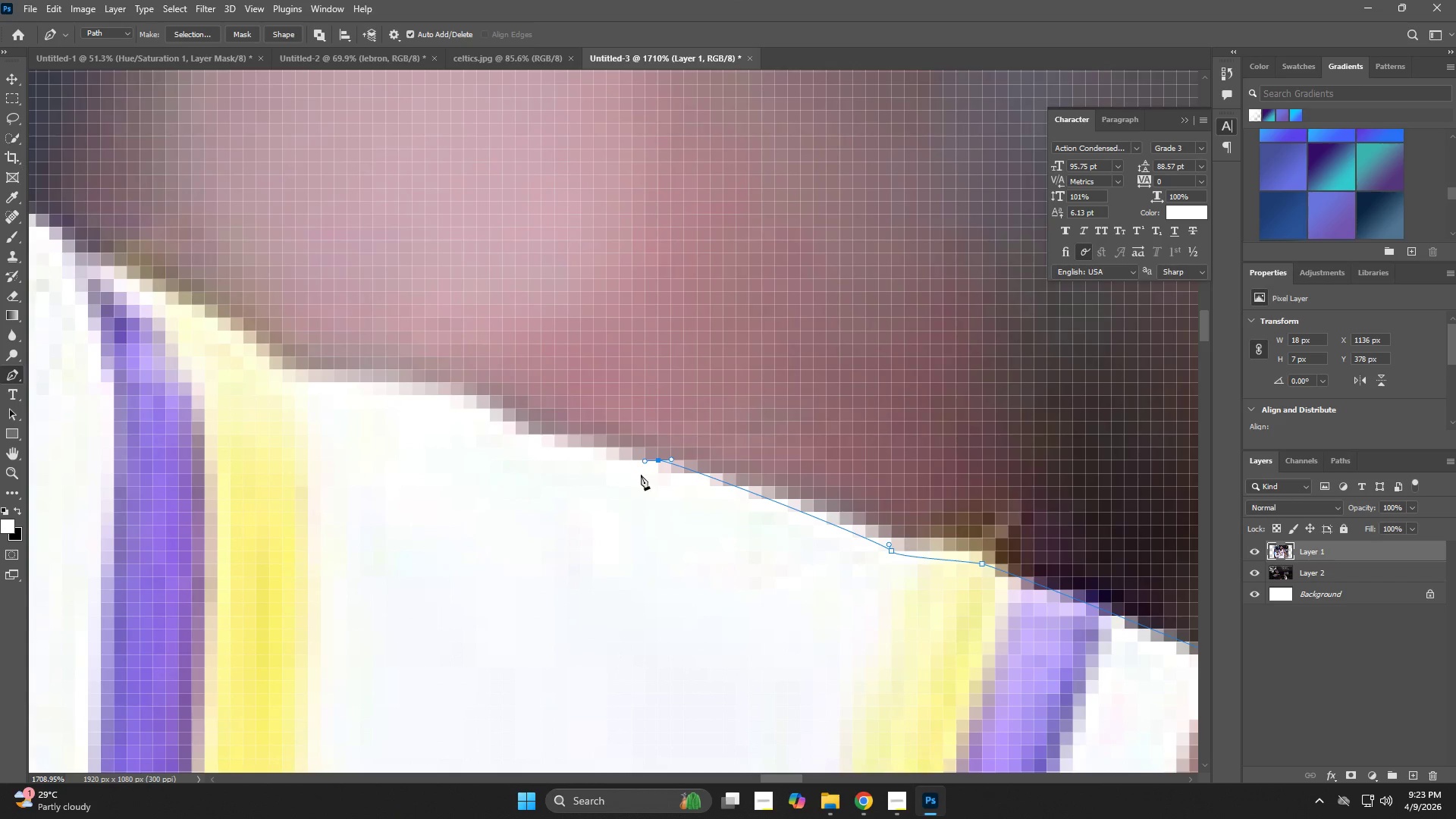 
key(Control+ControlLeft)
 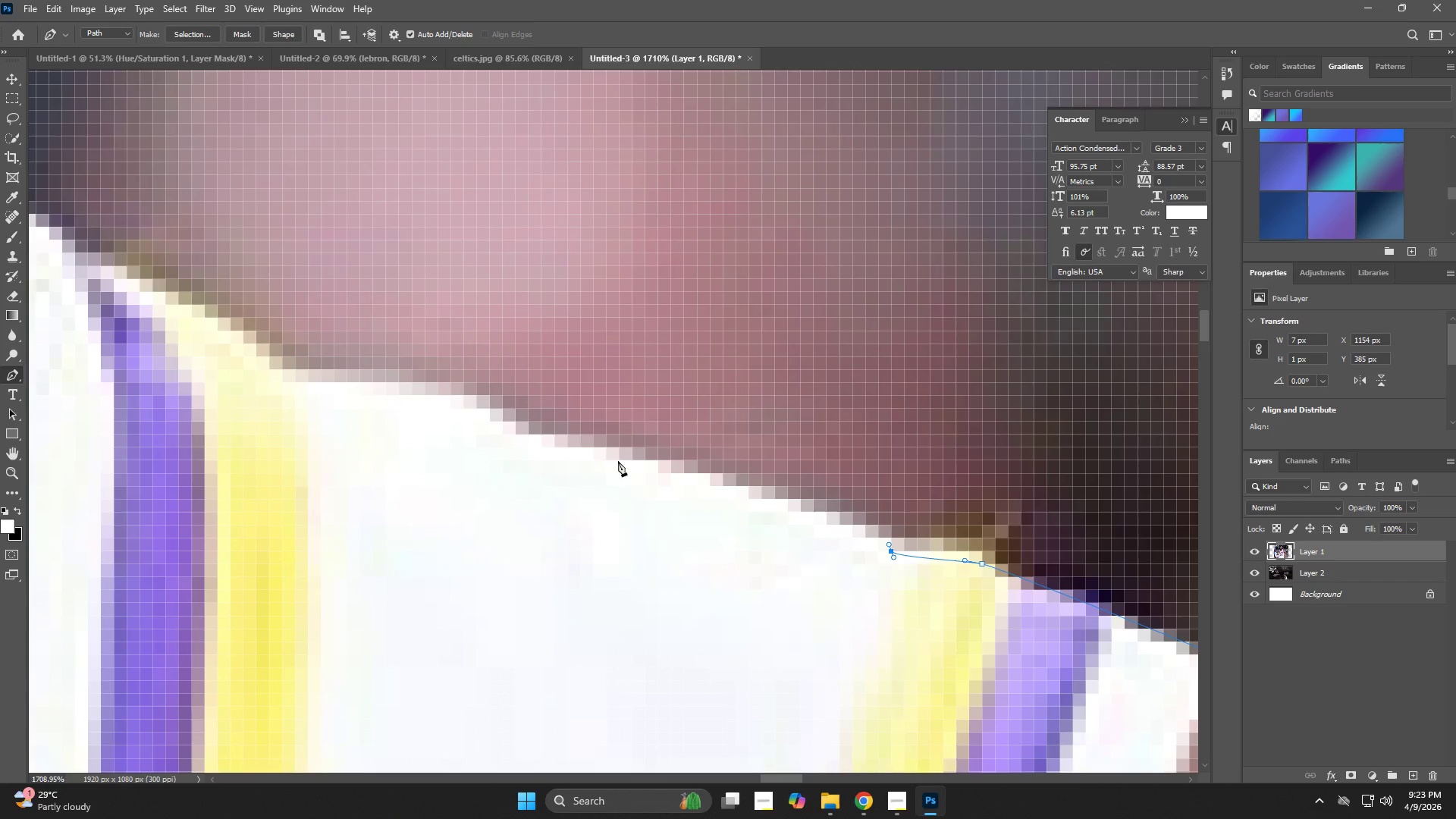 
left_click_drag(start_coordinate=[605, 454], to_coordinate=[566, 444])
 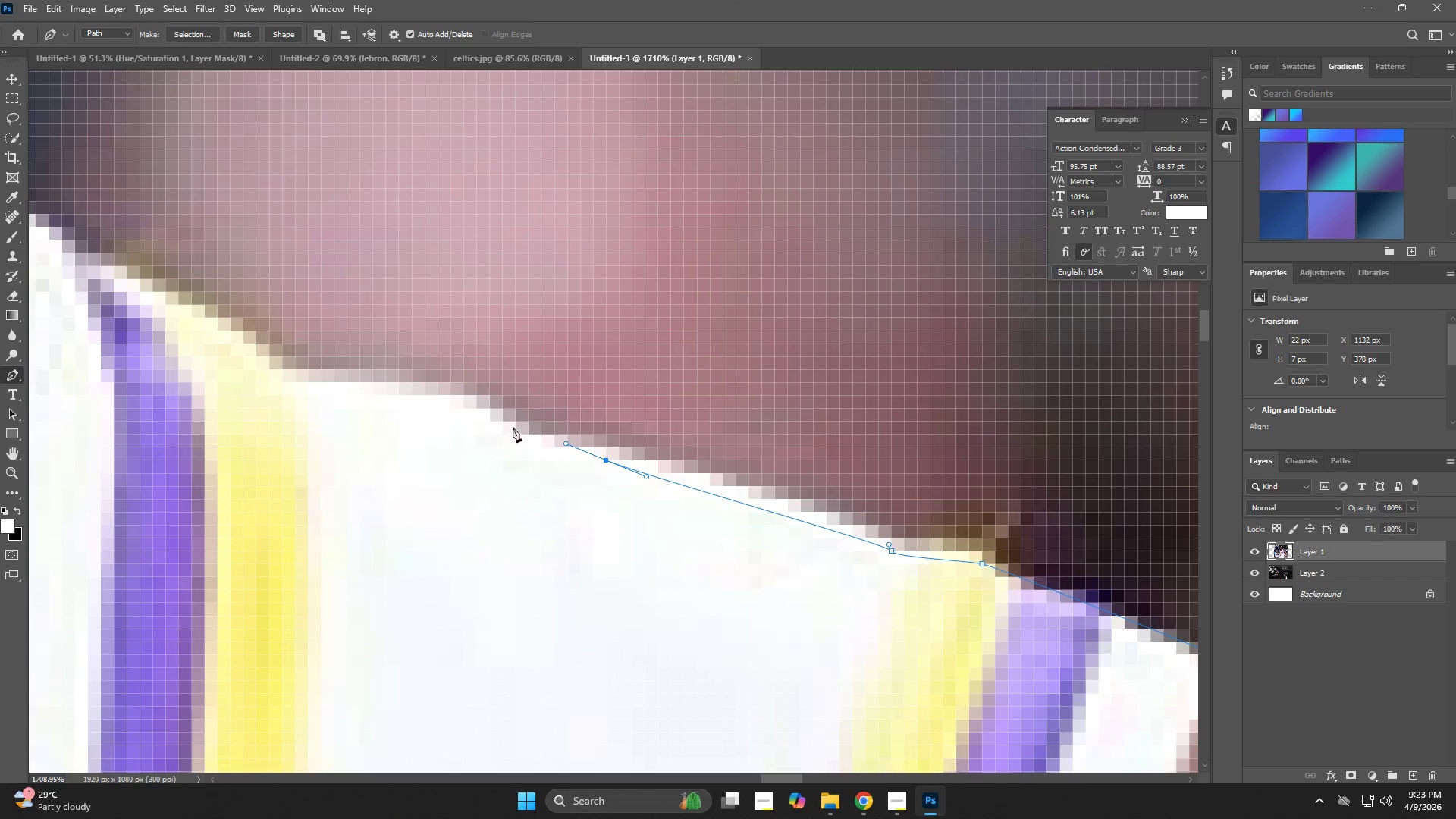 
left_click_drag(start_coordinate=[488, 419], to_coordinate=[474, 410])
 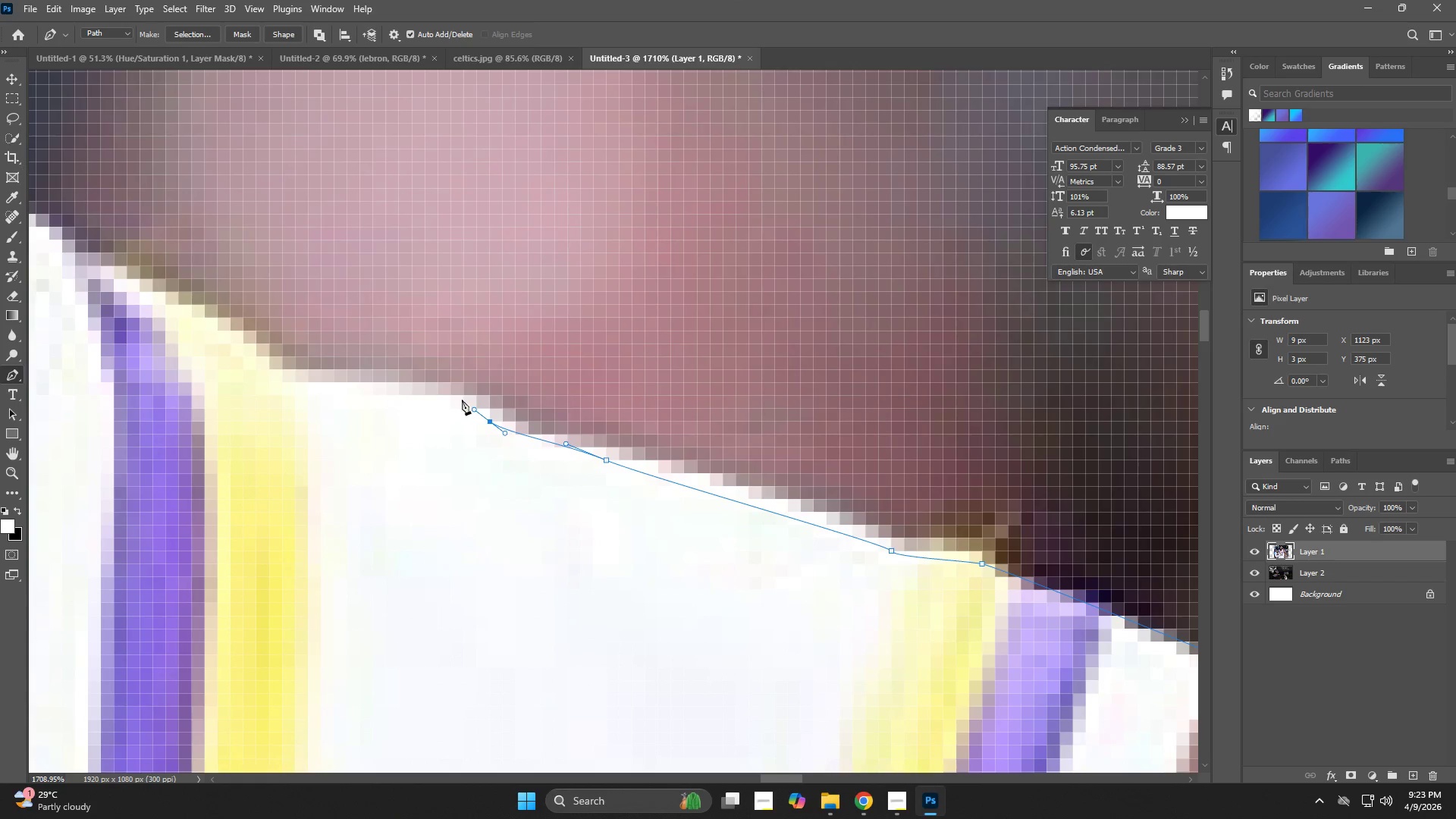 
double_click([462, 400])
 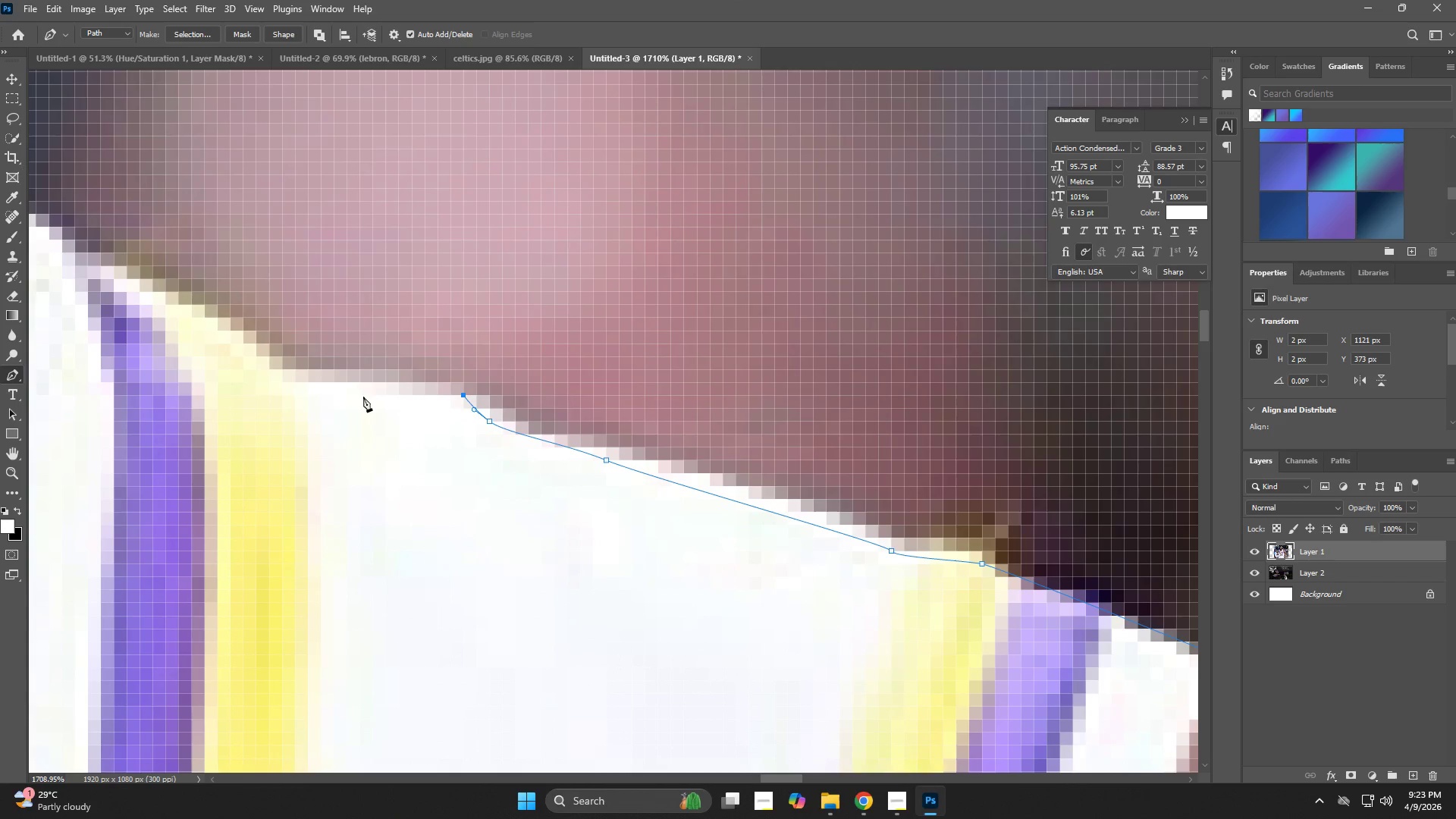 
left_click_drag(start_coordinate=[328, 386], to_coordinate=[306, 384])
 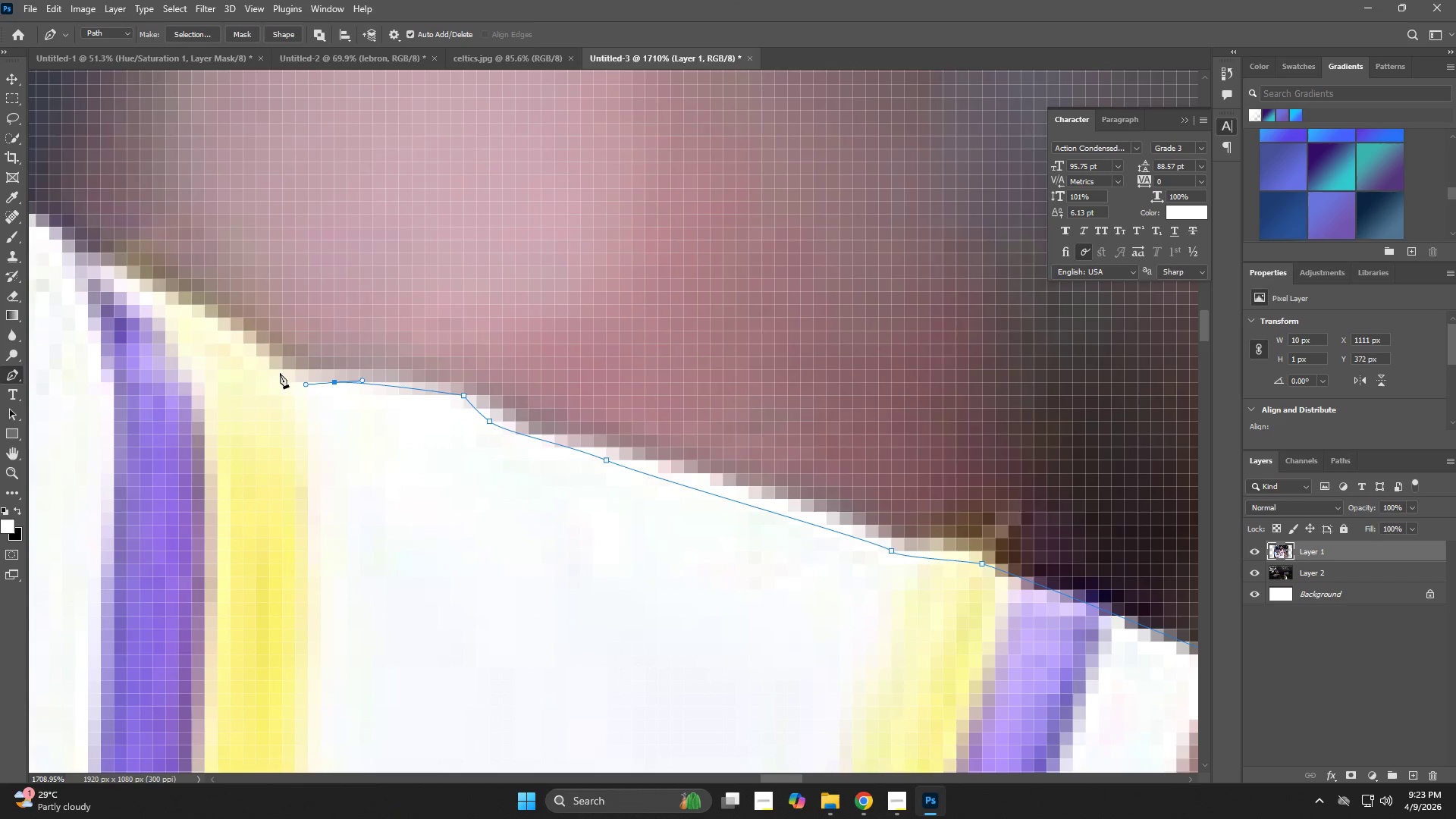 
hold_key(key=Space, duration=0.69)
 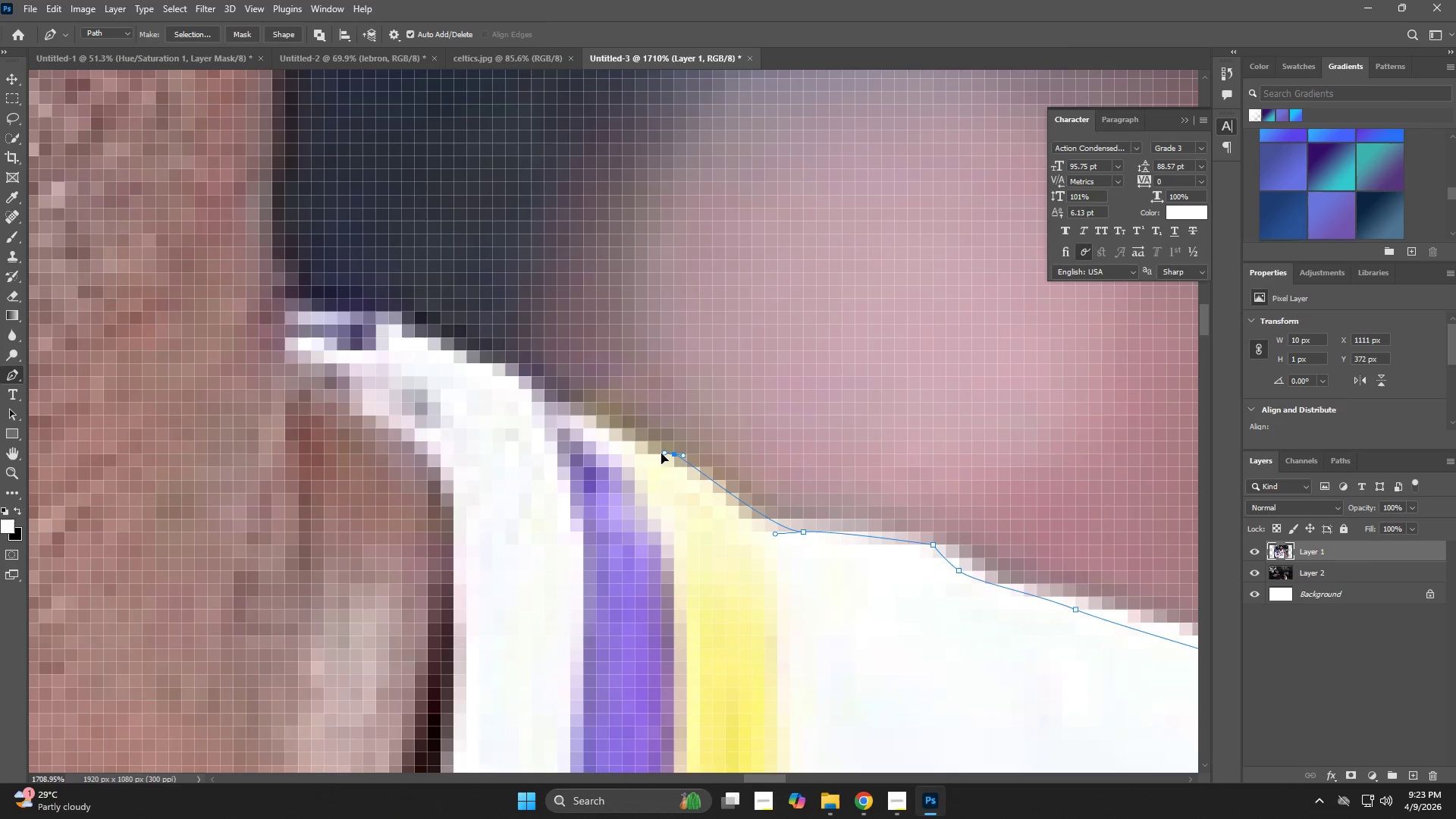 
left_click_drag(start_coordinate=[260, 362], to_coordinate=[730, 511])
 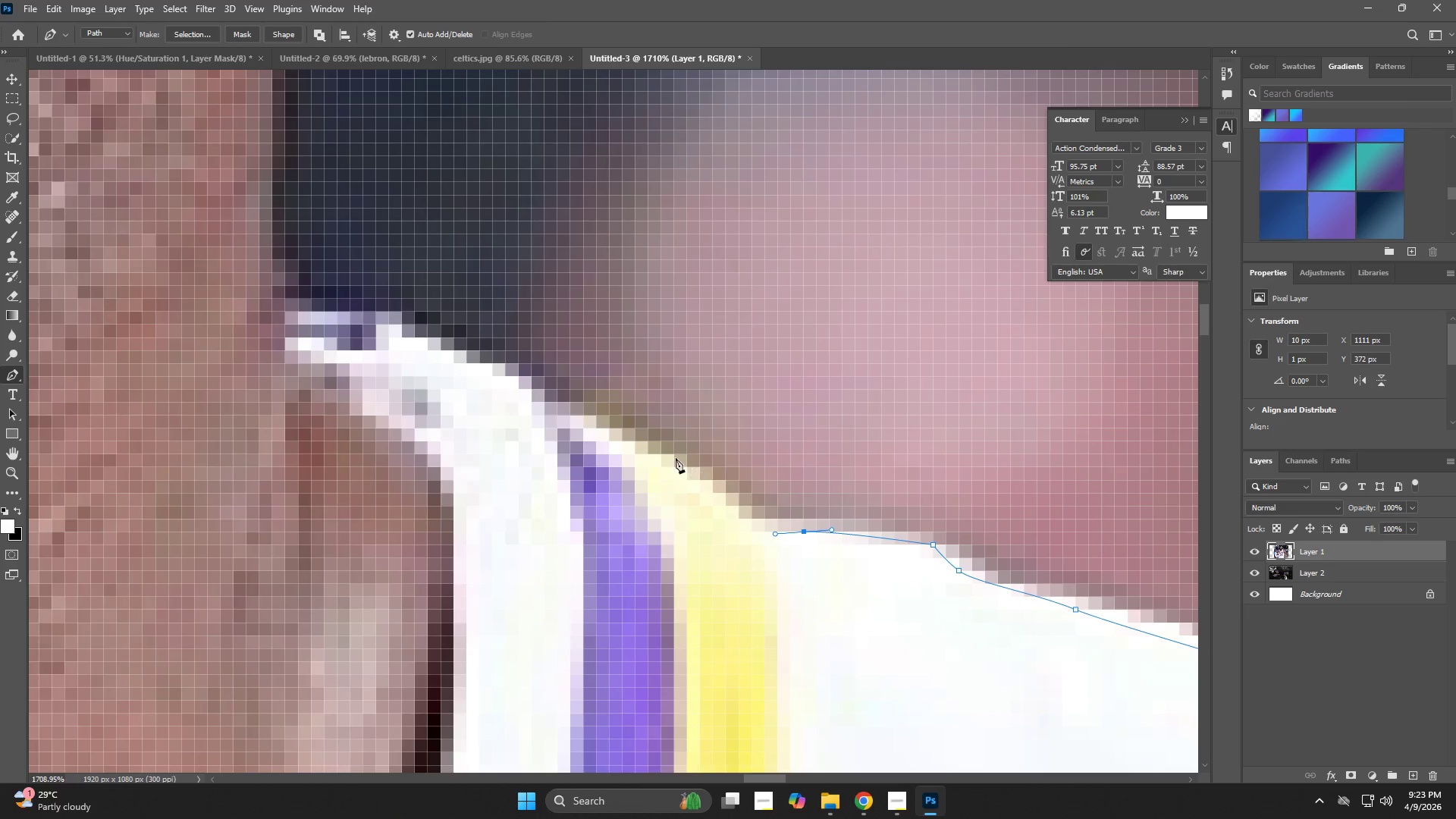 
left_click_drag(start_coordinate=[670, 453], to_coordinate=[661, 453])
 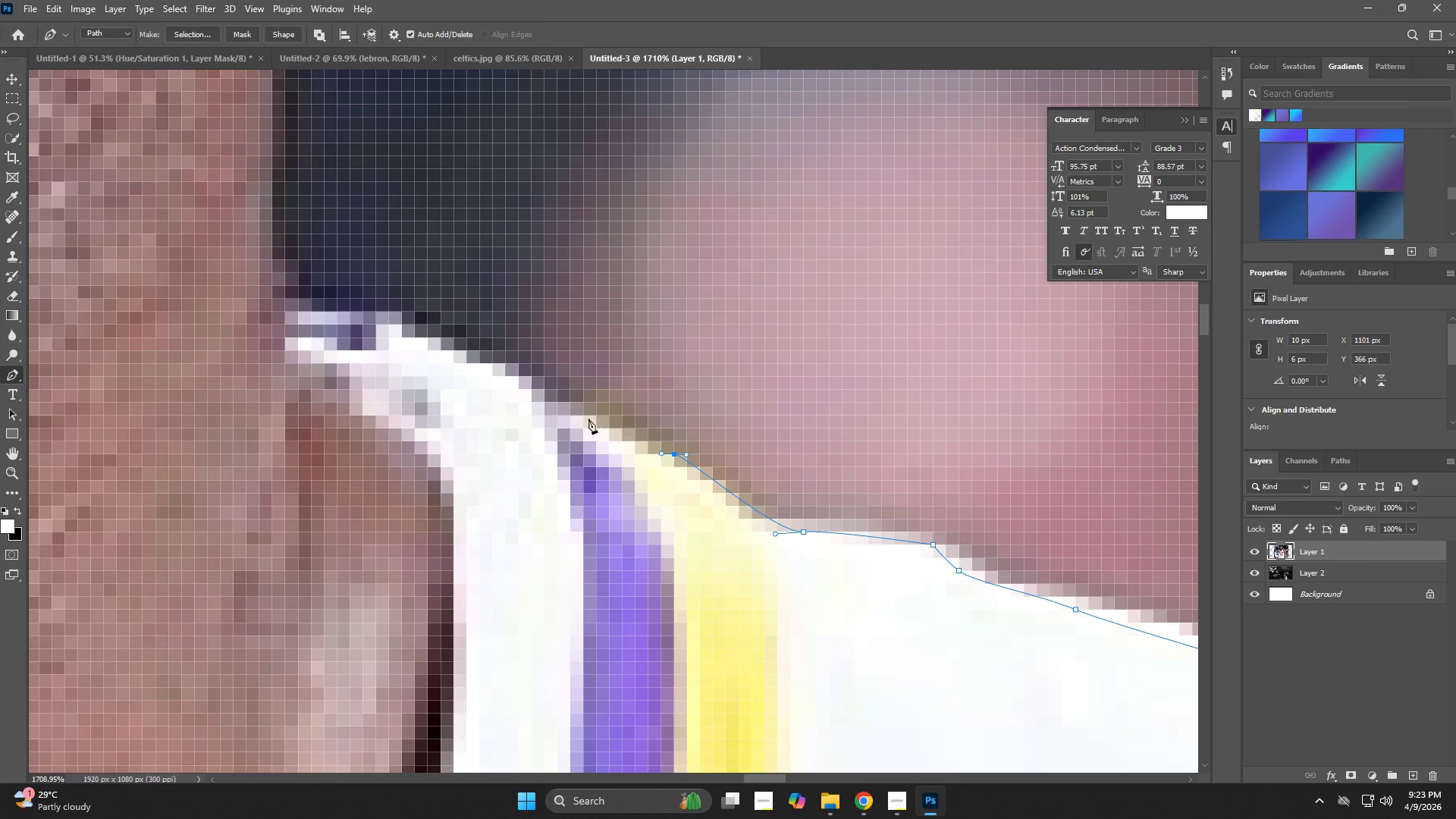 
left_click_drag(start_coordinate=[564, 409], to_coordinate=[512, 368])
 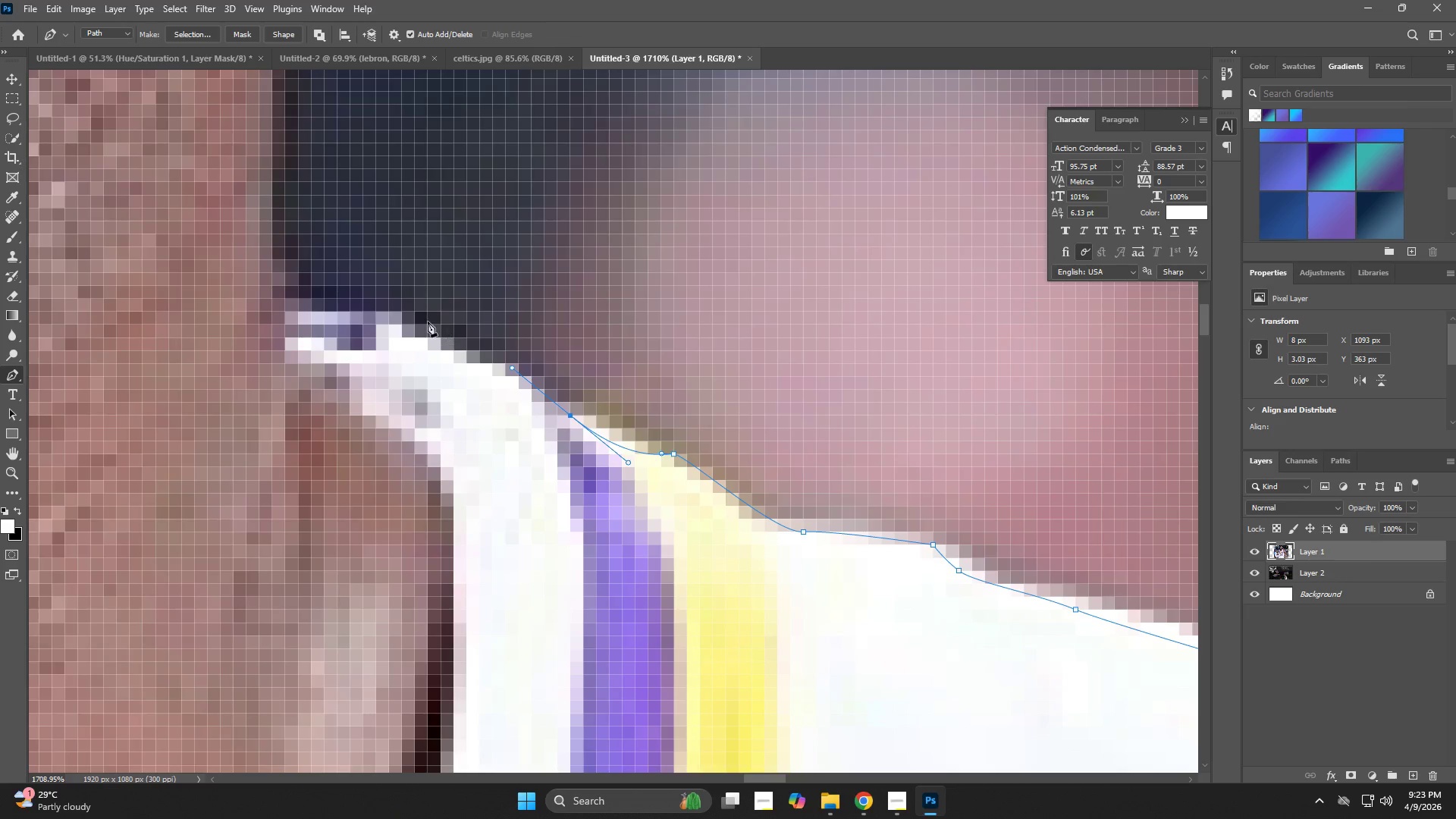 
left_click_drag(start_coordinate=[420, 318], to_coordinate=[375, 318])
 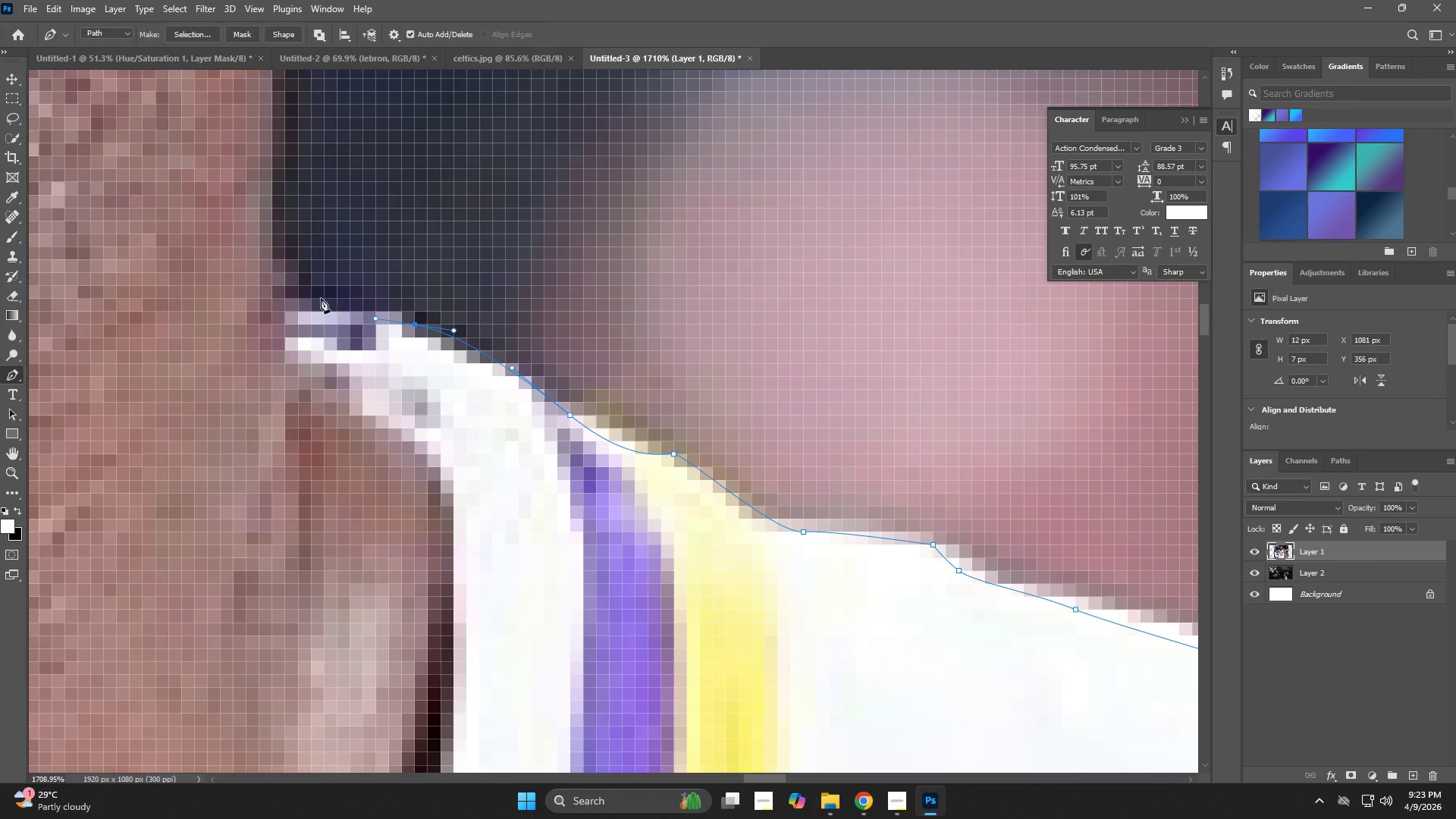 
left_click_drag(start_coordinate=[304, 293], to_coordinate=[298, 287])
 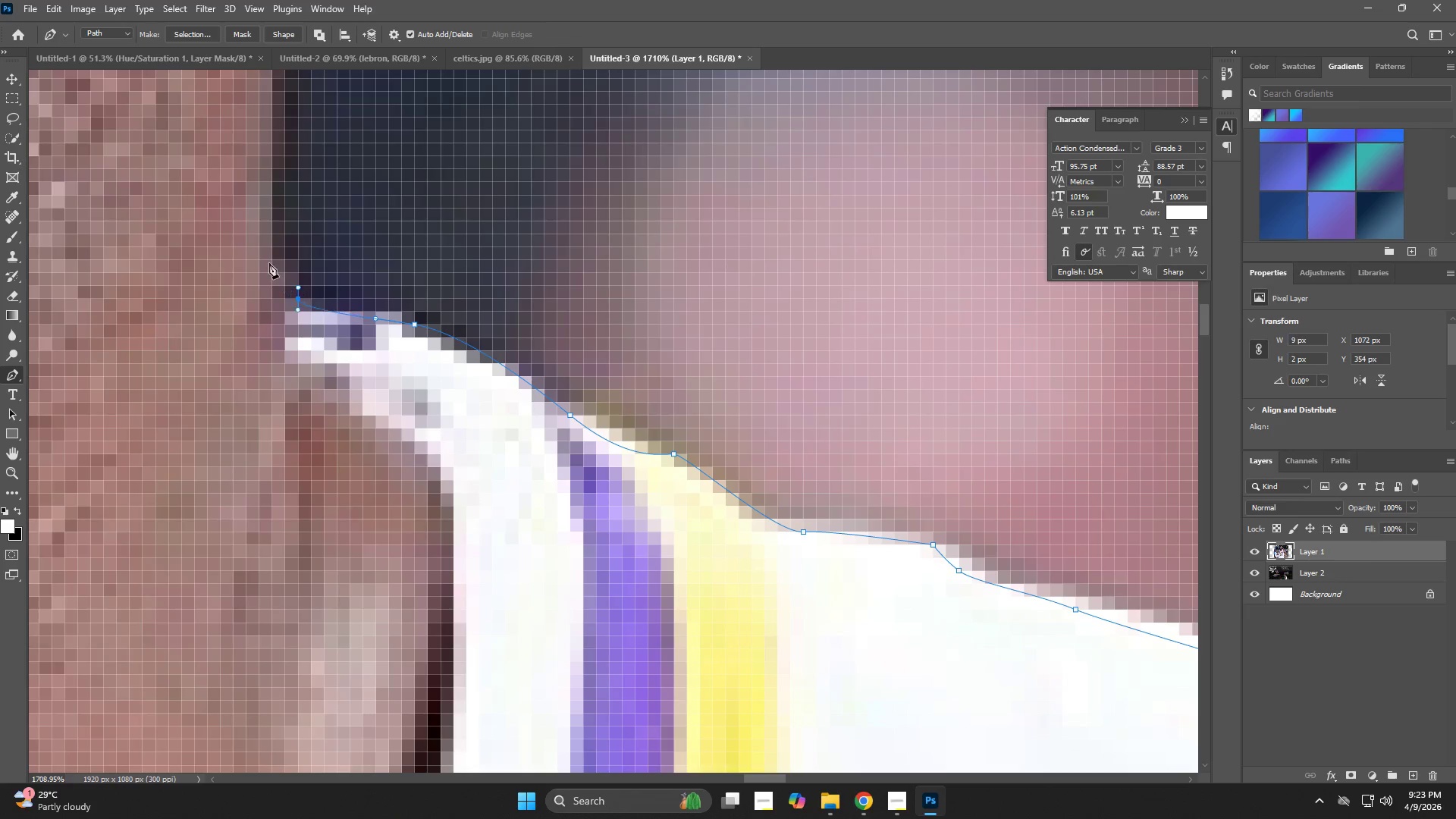 
triple_click([268, 260])
 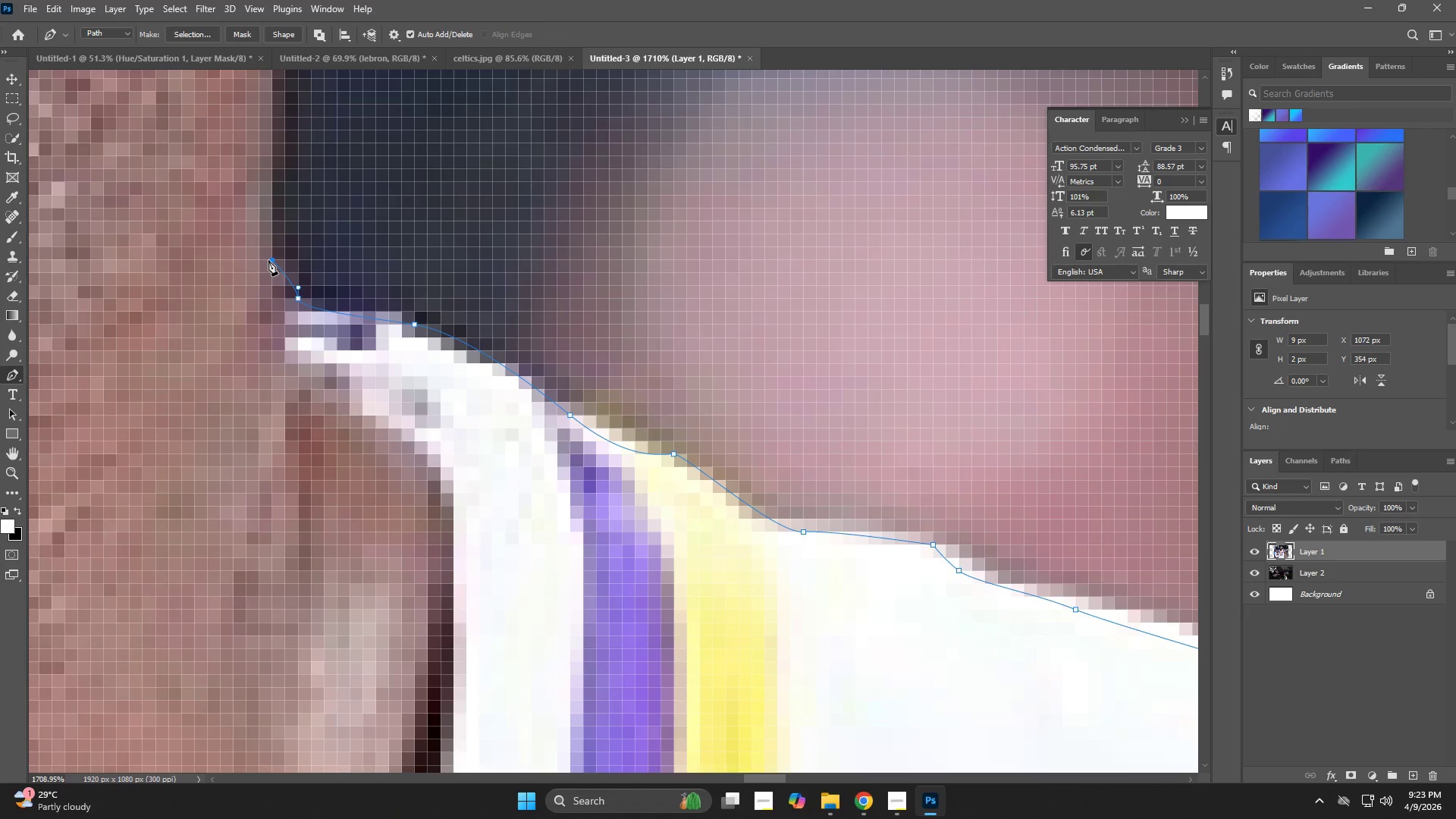 
hold_key(key=Space, duration=0.66)
 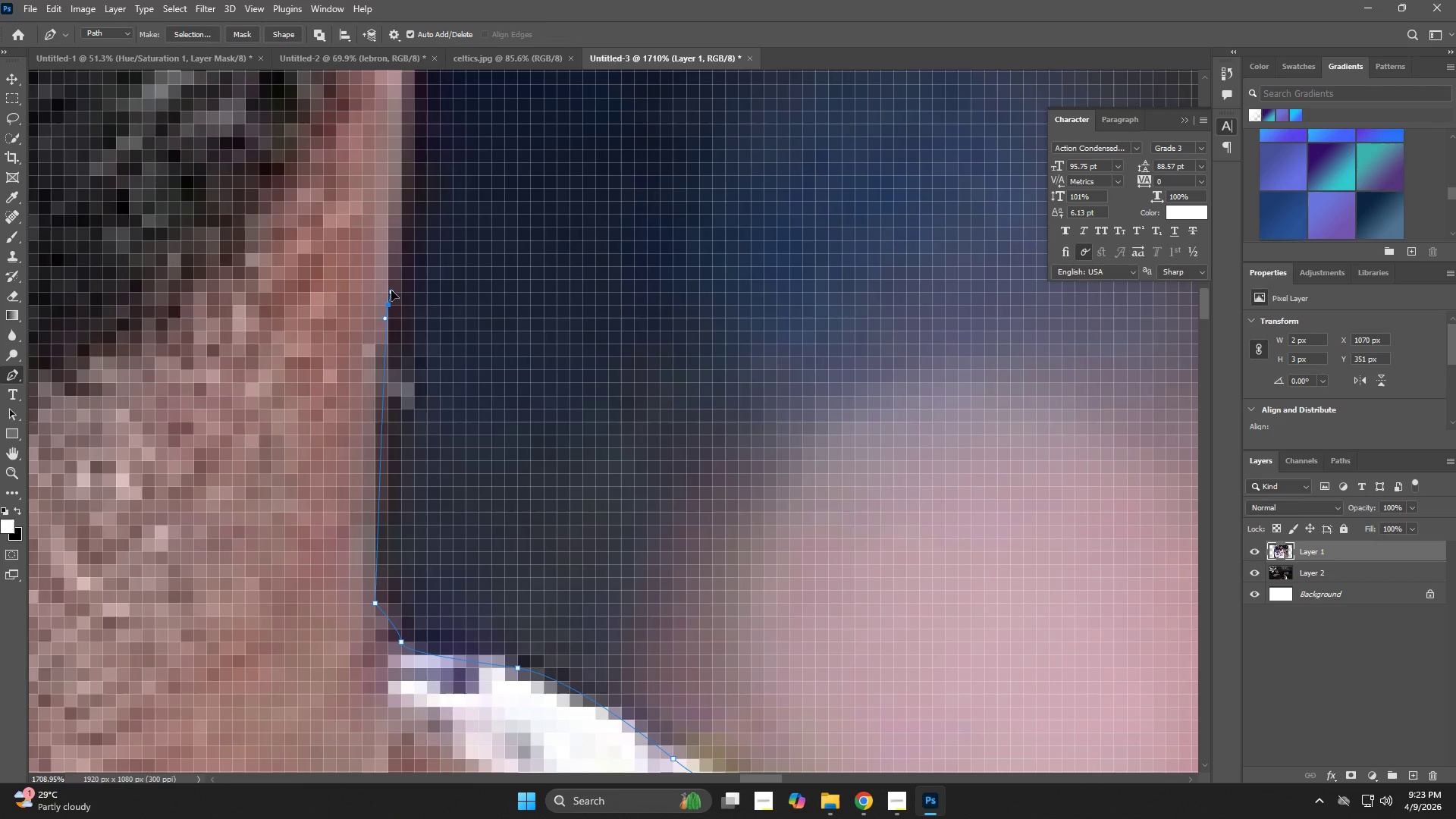 
left_click_drag(start_coordinate=[261, 222], to_coordinate=[347, 519])
 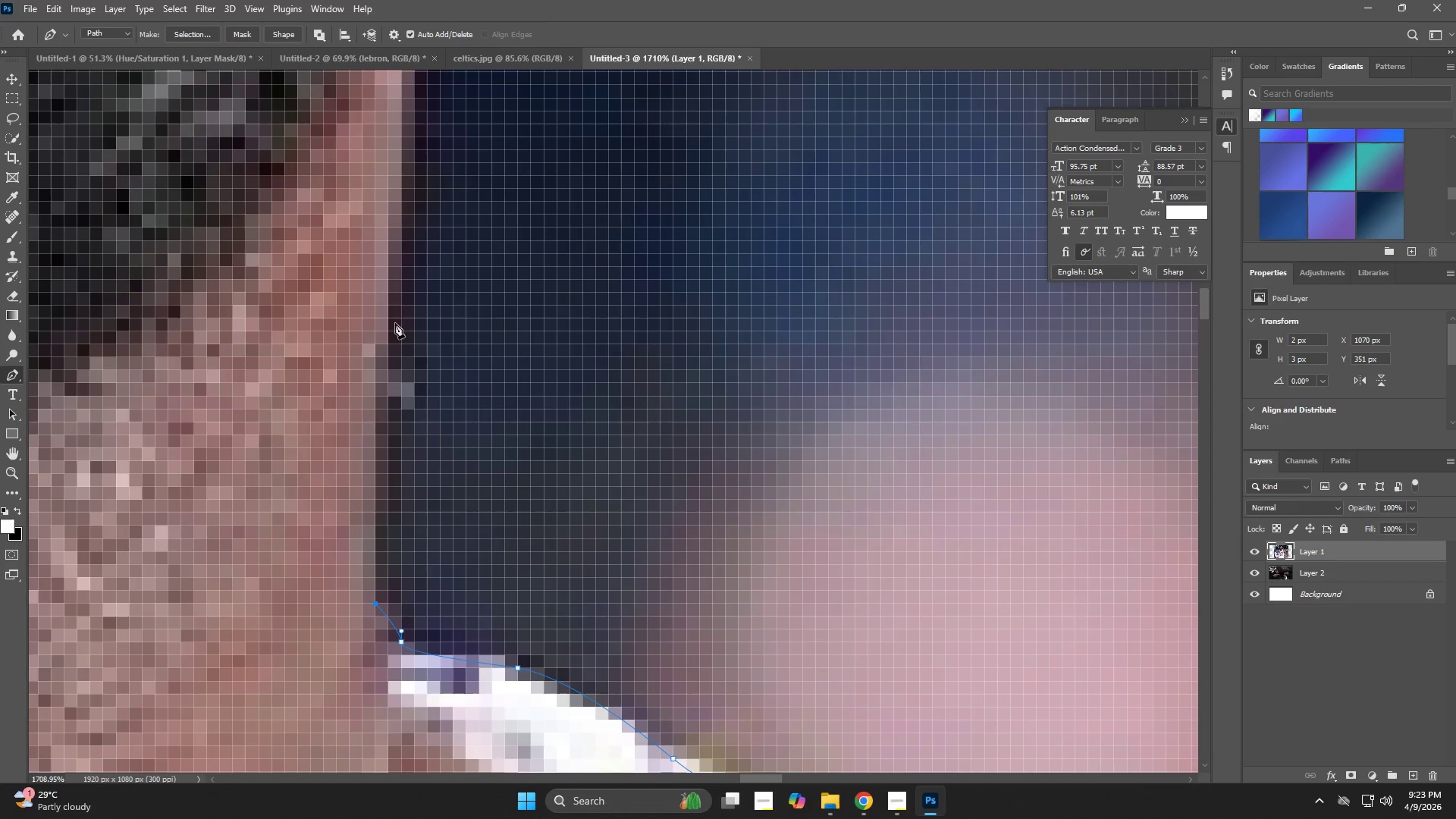 
left_click_drag(start_coordinate=[391, 299], to_coordinate=[391, 234])
 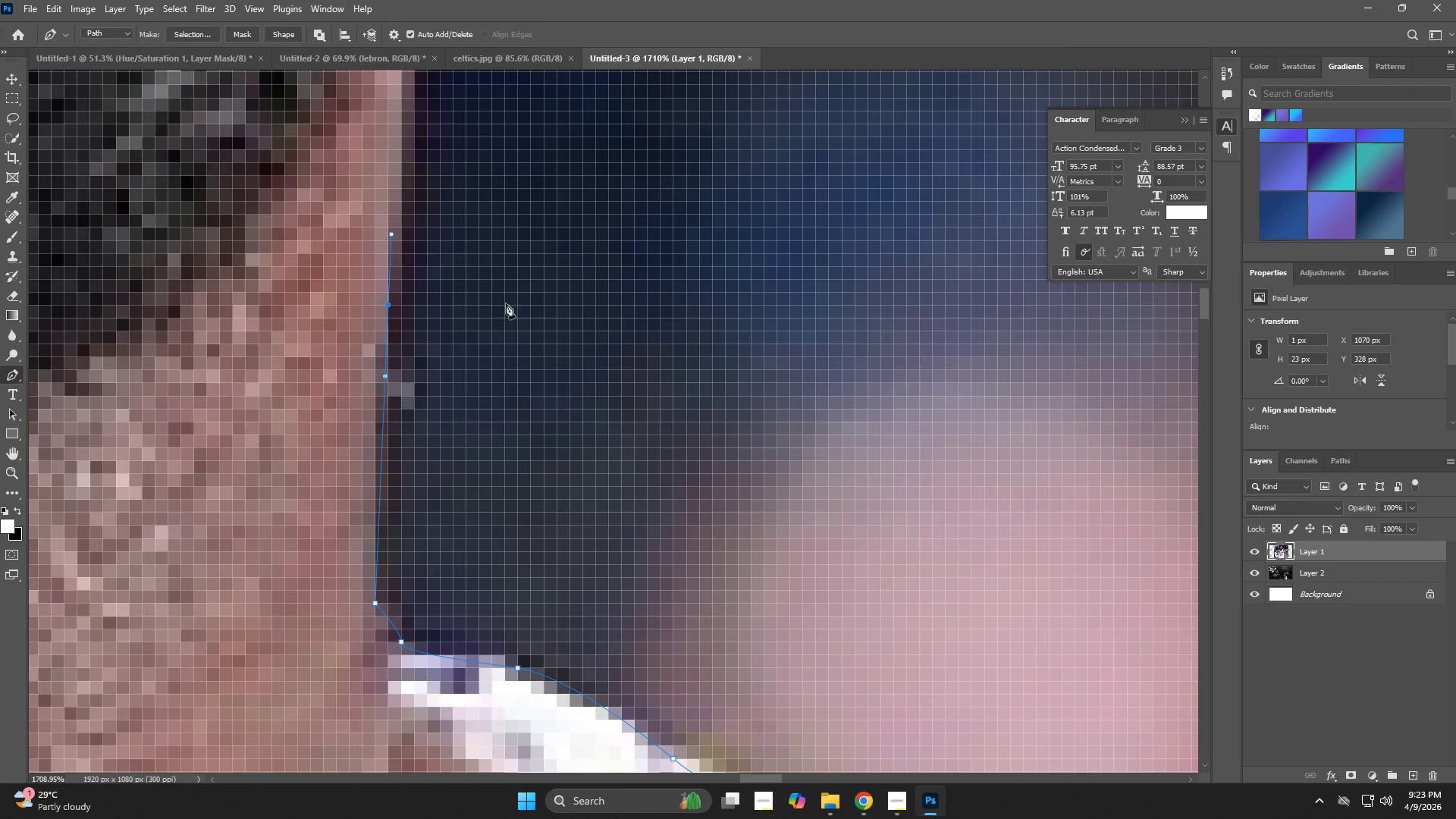 
type(zzp)
 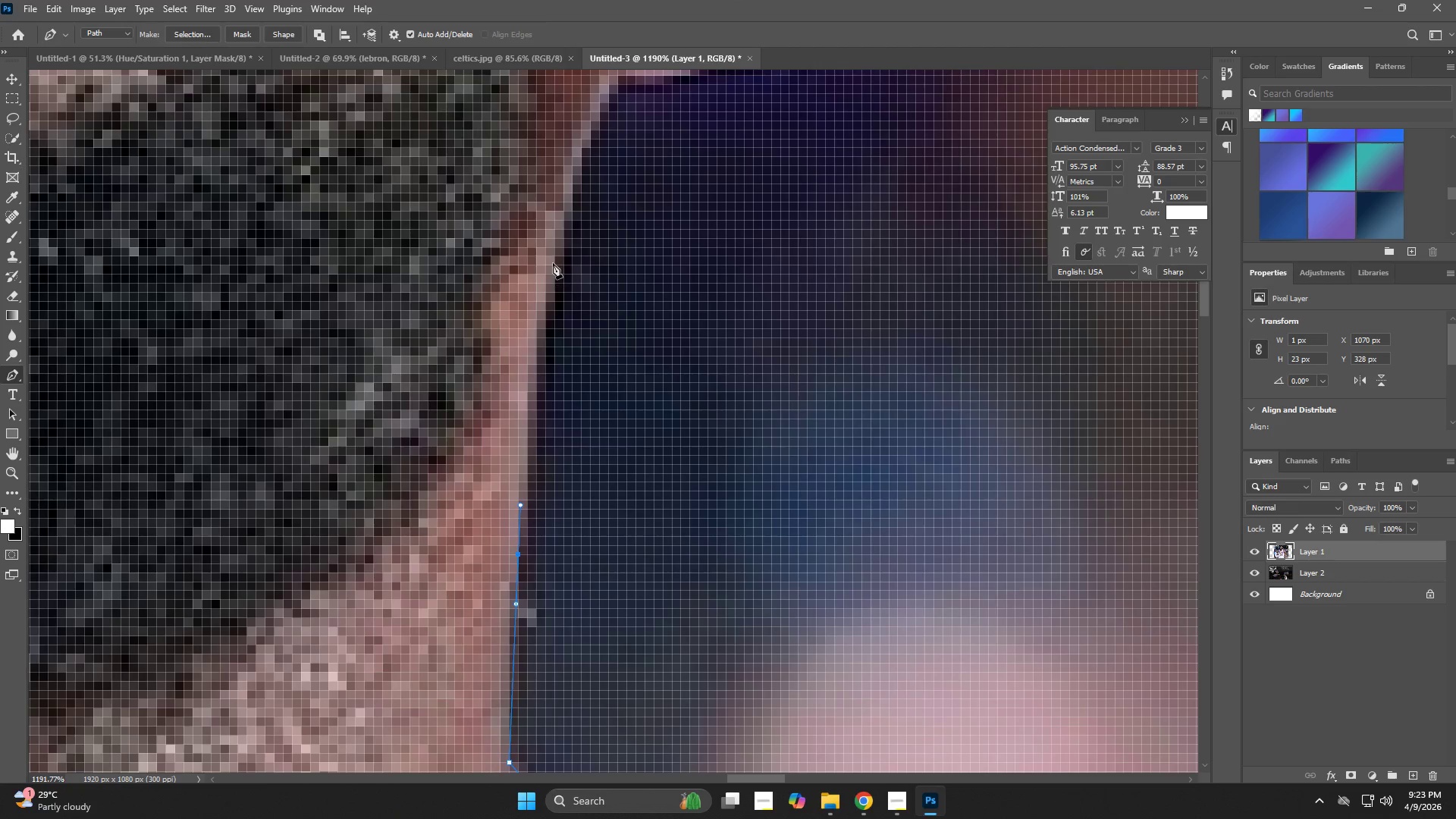 
left_click_drag(start_coordinate=[526, 322], to_coordinate=[423, 353])
 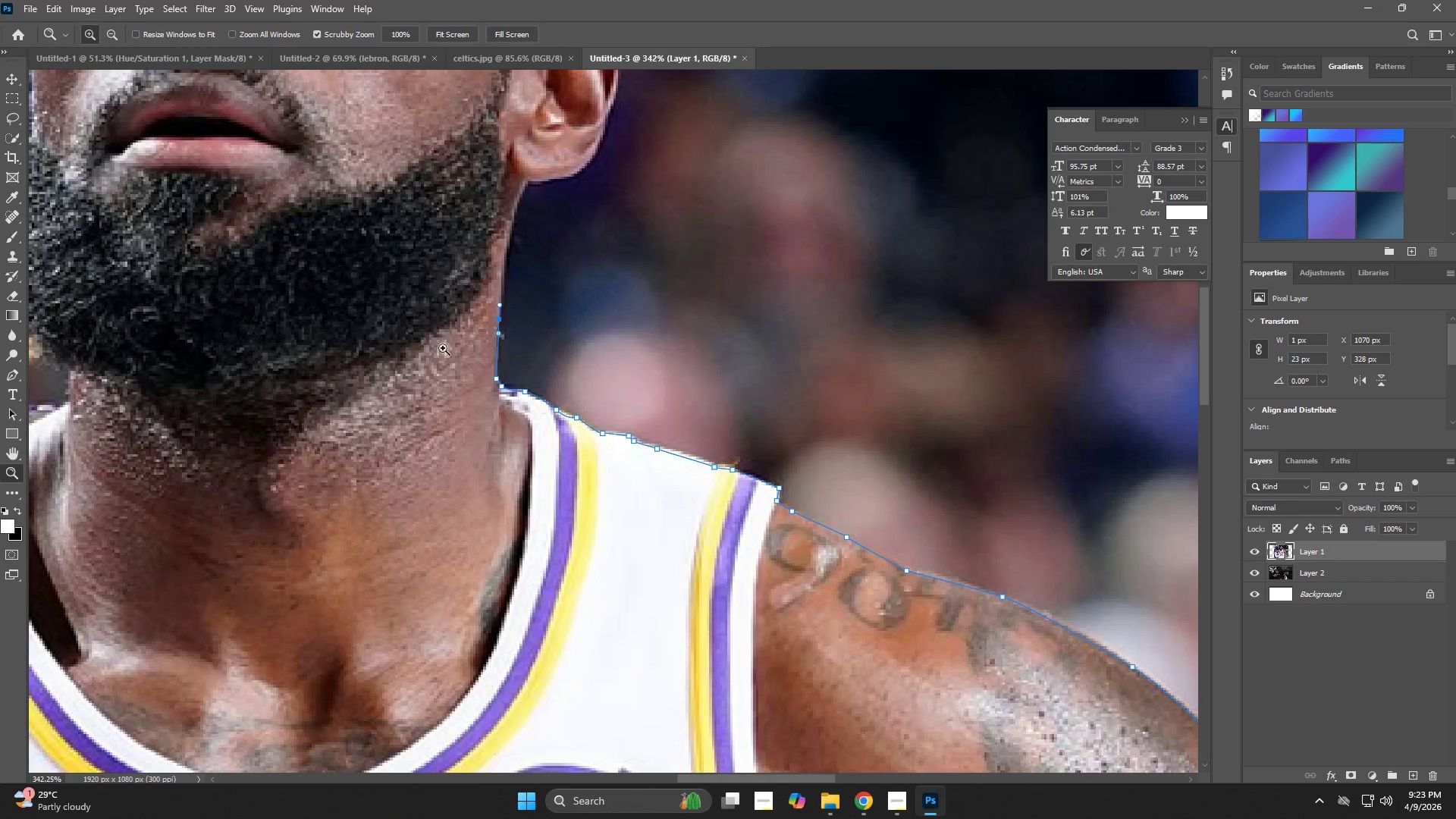 
hold_key(key=Space, duration=0.52)
 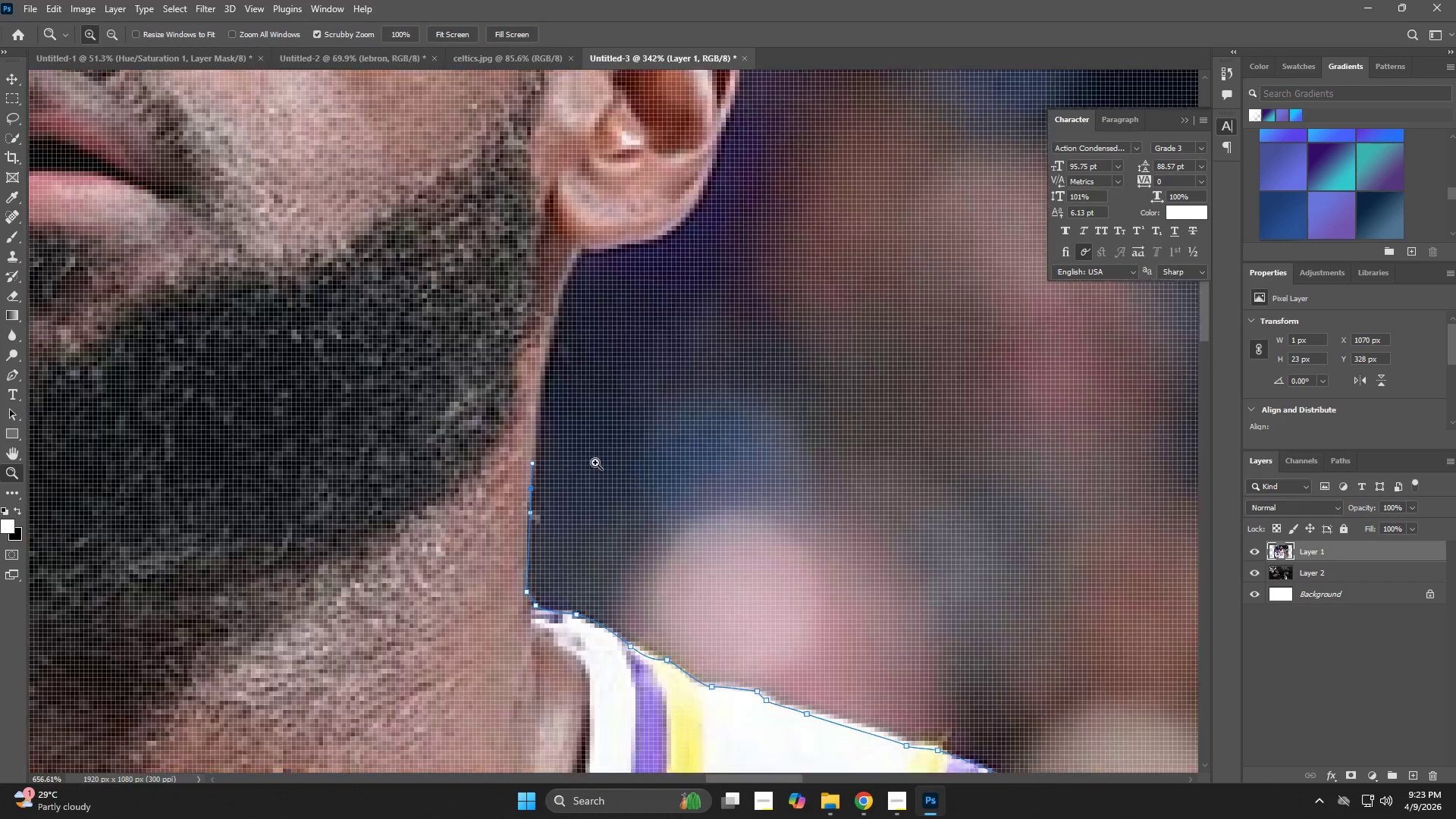 
left_click_drag(start_coordinate=[444, 296], to_coordinate=[482, 429])
 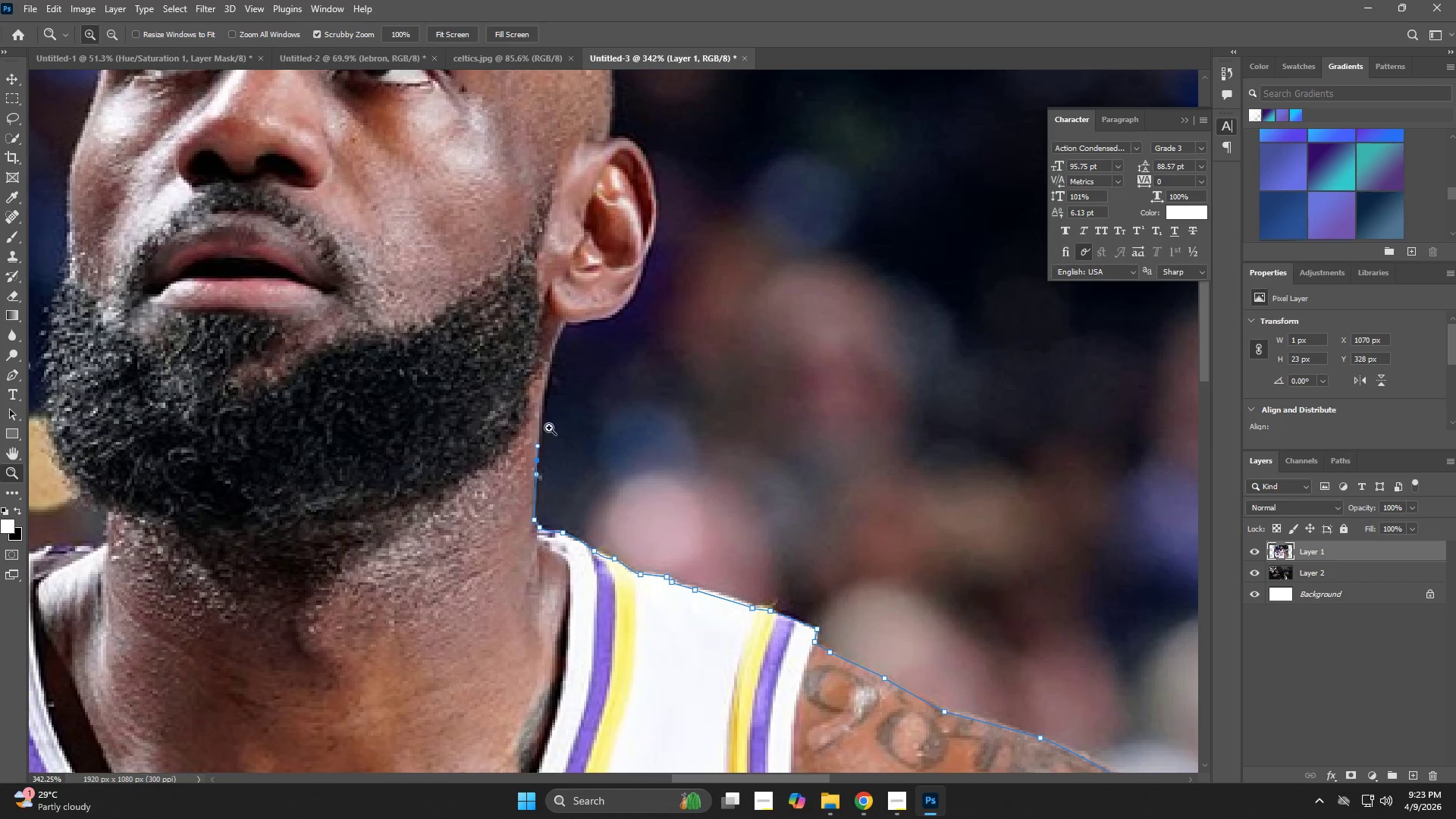 
left_click_drag(start_coordinate=[544, 422], to_coordinate=[625, 510])
 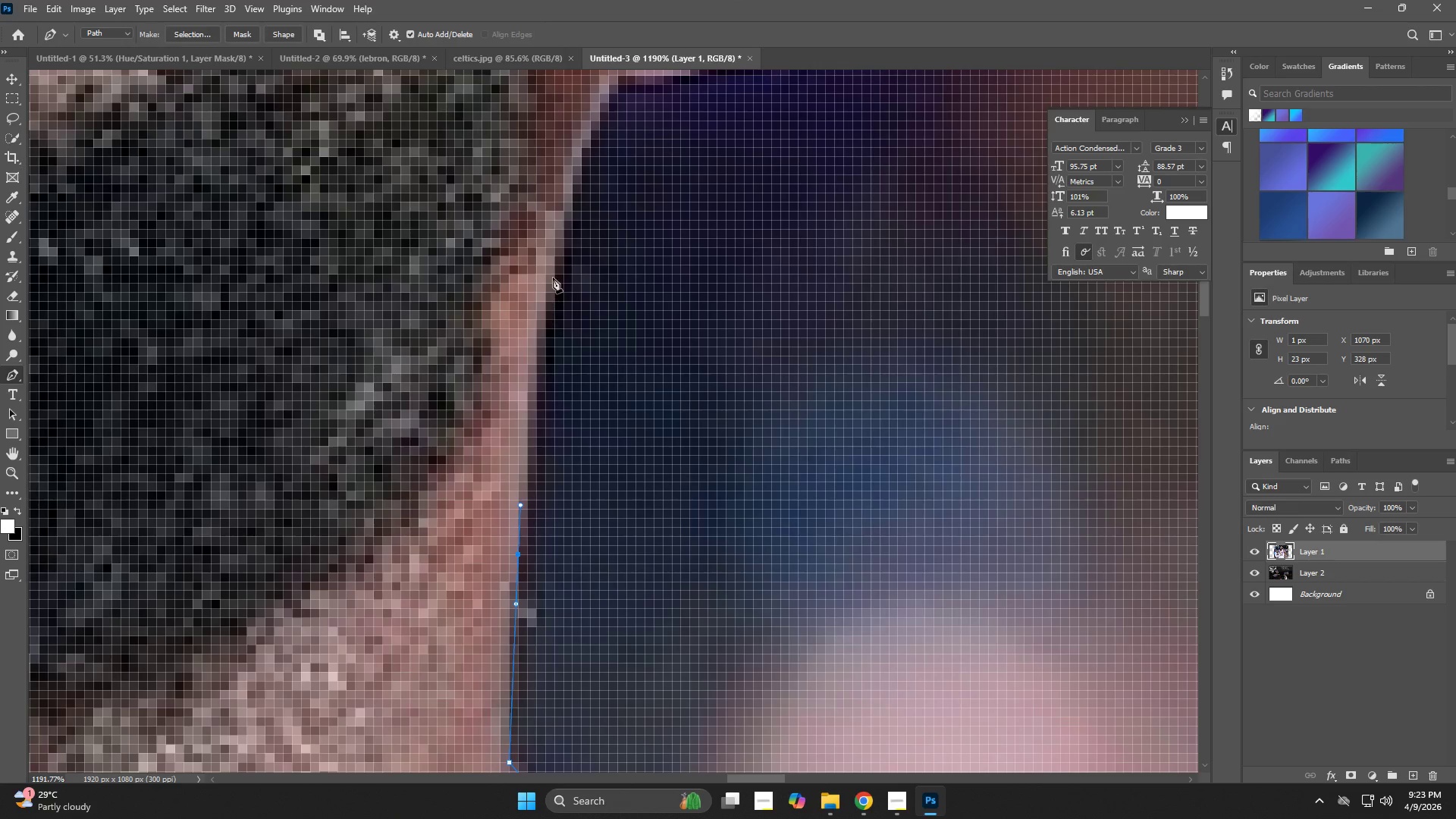 
left_click_drag(start_coordinate=[553, 263], to_coordinate=[563, 206])
 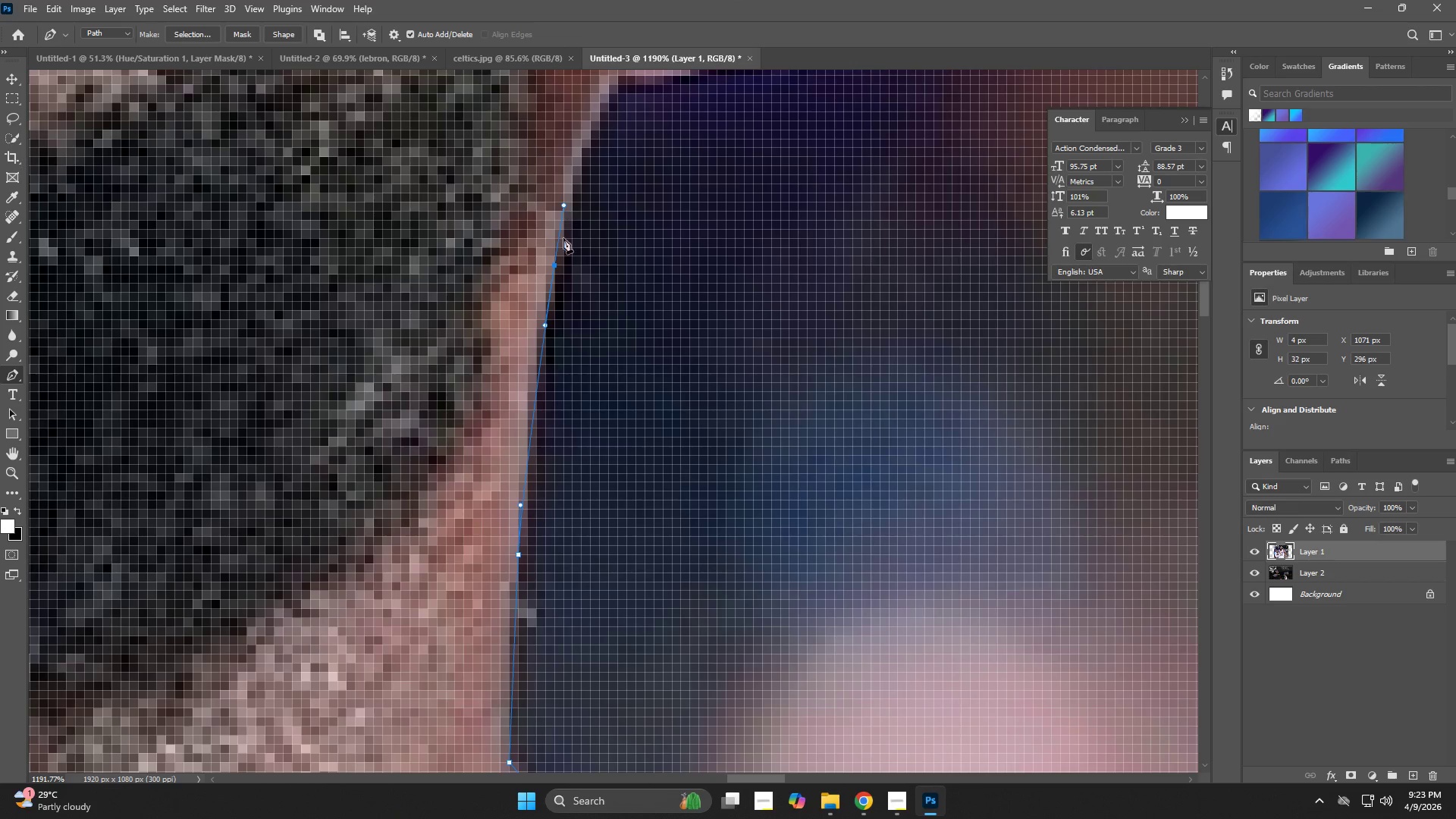 
key(Control+ControlLeft)
 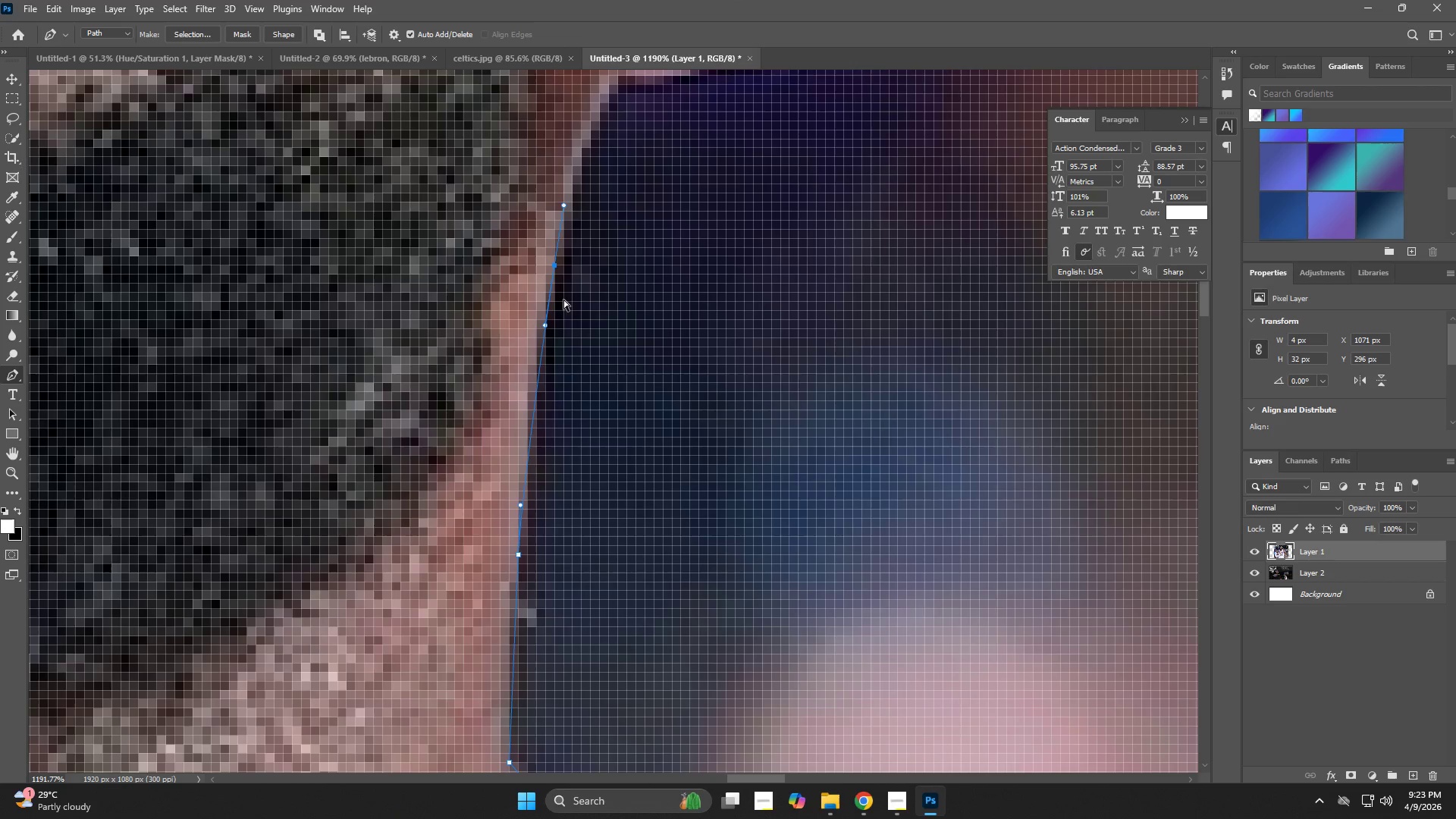 
key(Control+Z)
 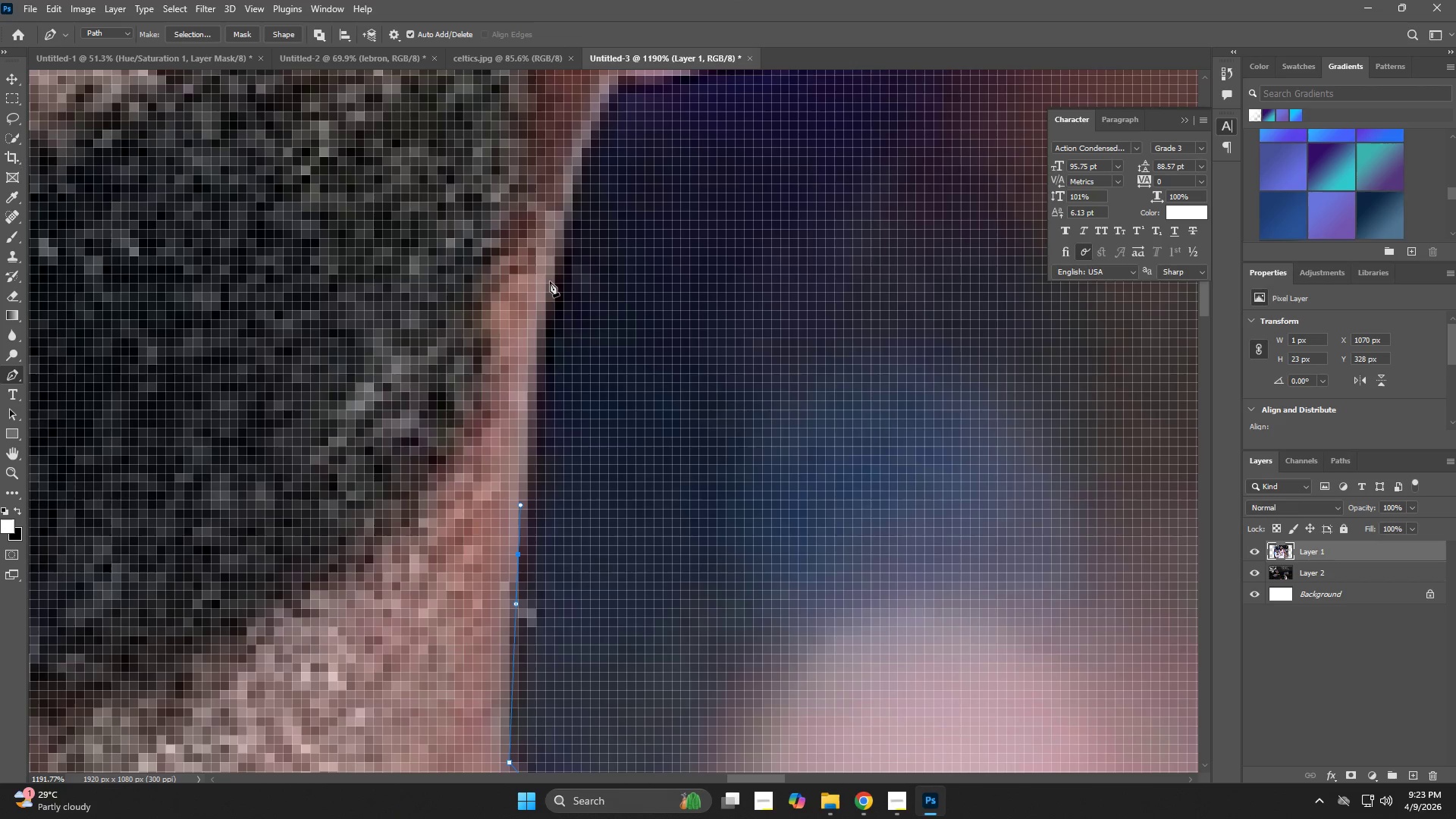 
left_click_drag(start_coordinate=[550, 273], to_coordinate=[550, 247])
 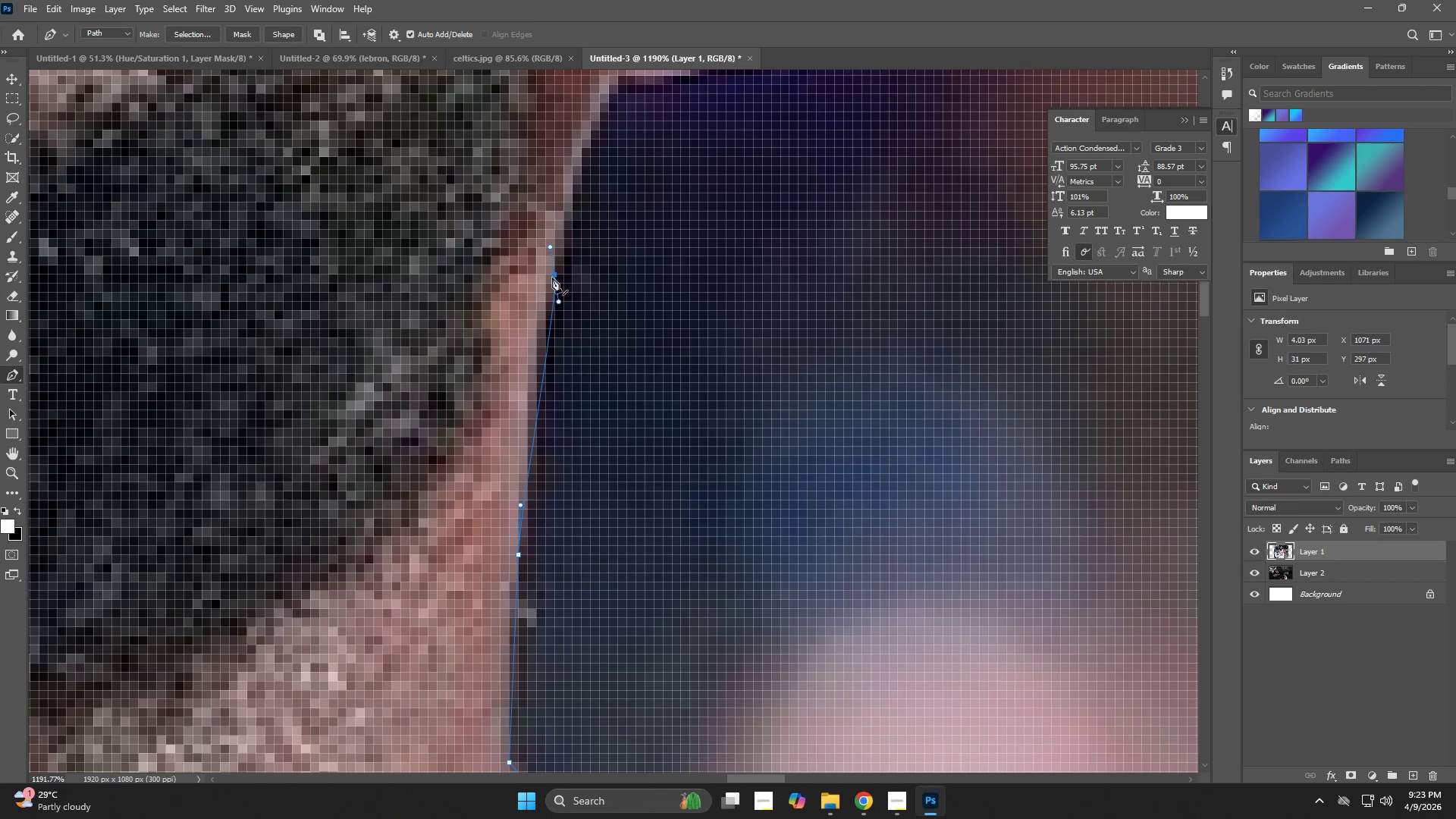 
key(Control+ControlLeft)
 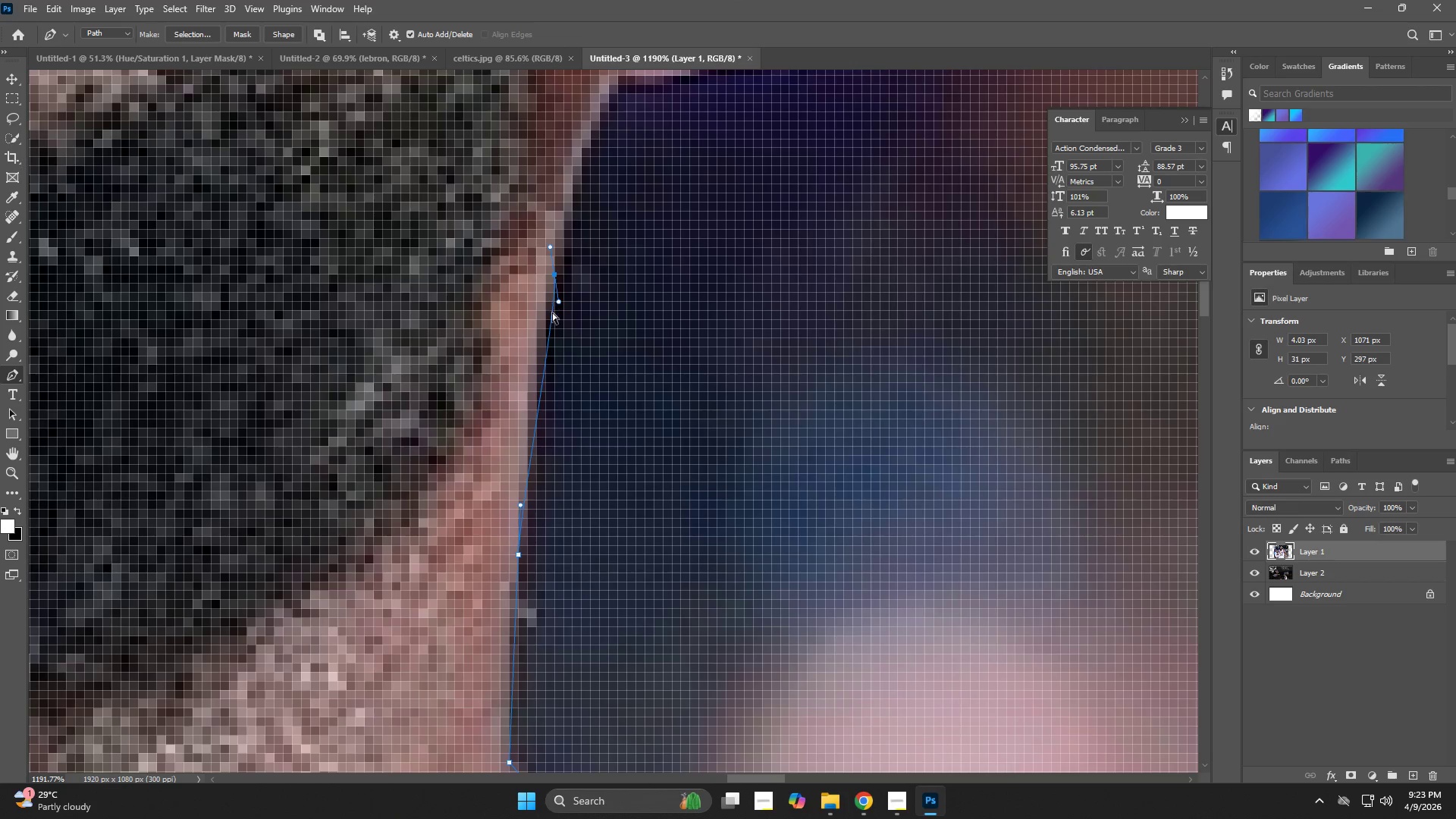 
key(Control+Z)
 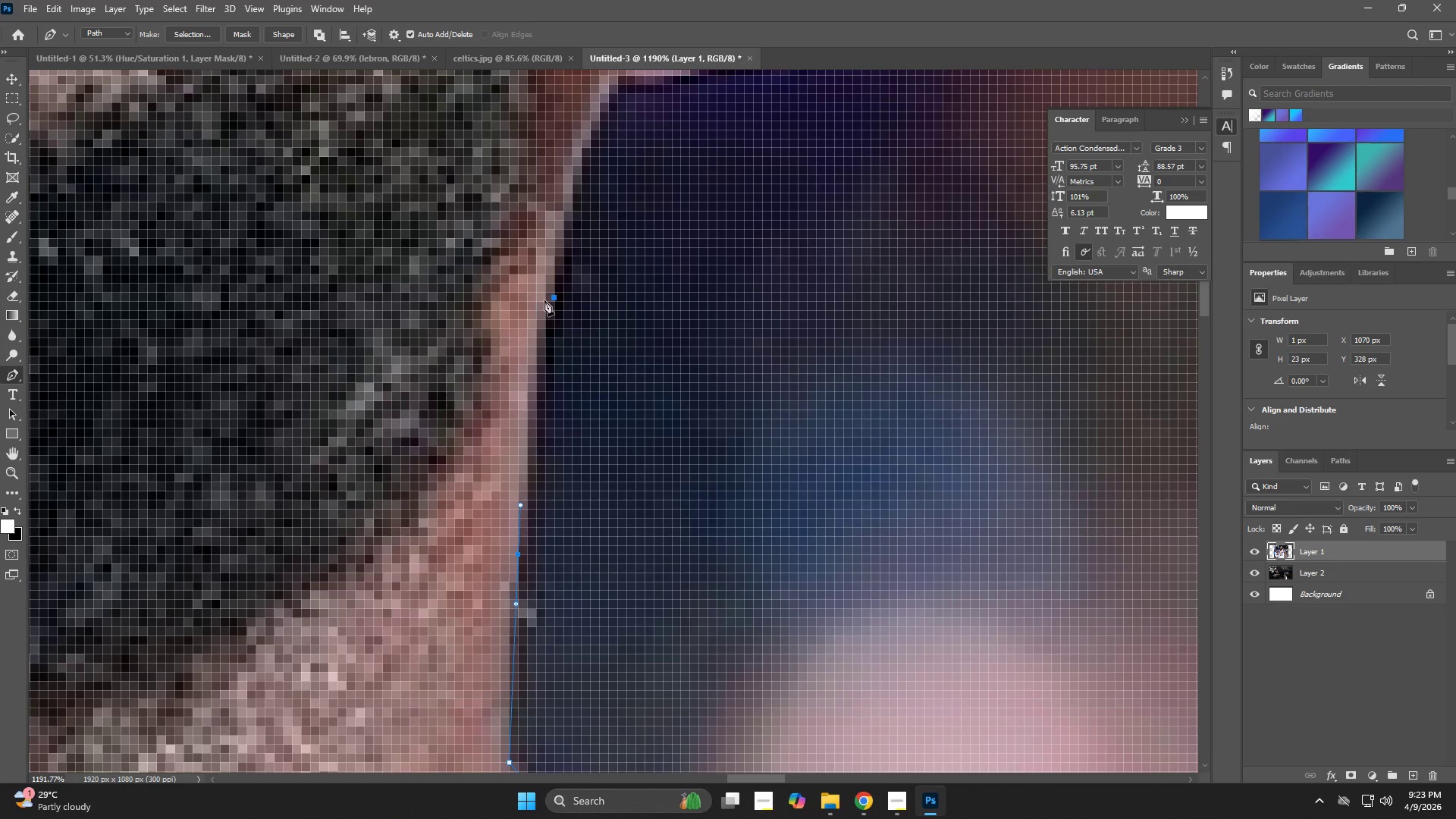 
left_click_drag(start_coordinate=[544, 295], to_coordinate=[547, 260])
 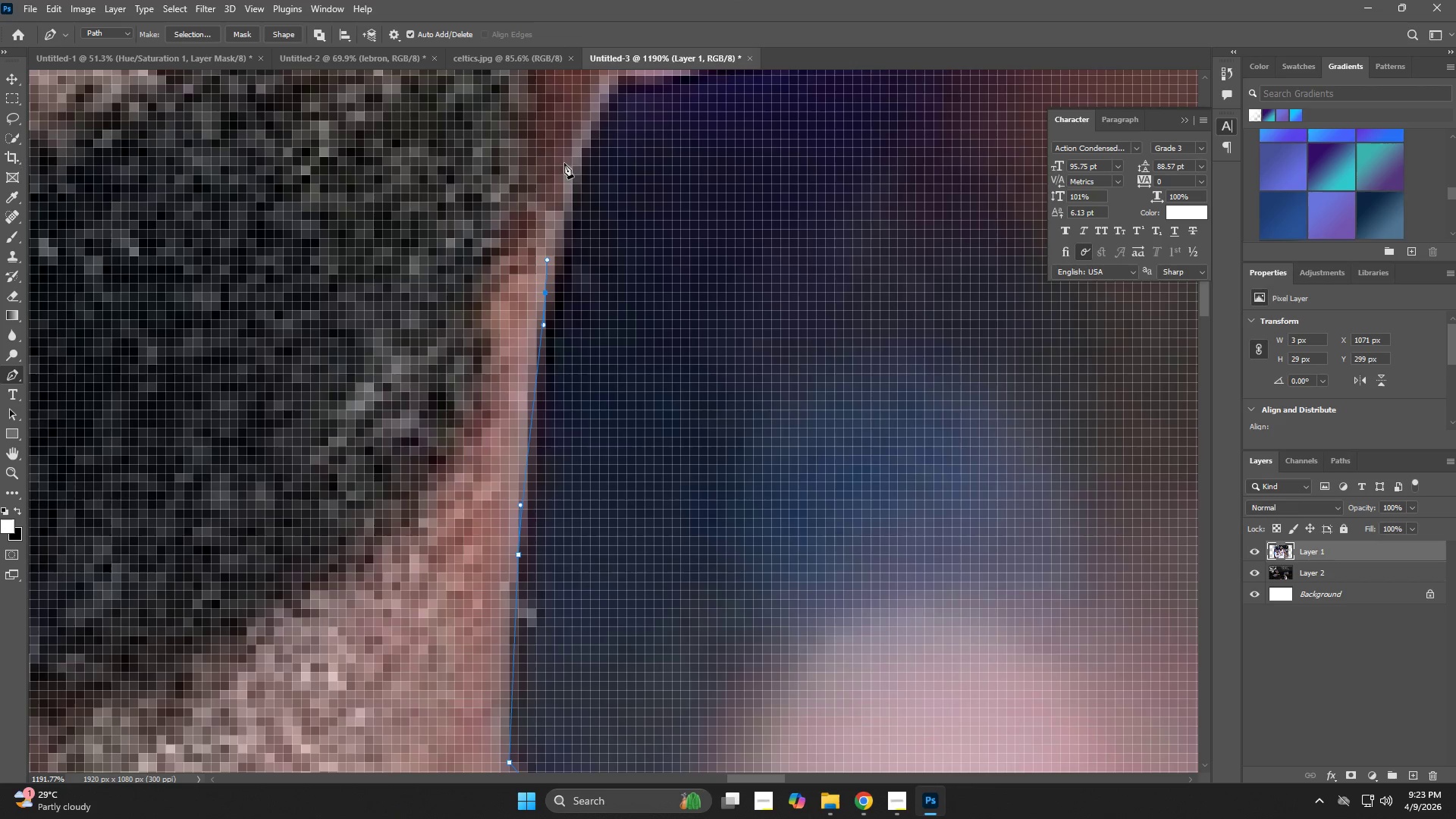 
left_click_drag(start_coordinate=[566, 158], to_coordinate=[573, 140])
 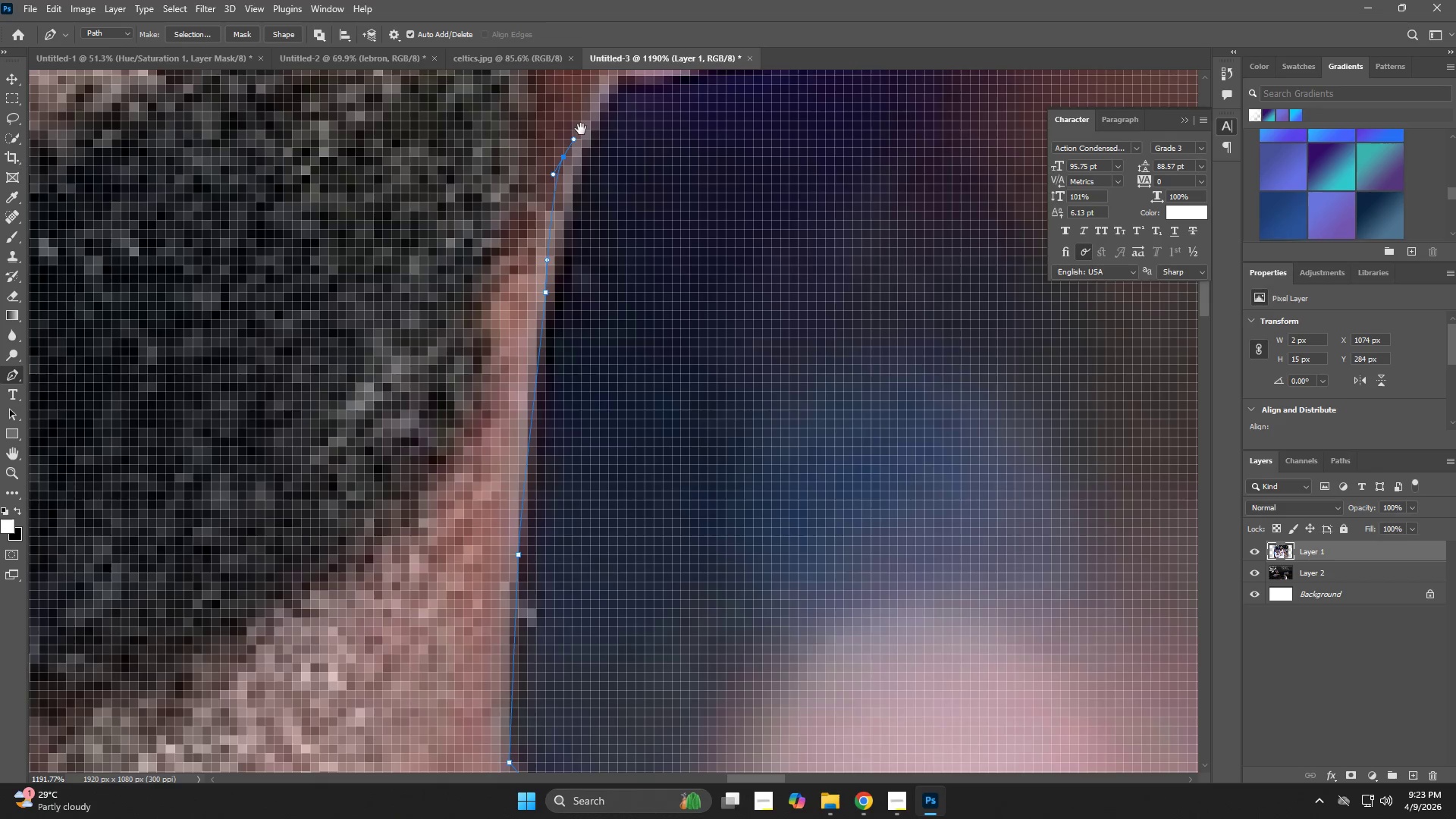 
hold_key(key=Space, duration=0.47)
 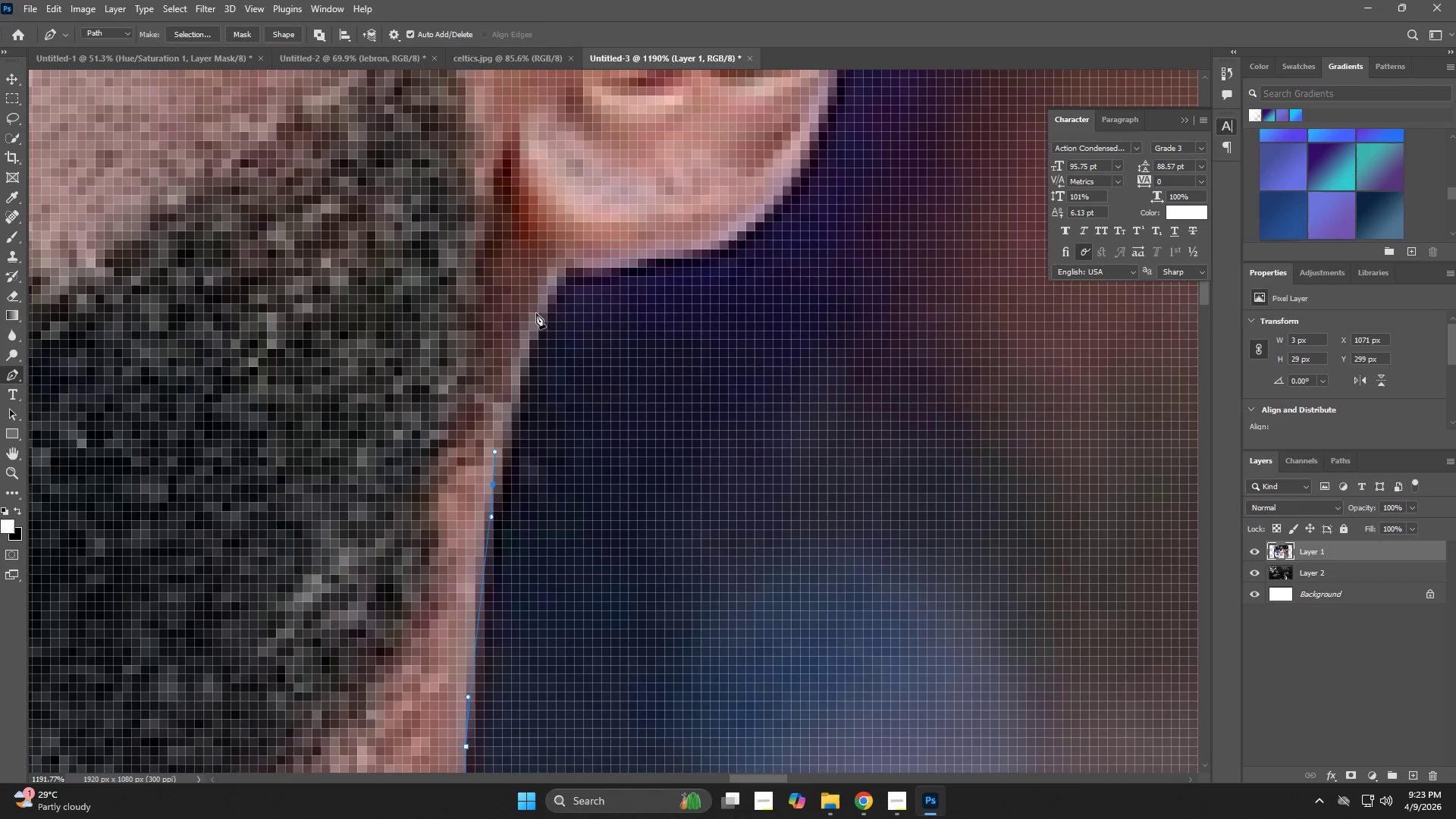 
left_click_drag(start_coordinate=[582, 161], to_coordinate=[531, 347])
 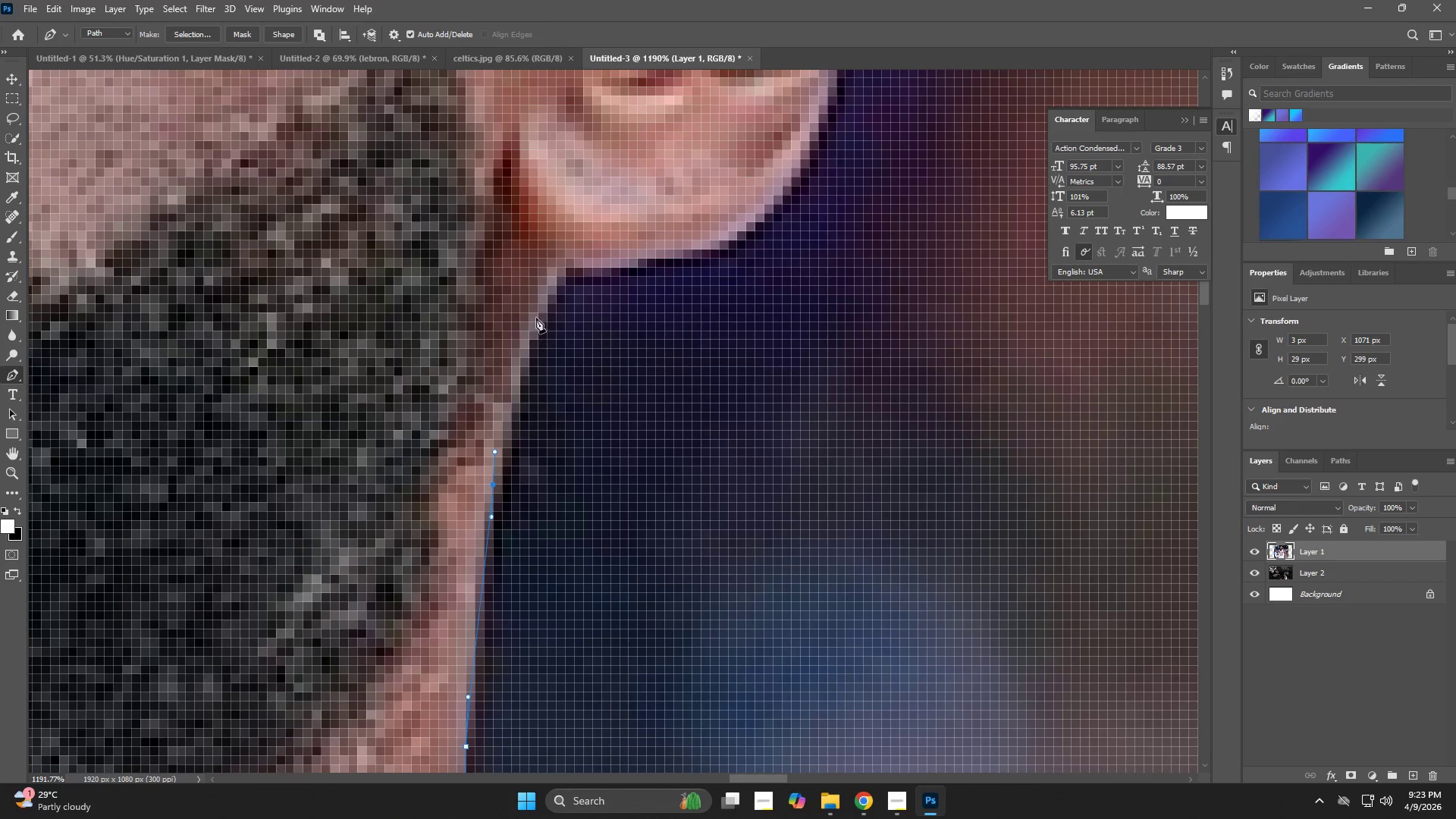 
key(Control+ControlLeft)
 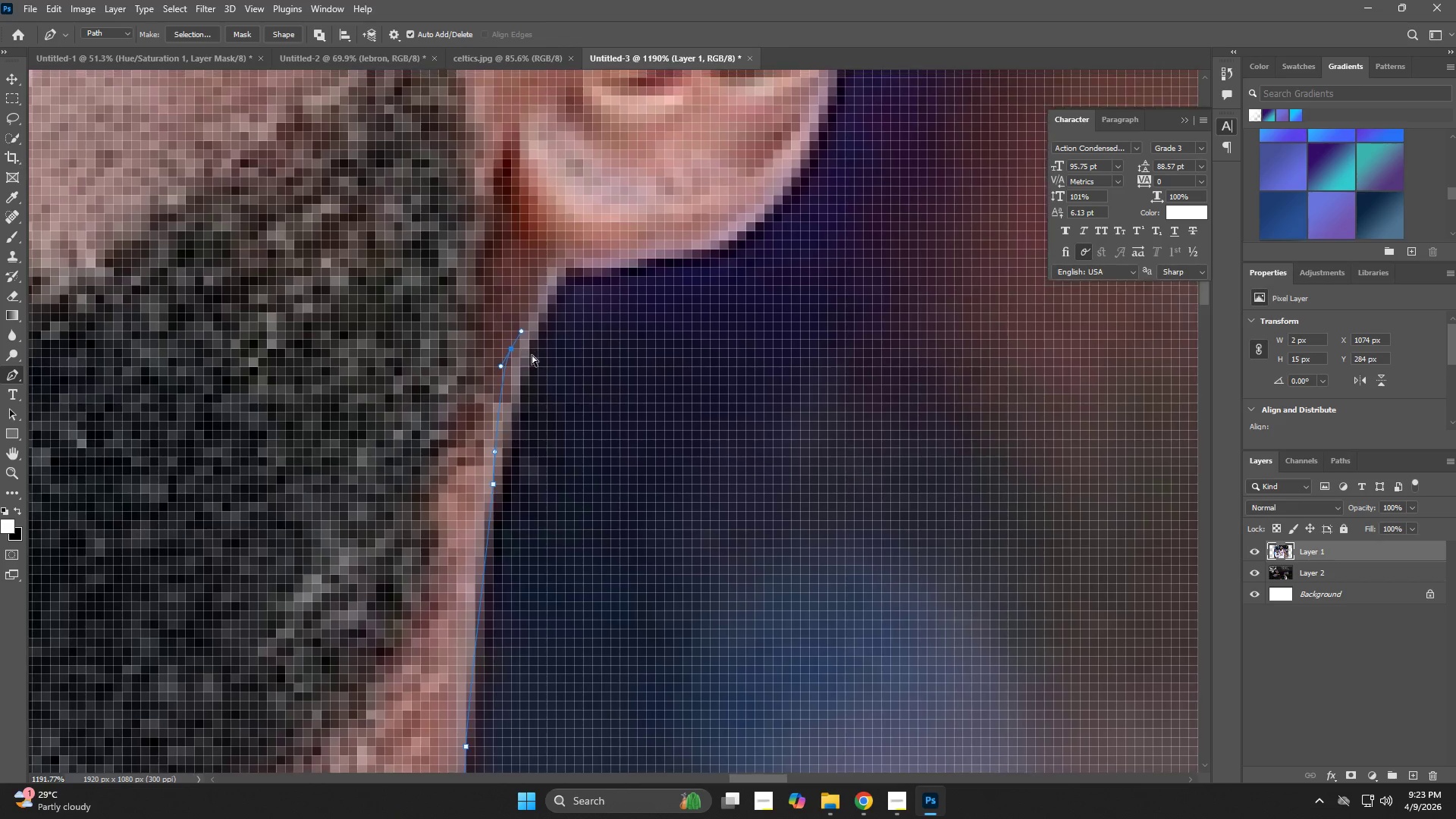 
key(Control+Z)
 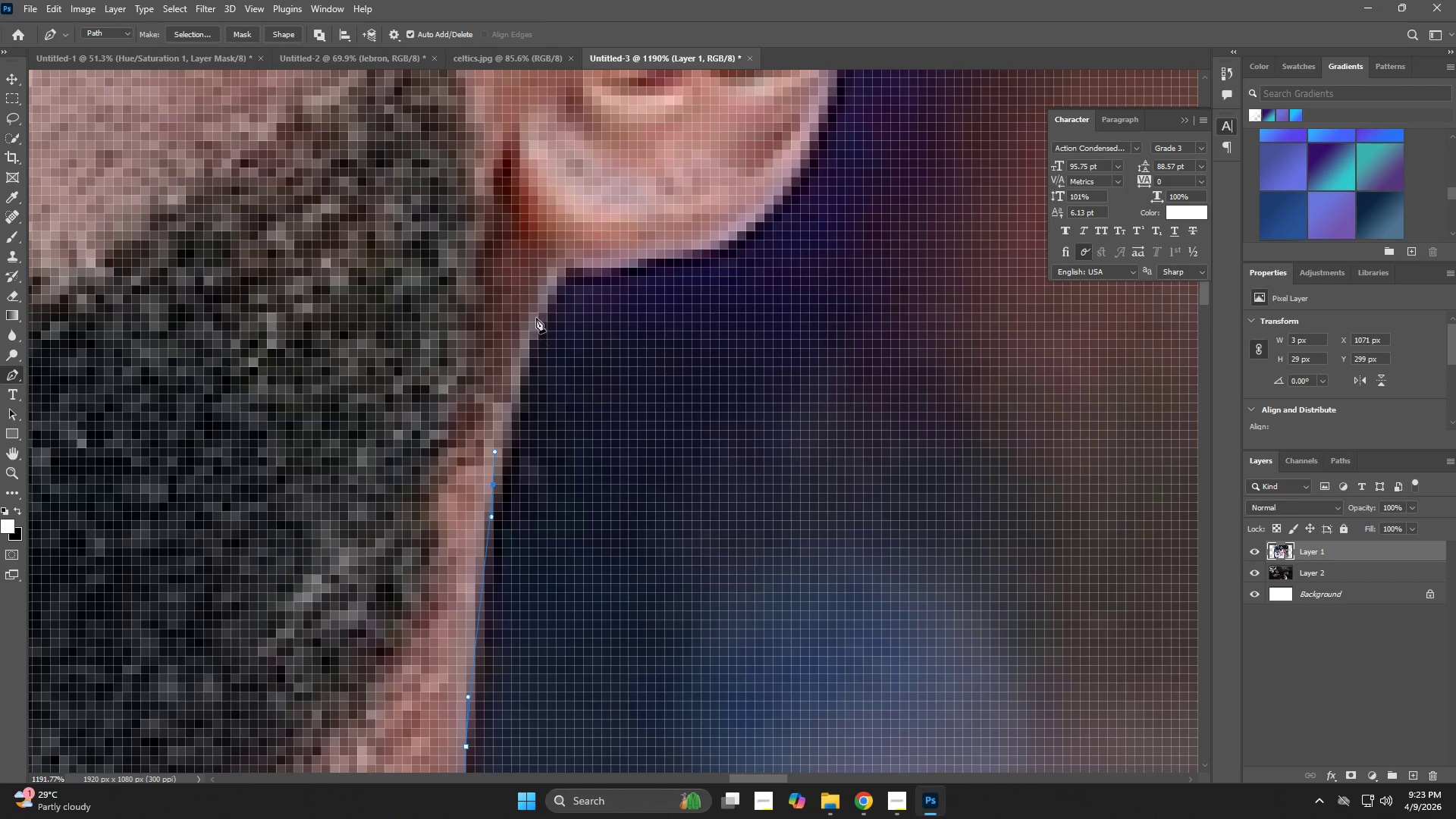 
left_click_drag(start_coordinate=[536, 314], to_coordinate=[544, 286])
 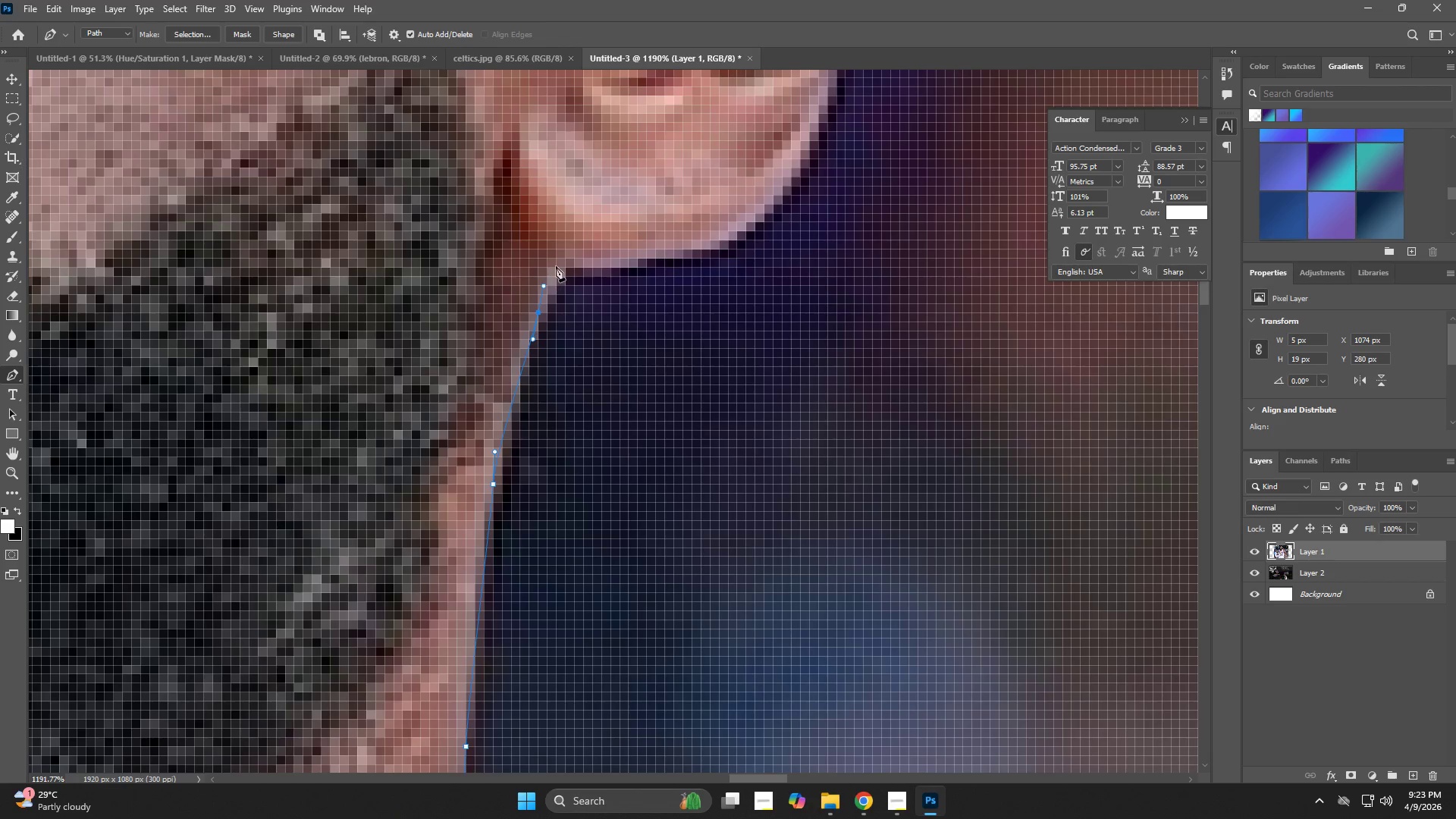 
left_click([556, 266])
 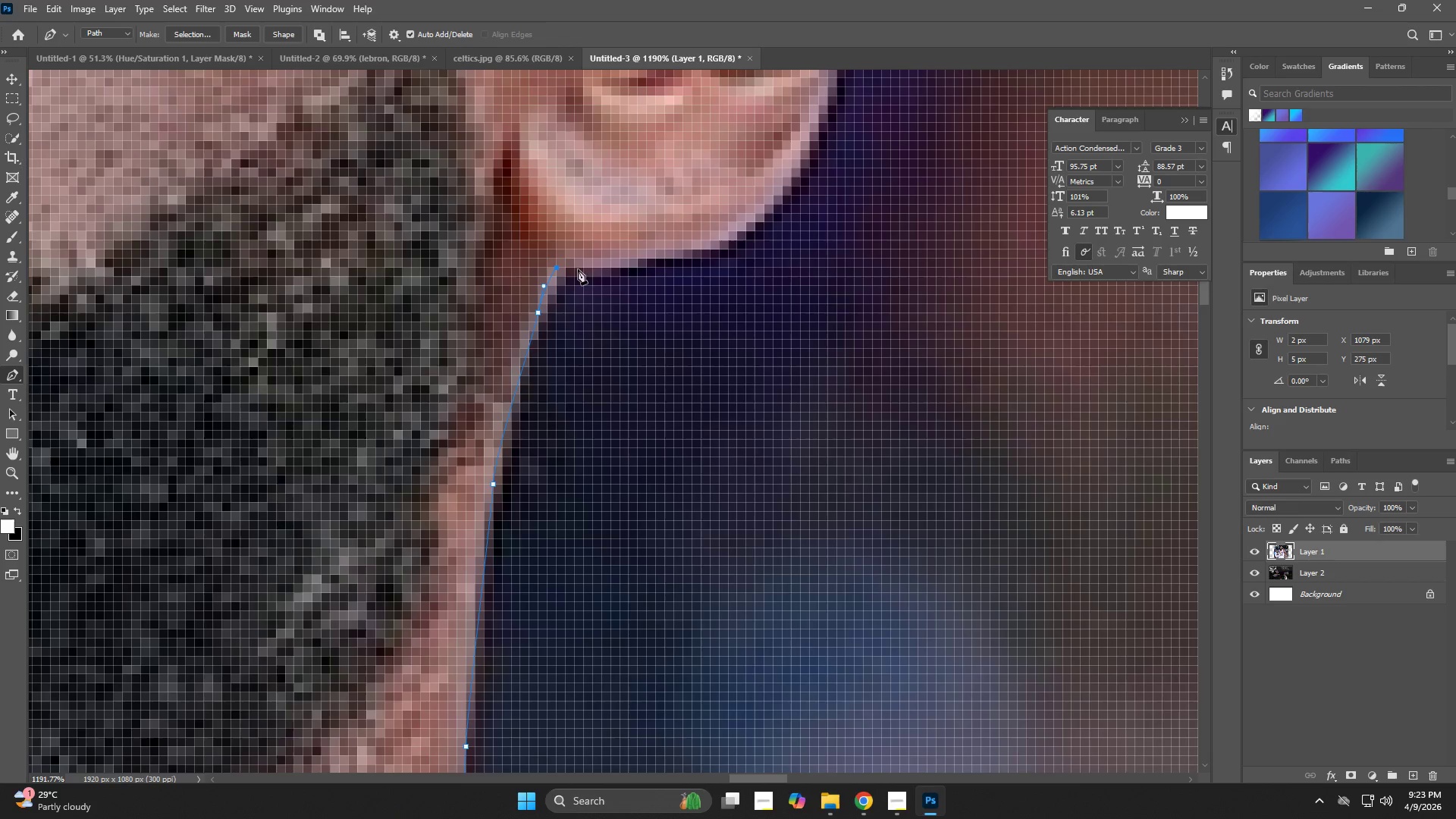 
left_click_drag(start_coordinate=[607, 272], to_coordinate=[640, 265])
 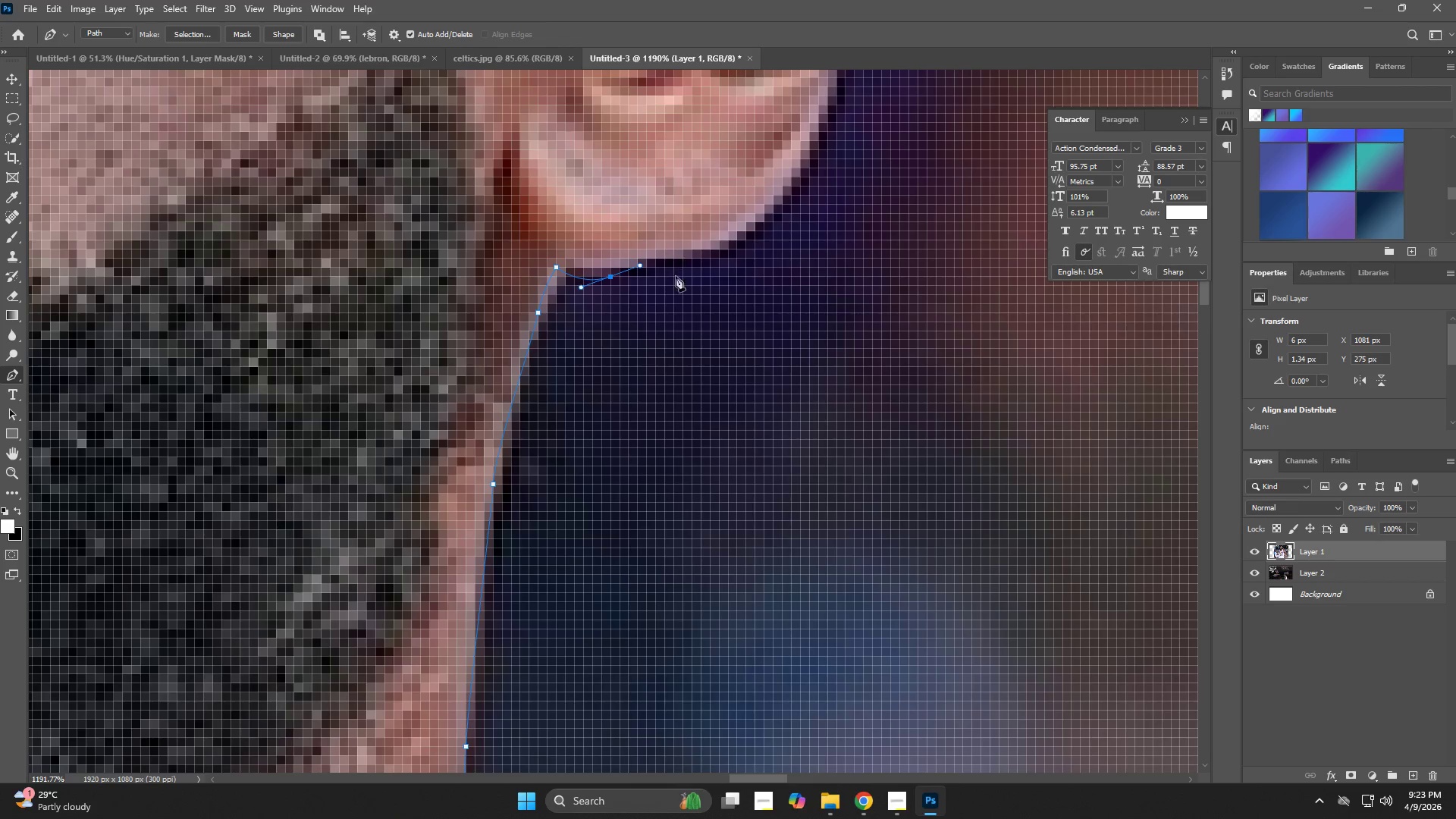 
key(Control+Z)
 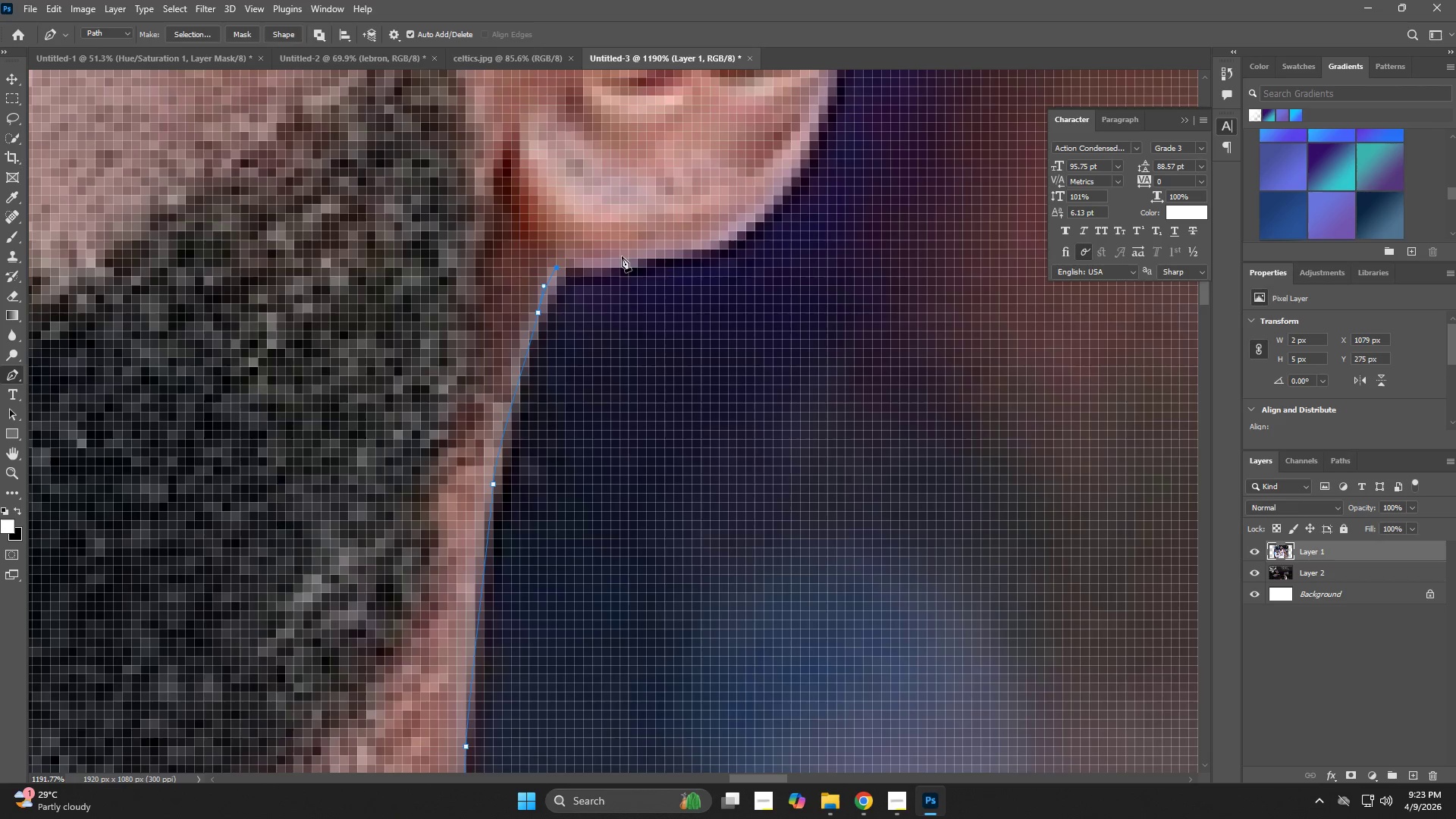 
type(zp)
 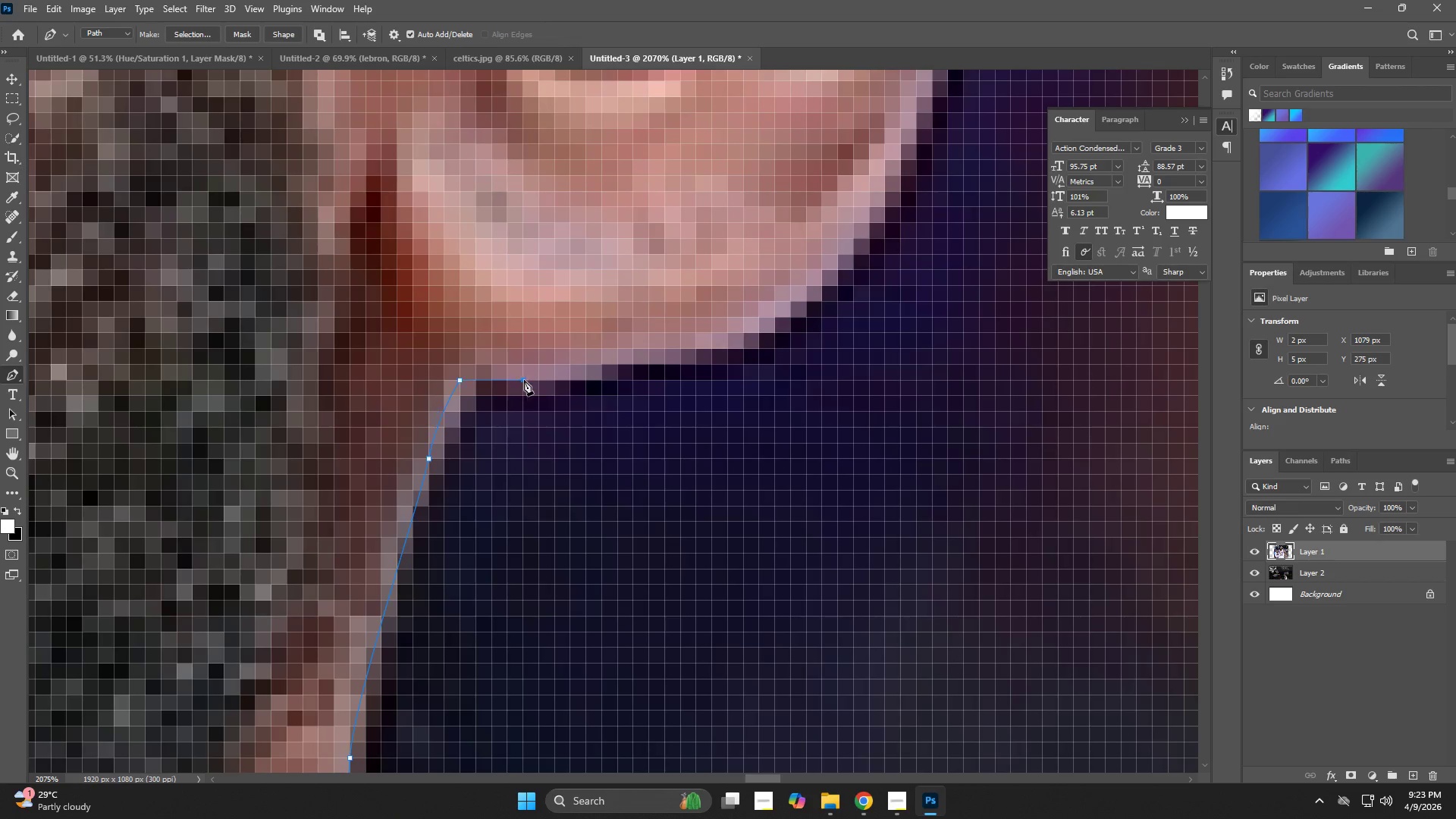 
left_click_drag(start_coordinate=[618, 249], to_coordinate=[654, 376])
 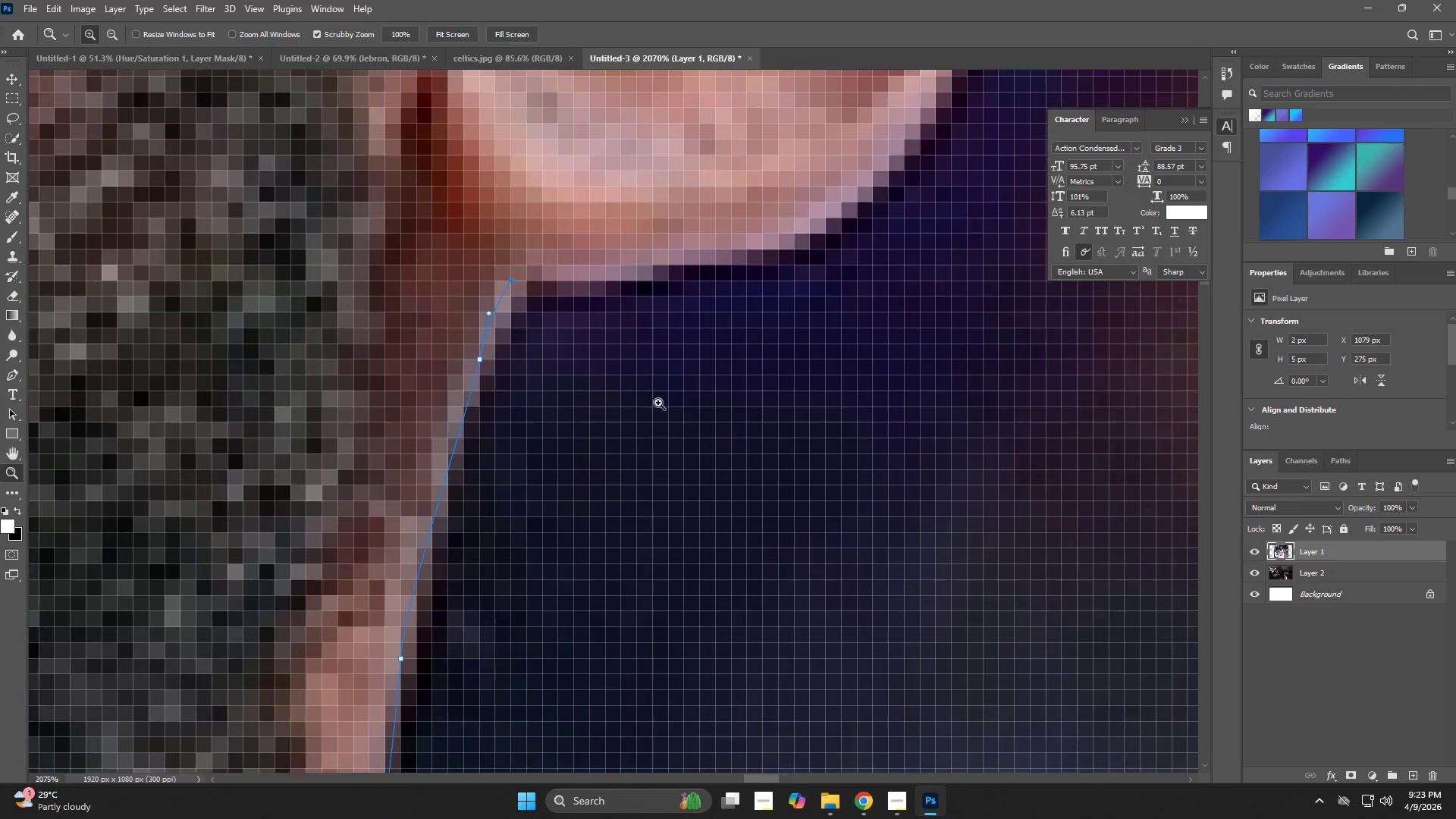 
hold_key(key=Space, duration=0.55)
 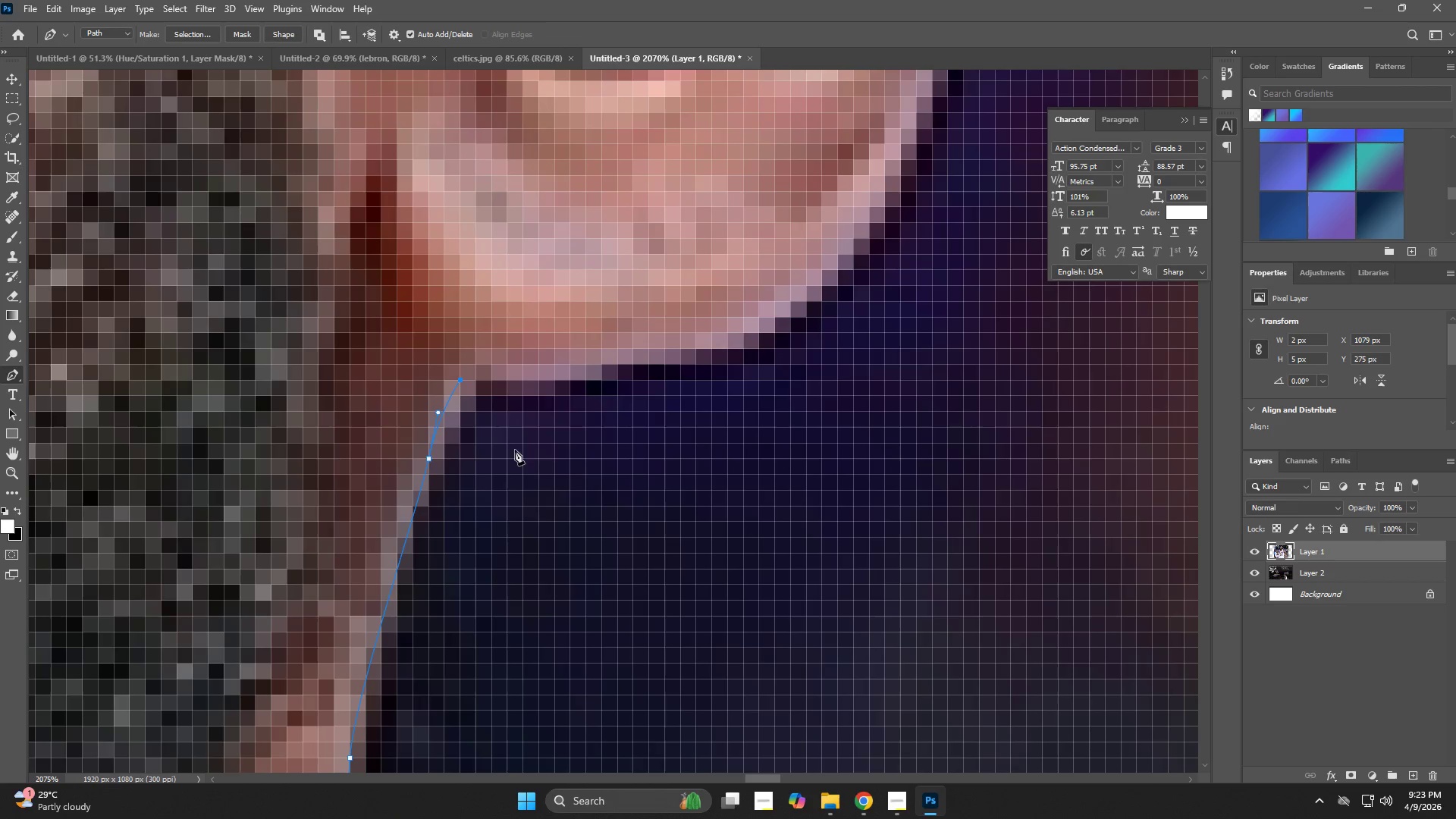 
left_click_drag(start_coordinate=[658, 375], to_coordinate=[607, 474])
 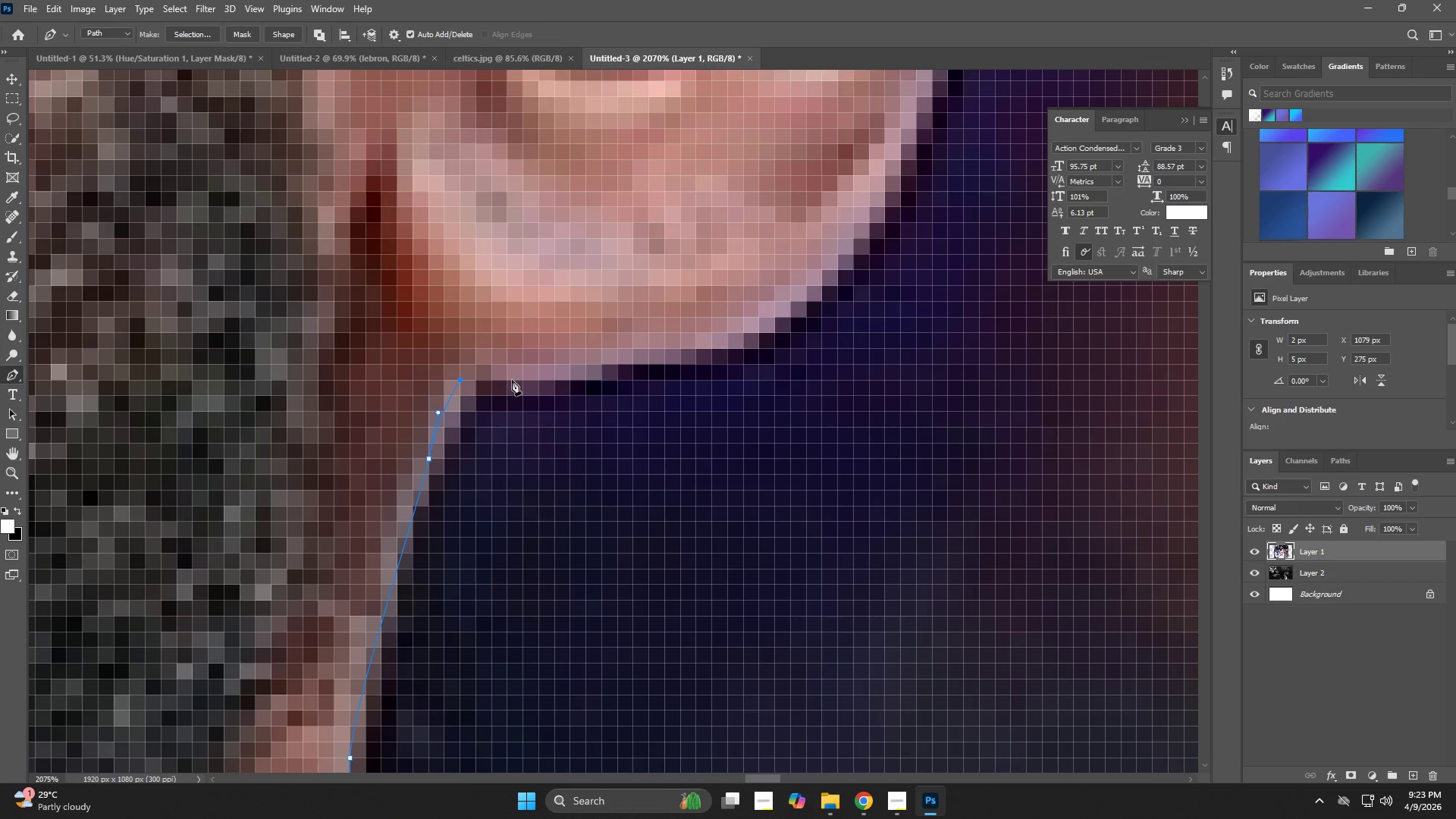 
left_click_drag(start_coordinate=[522, 380], to_coordinate=[531, 380])
 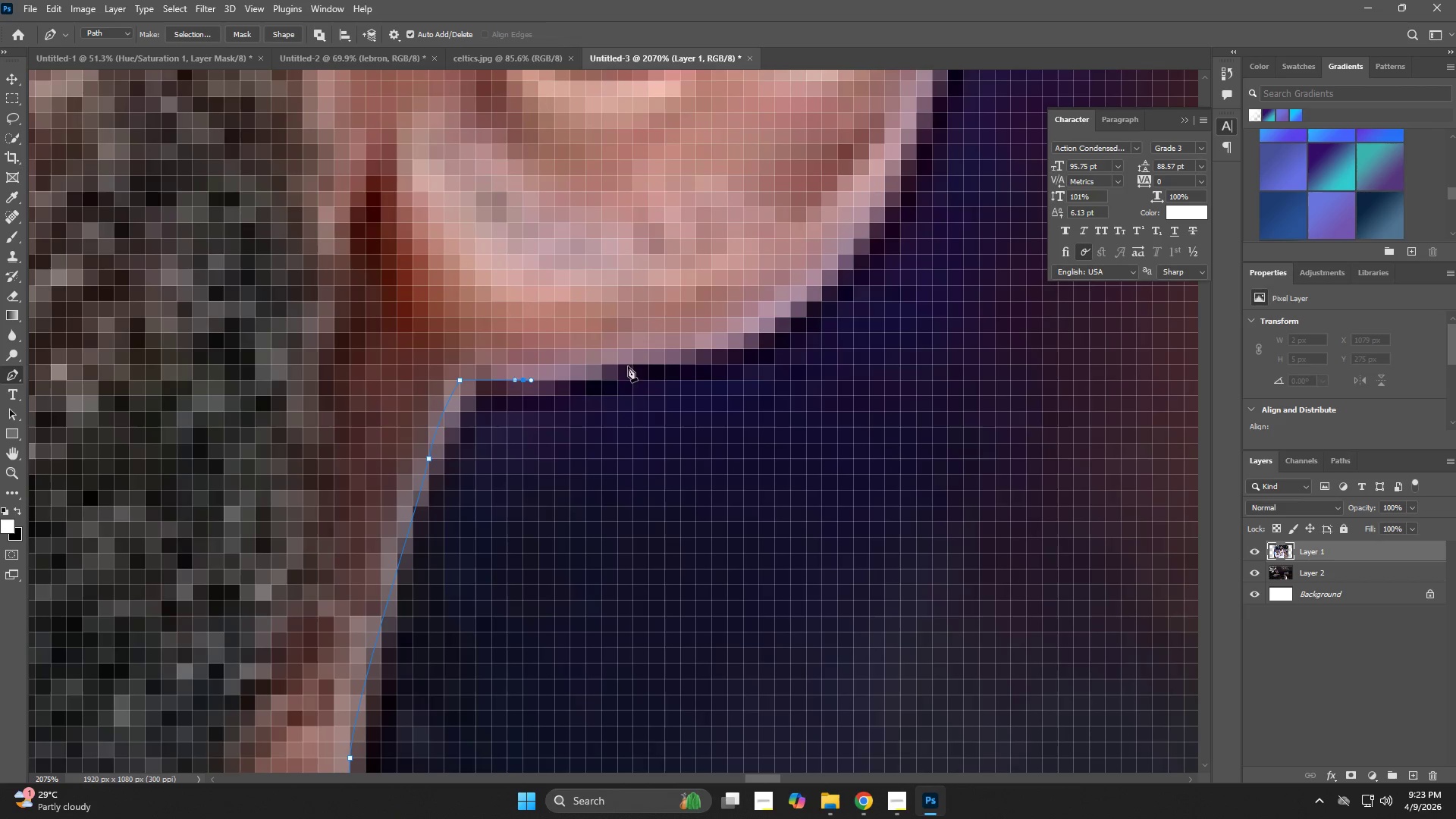 
left_click_drag(start_coordinate=[637, 364], to_coordinate=[682, 353])
 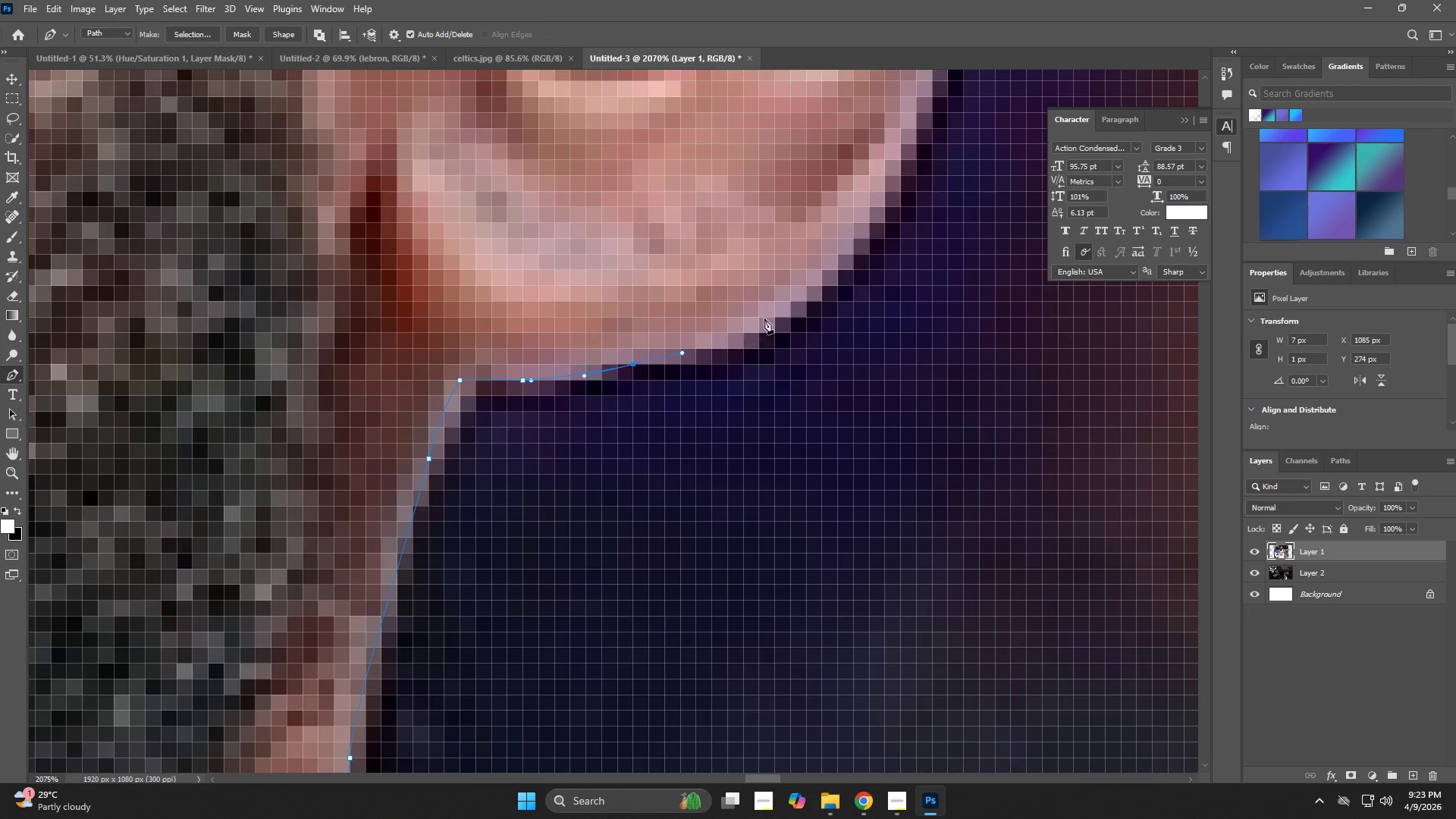 
left_click_drag(start_coordinate=[777, 309], to_coordinate=[801, 293])
 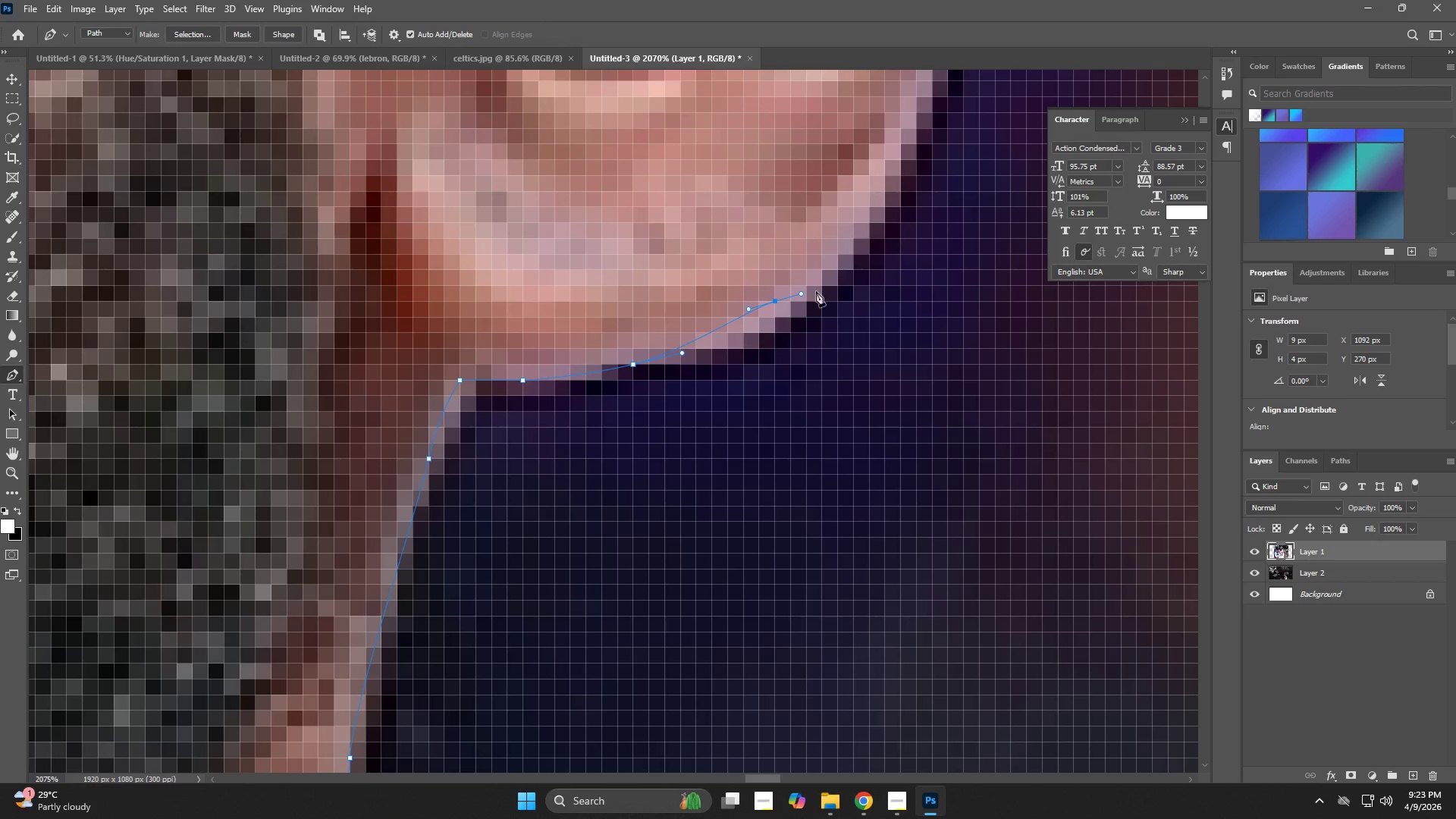 
key(Control+ControlLeft)
 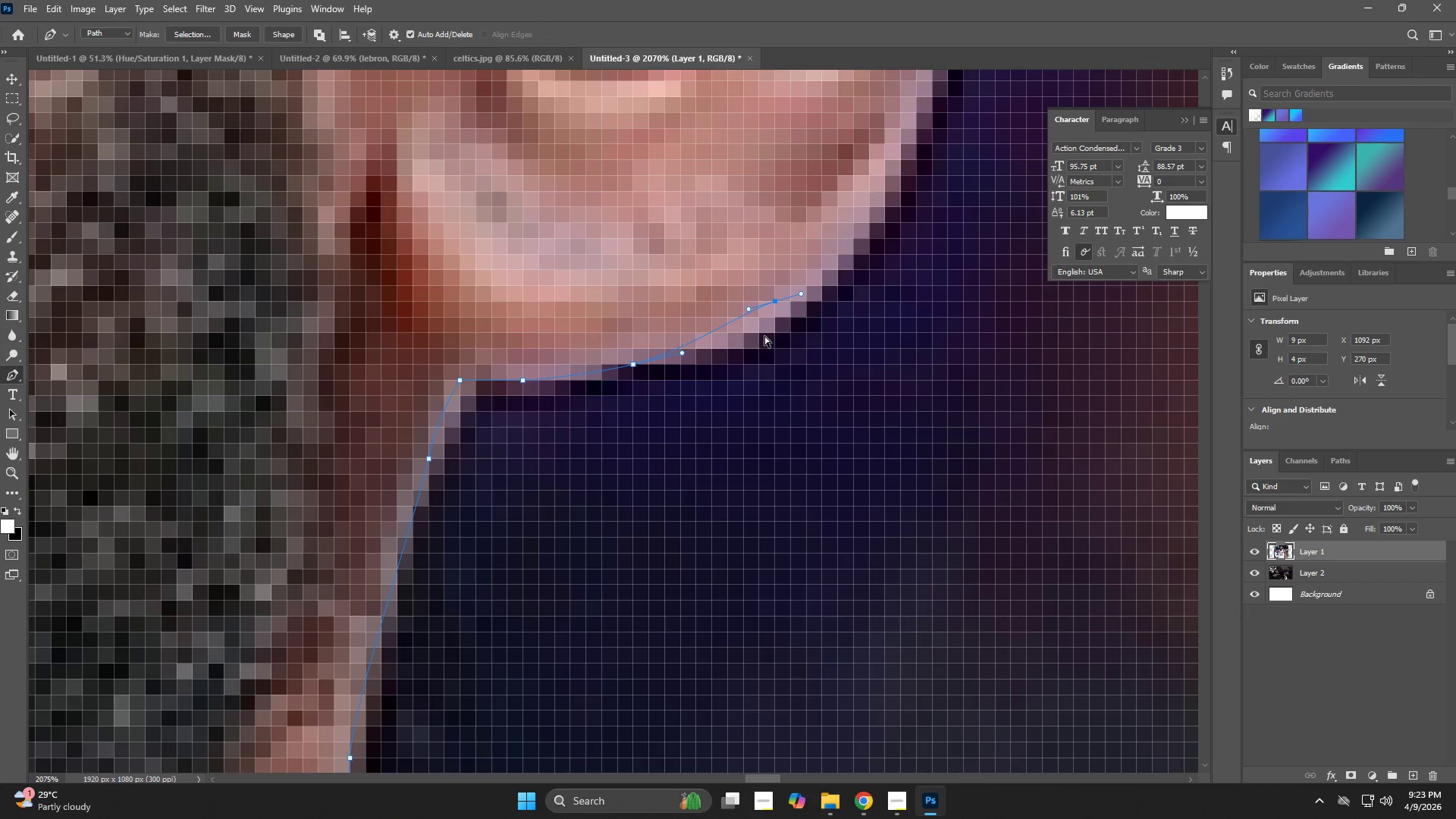 
key(Control+Z)
 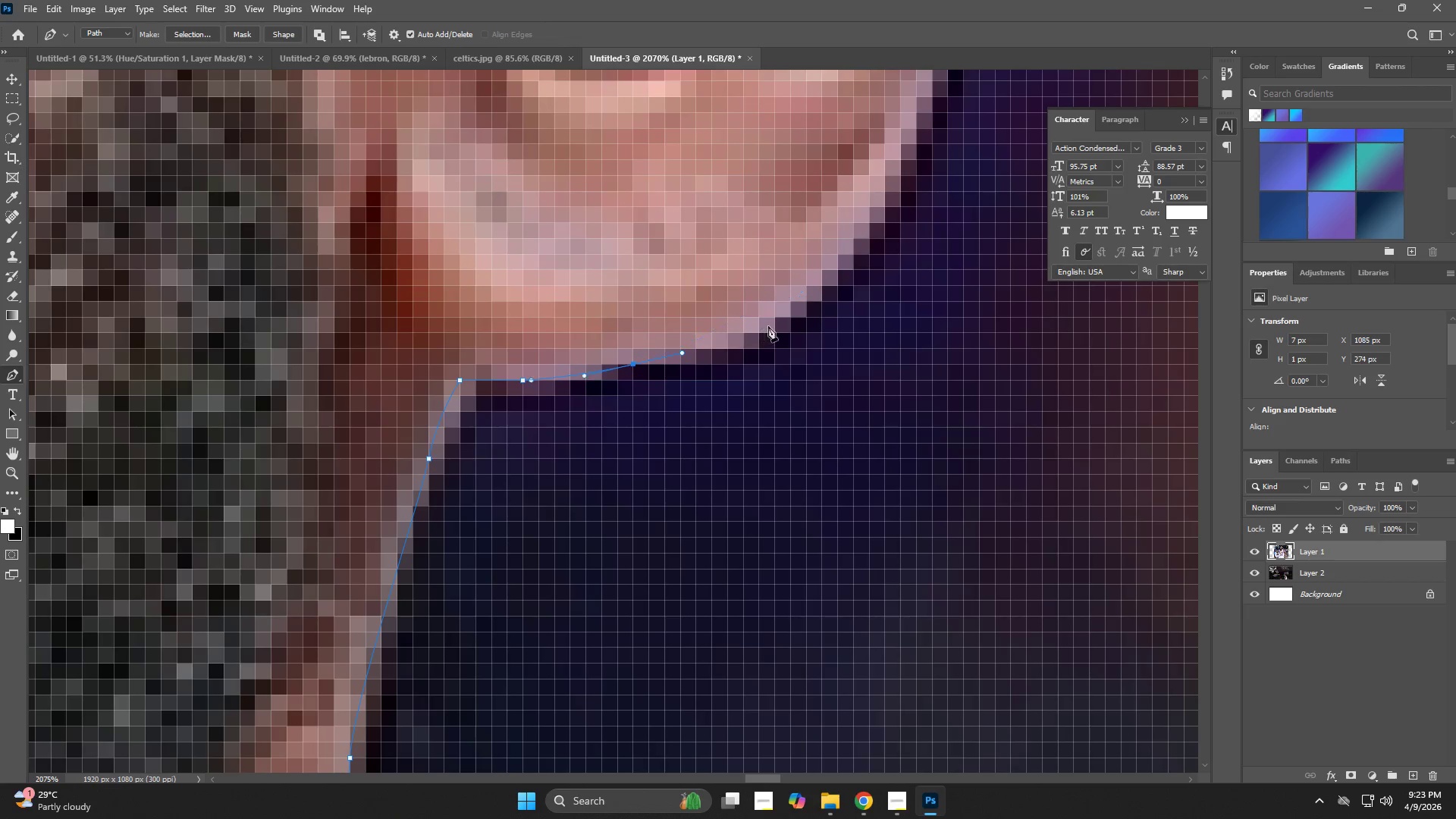 
left_click_drag(start_coordinate=[768, 326], to_coordinate=[786, 309])
 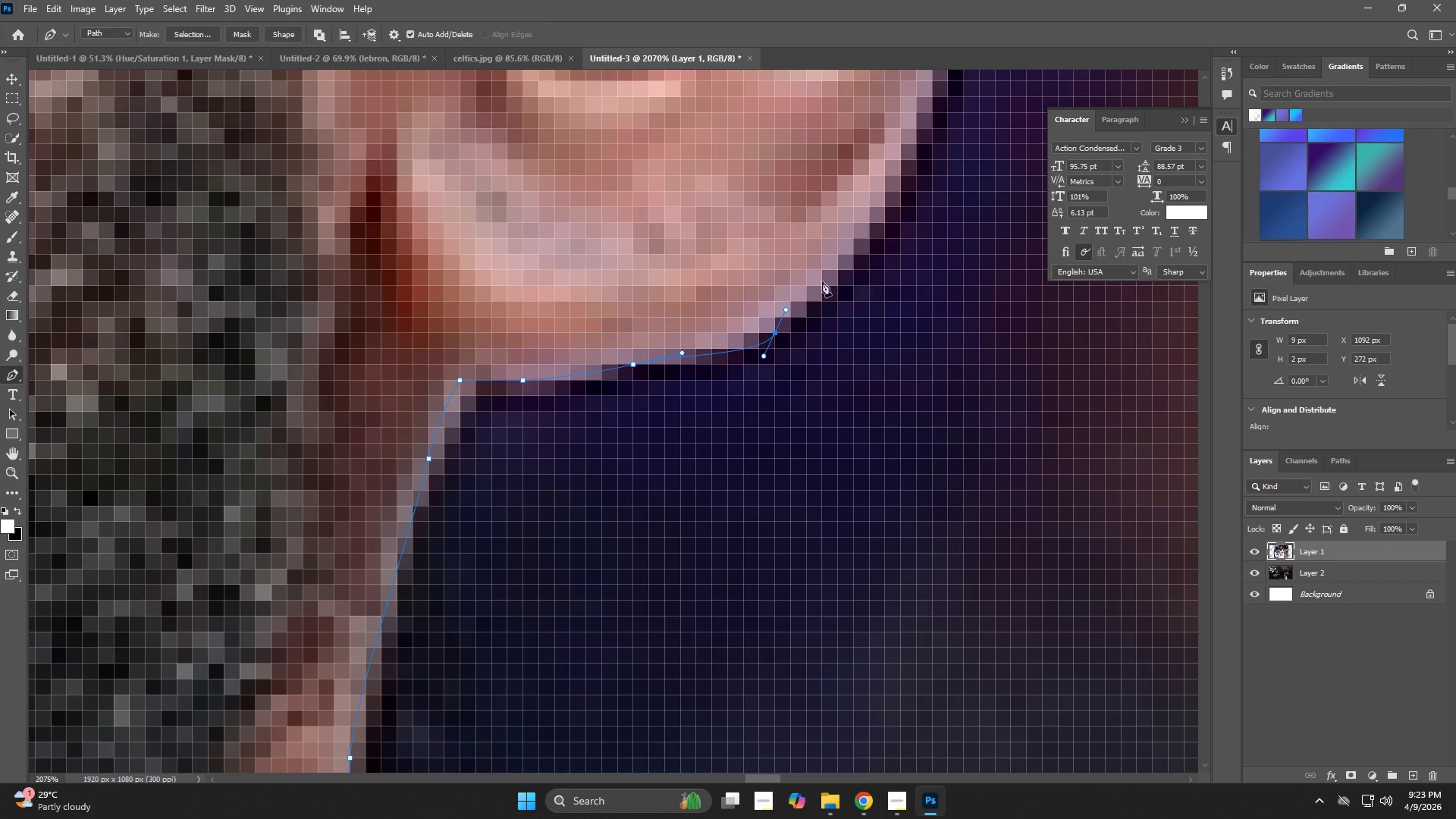 
key(Control+ControlLeft)
 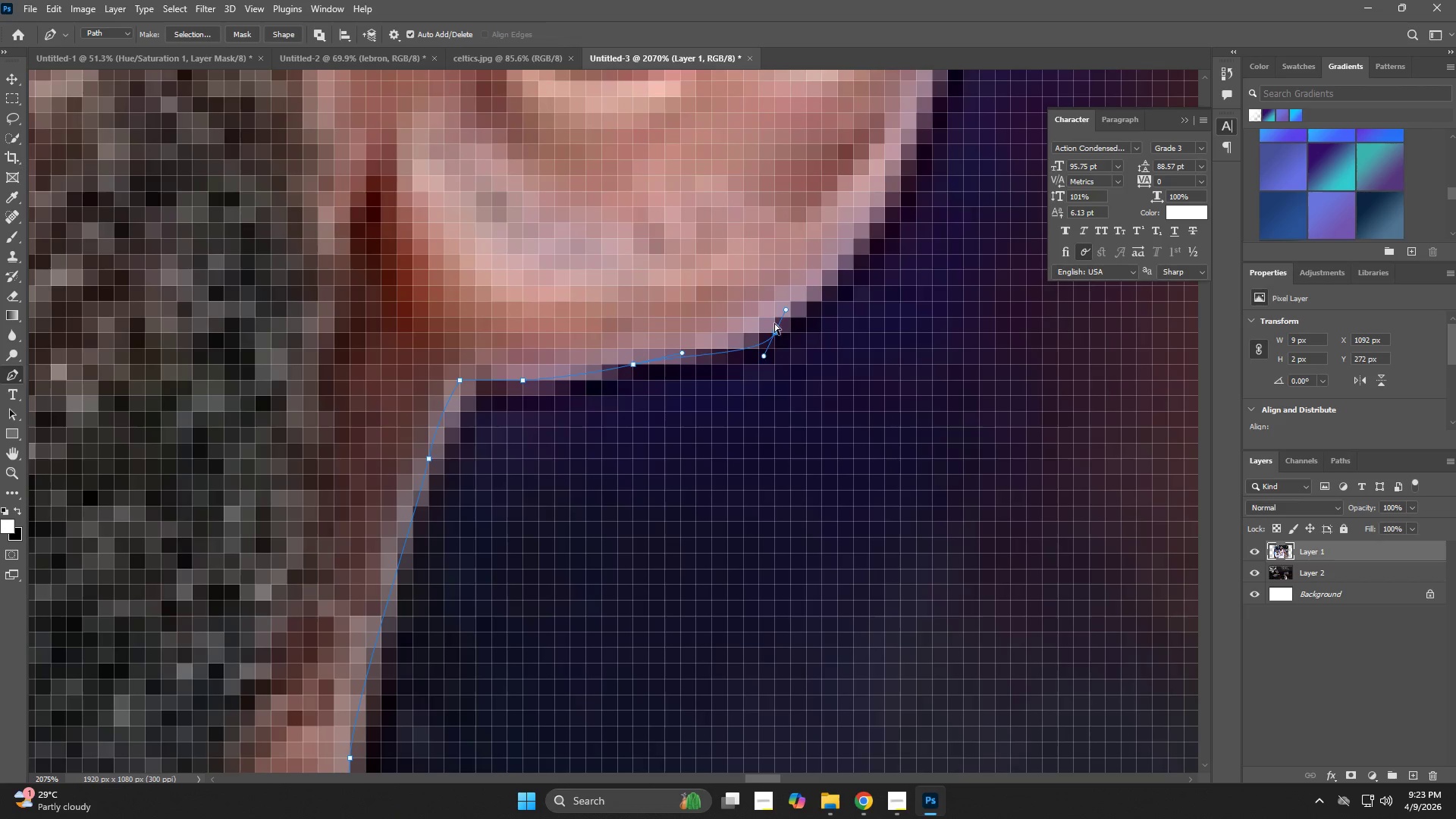 
key(Control+Z)
 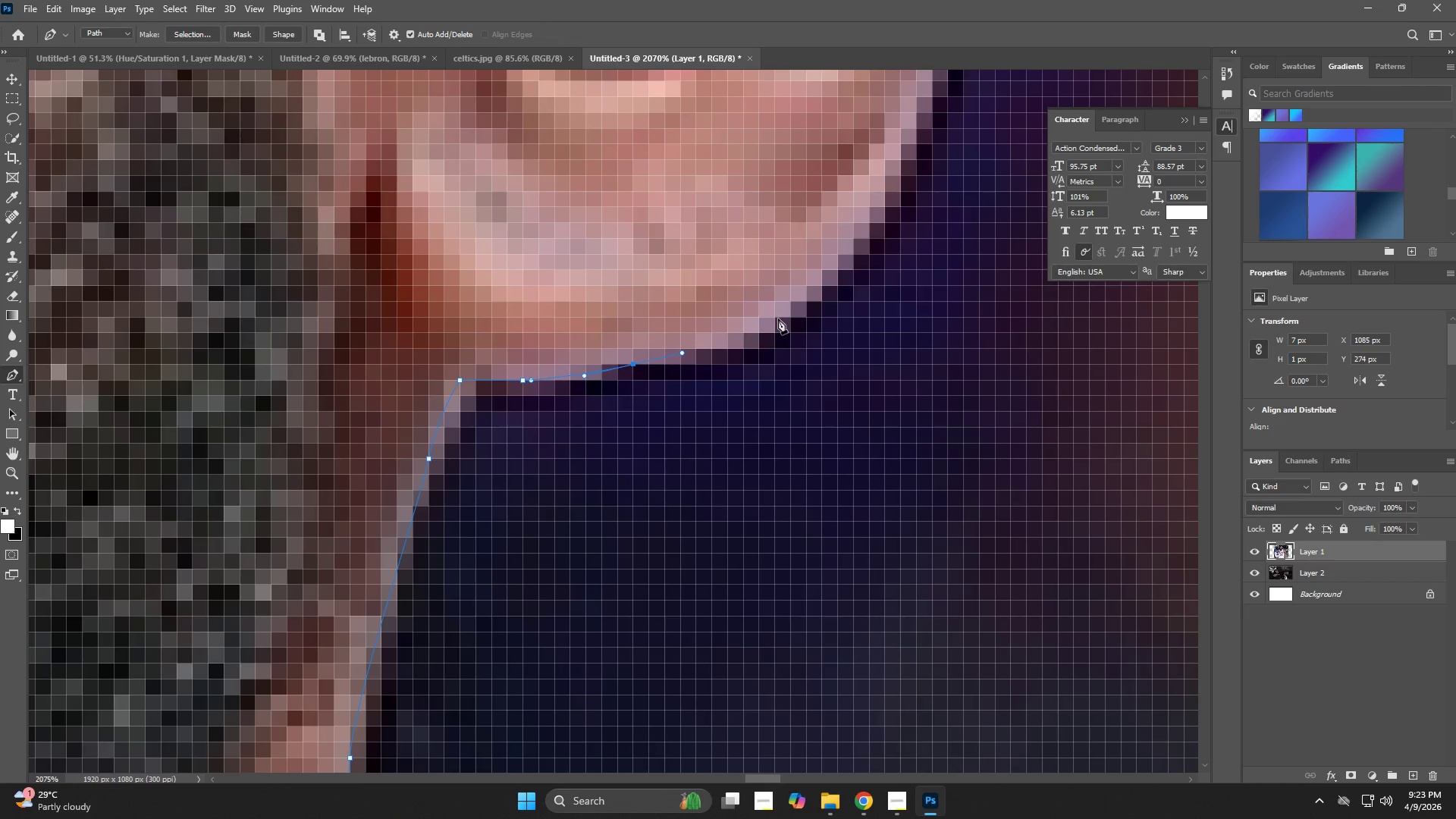 
left_click_drag(start_coordinate=[779, 316], to_coordinate=[803, 294])
 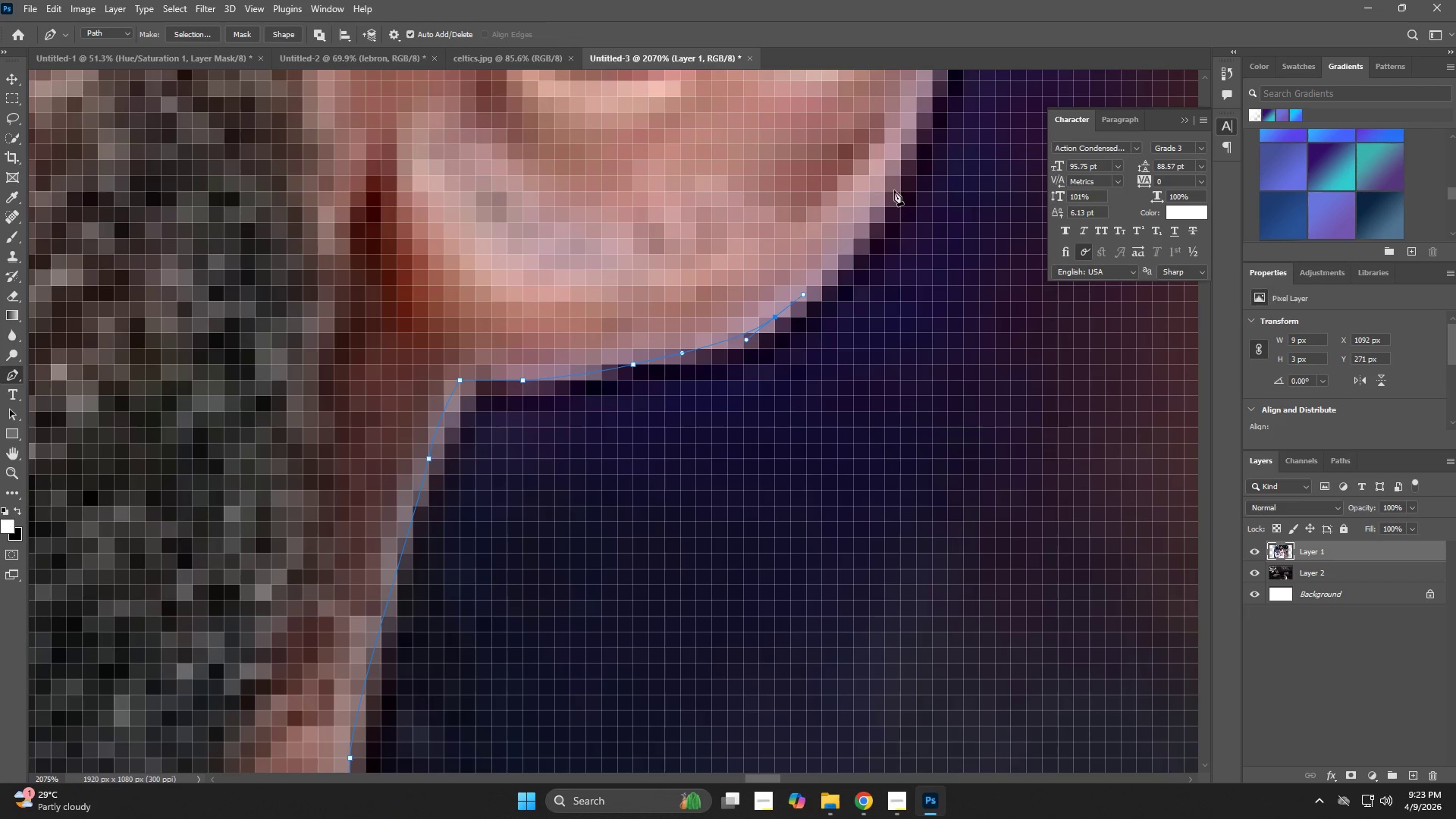 
left_click_drag(start_coordinate=[903, 176], to_coordinate=[912, 158])
 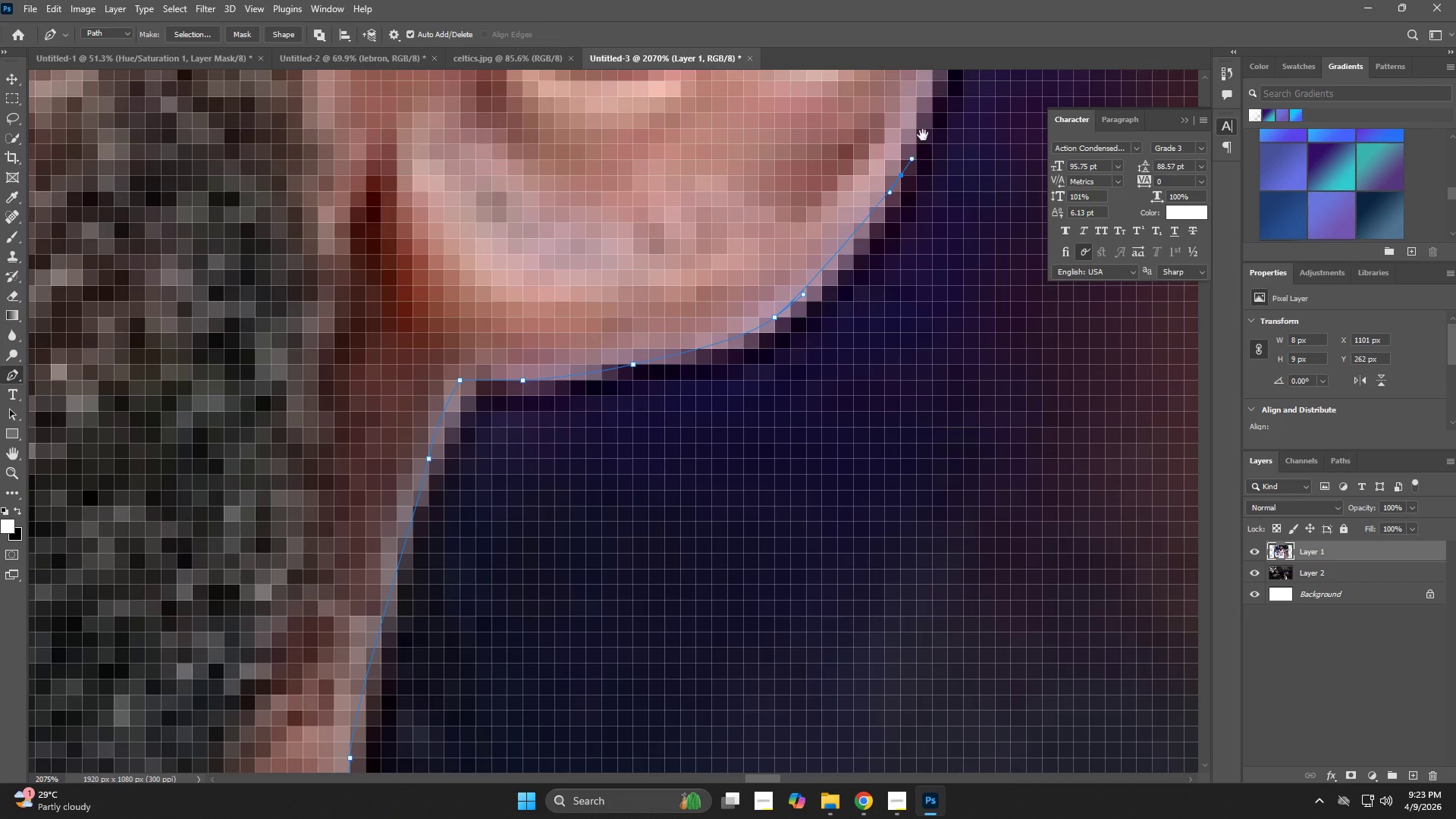 
hold_key(key=Space, duration=0.73)
 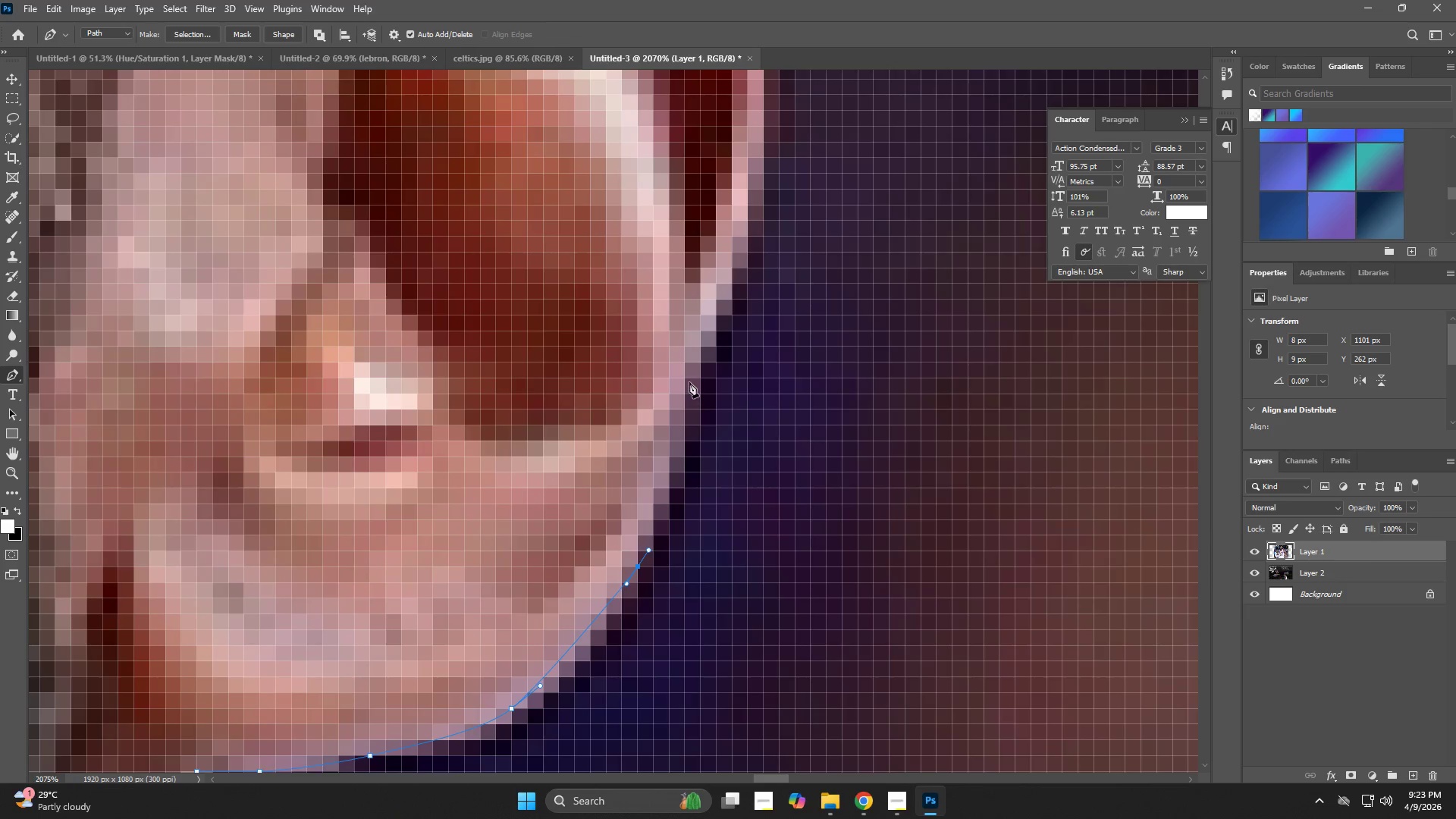 
left_click_drag(start_coordinate=[924, 133], to_coordinate=[670, 502])
 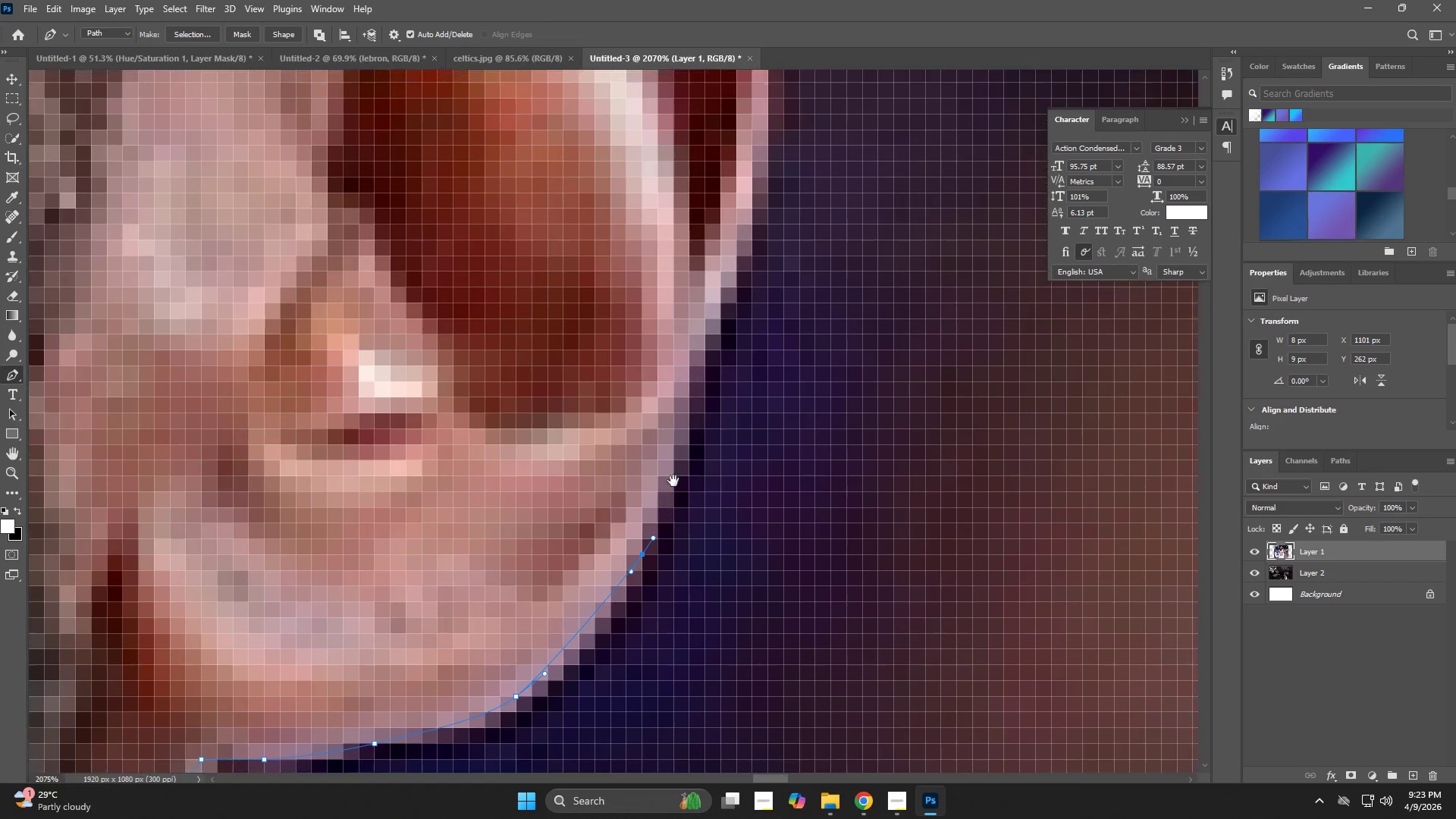 
hold_key(key=Space, duration=1.84)
 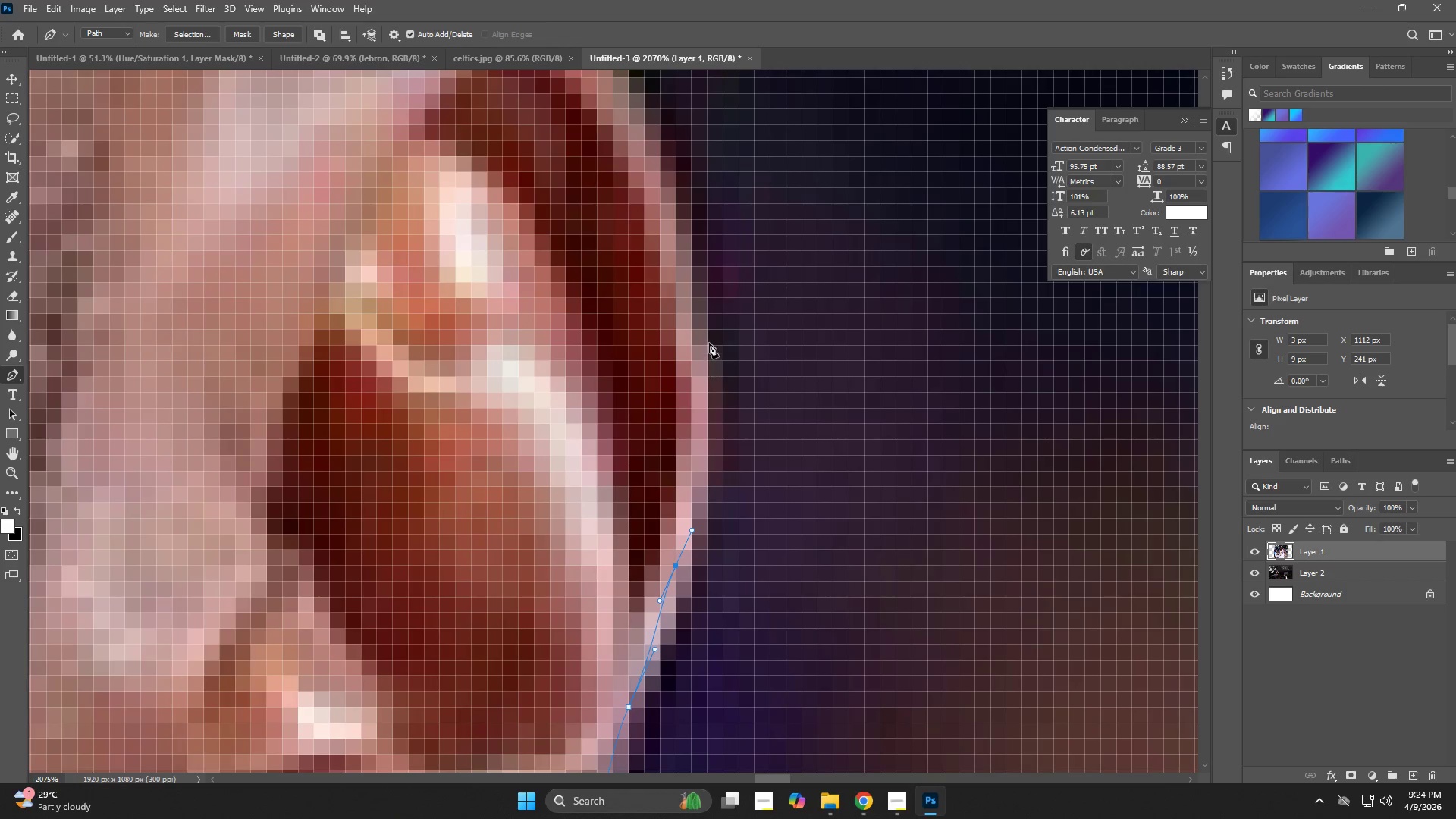 
left_click_drag(start_coordinate=[689, 383], to_coordinate=[711, 320])
 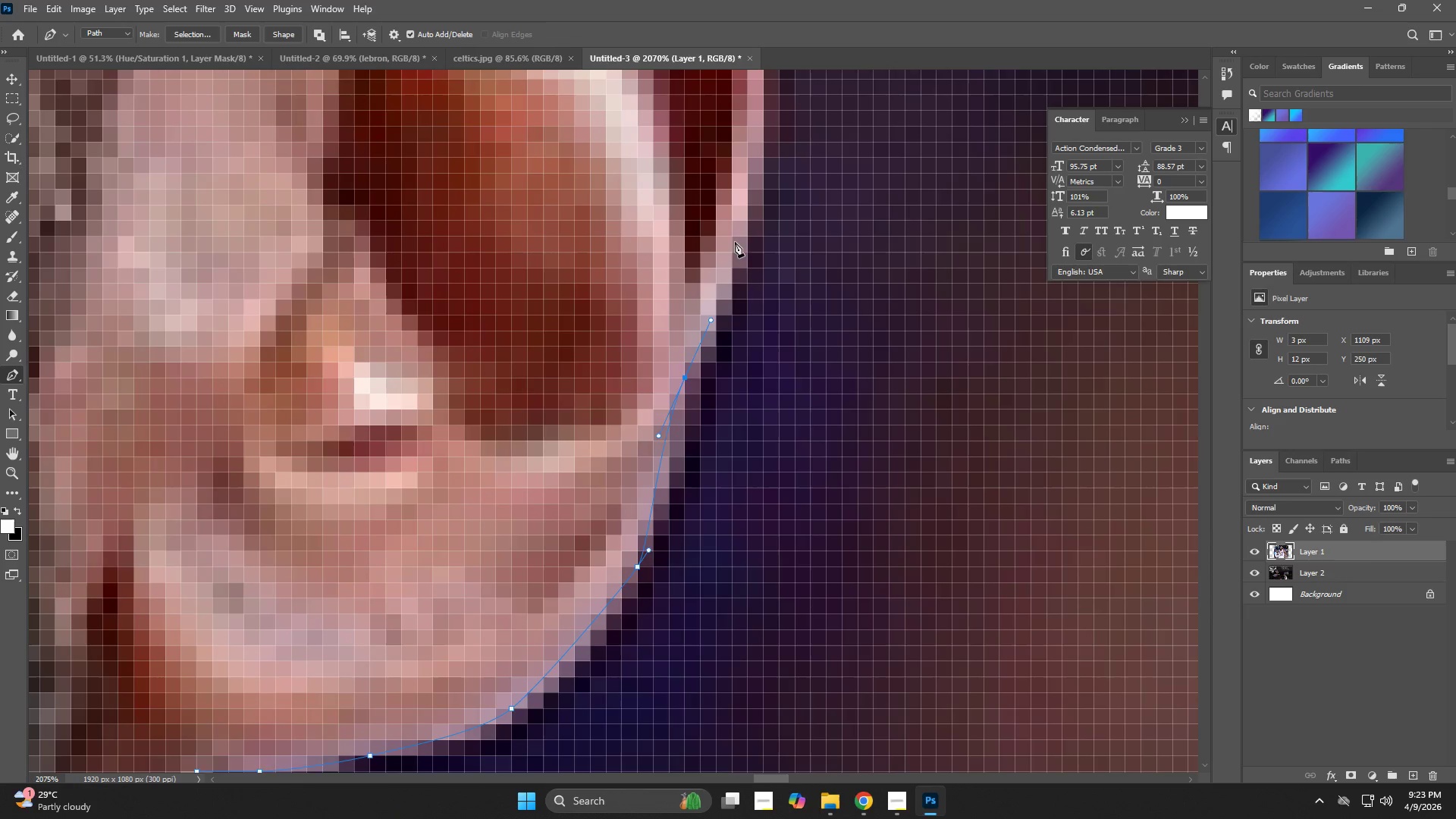 
left_click_drag(start_coordinate=[736, 236], to_coordinate=[748, 201])
 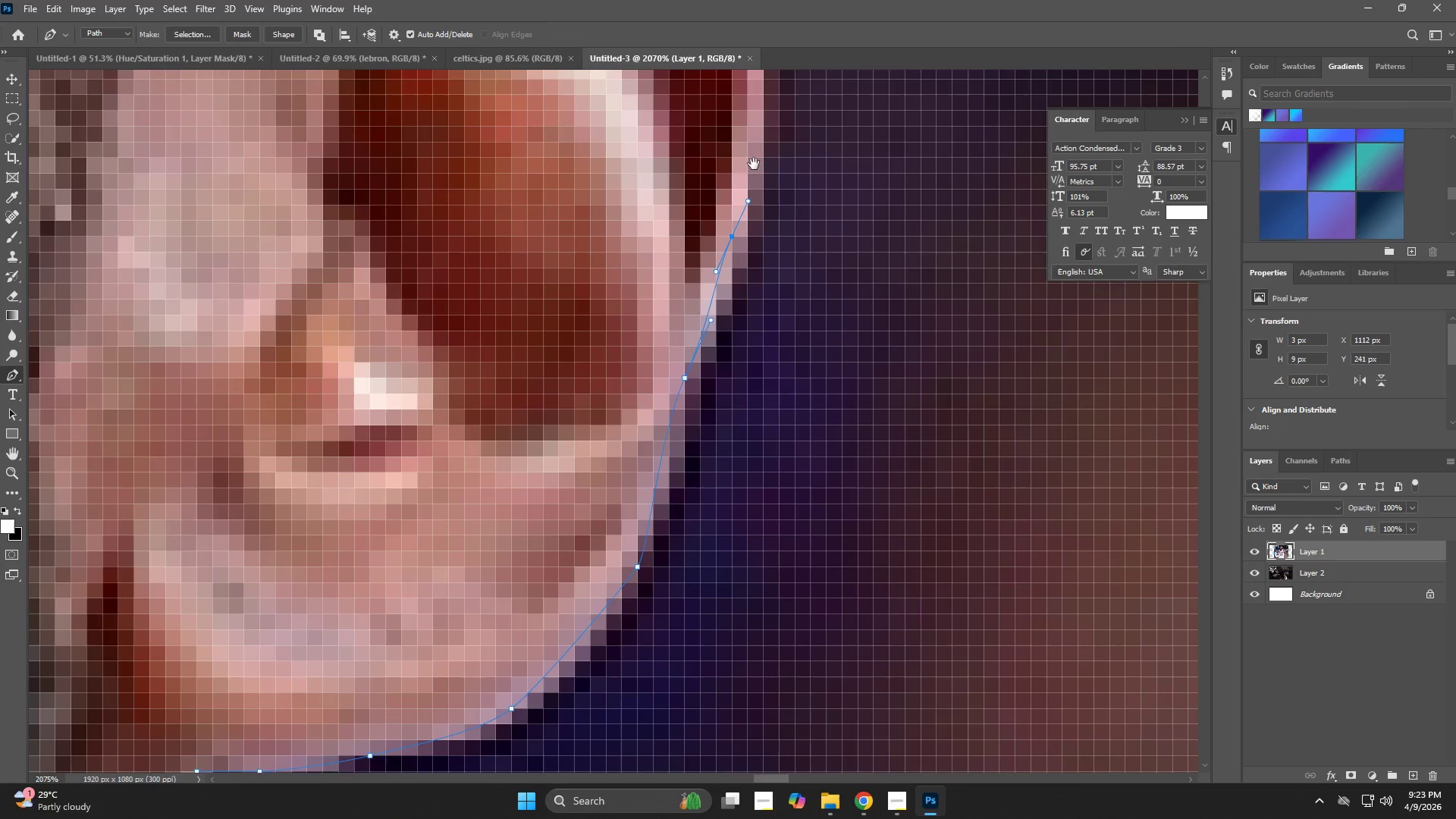 
left_click_drag(start_coordinate=[754, 164], to_coordinate=[700, 458])
 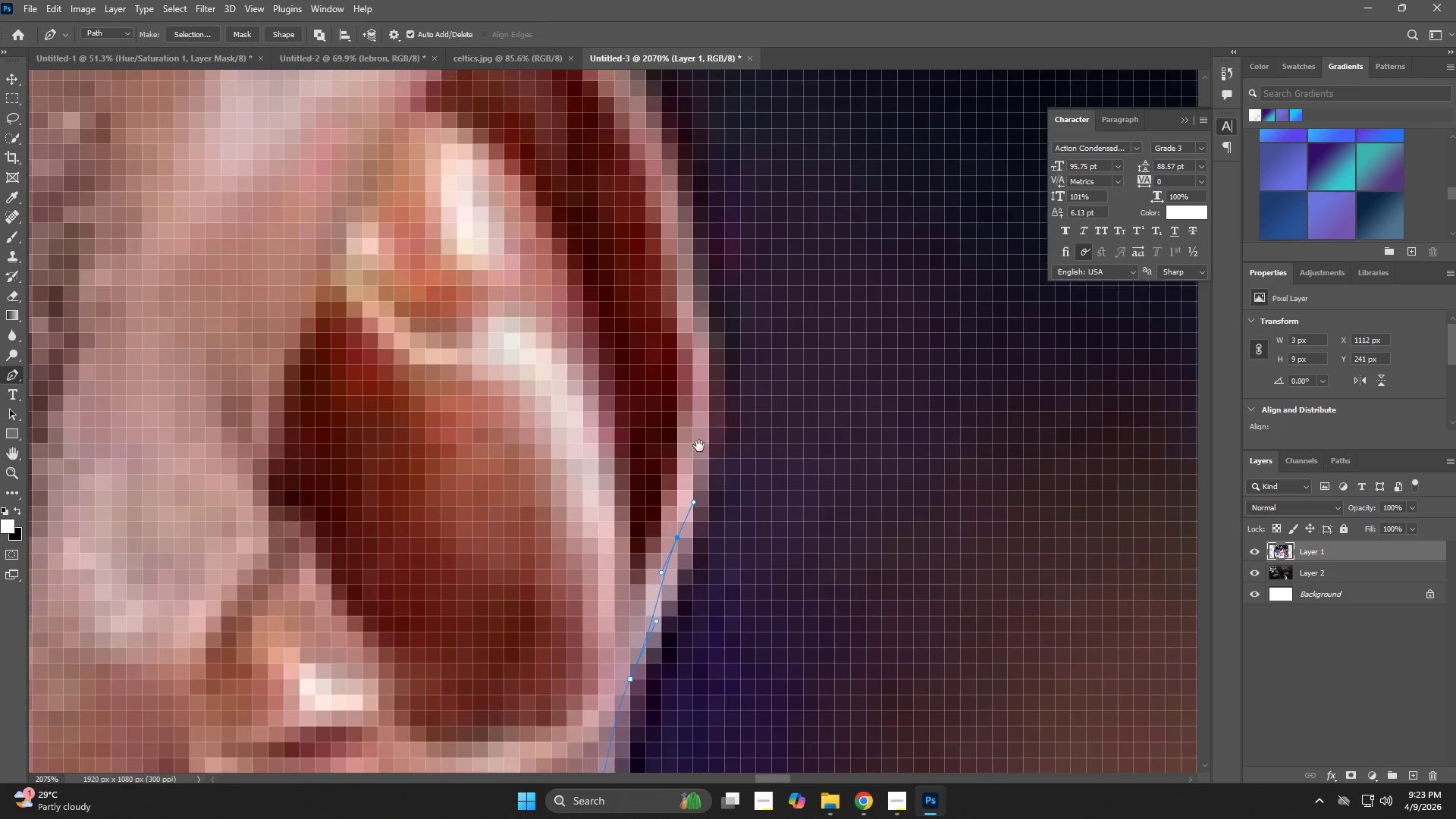 
key(Space)
 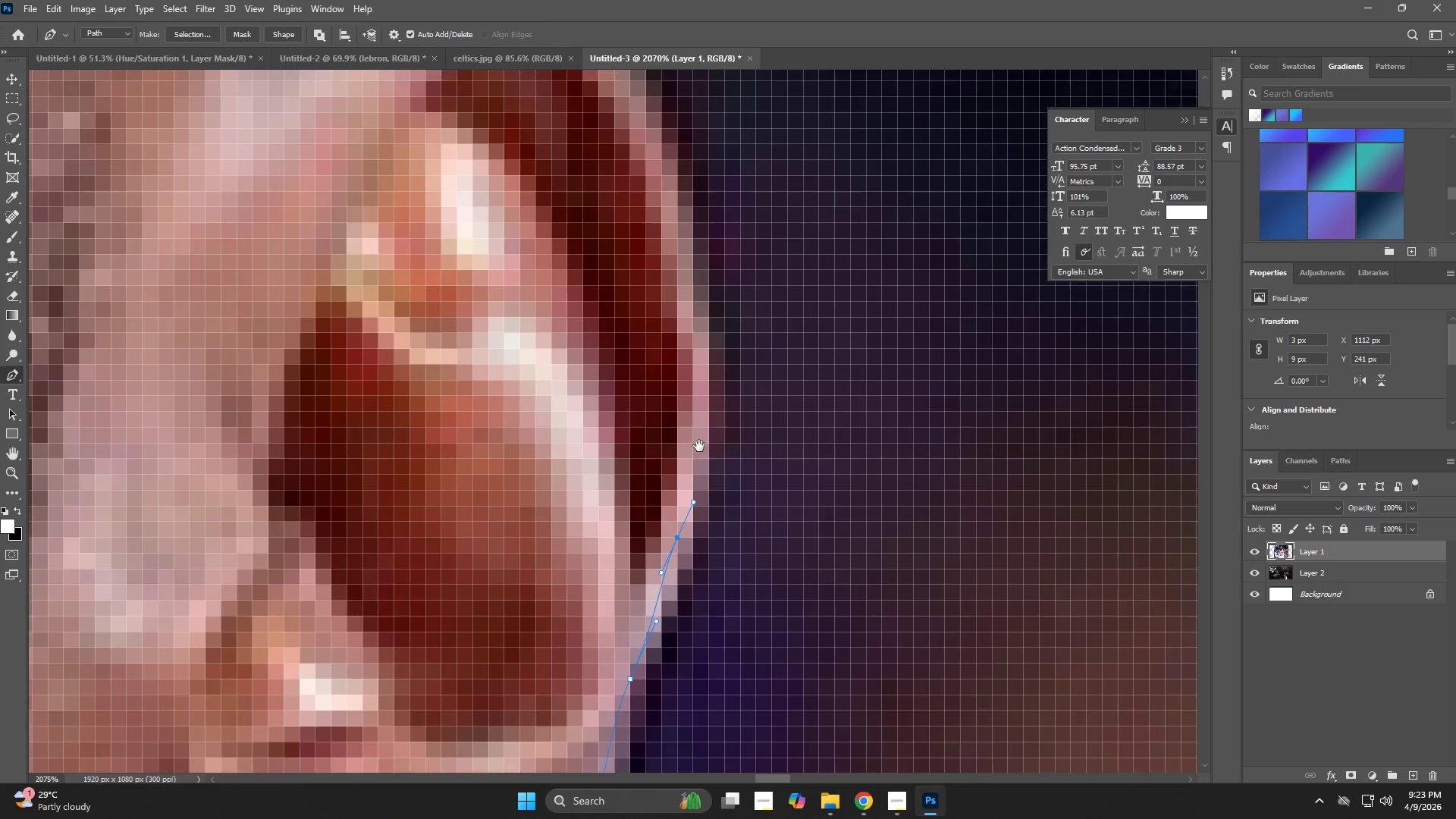 
key(Space)
 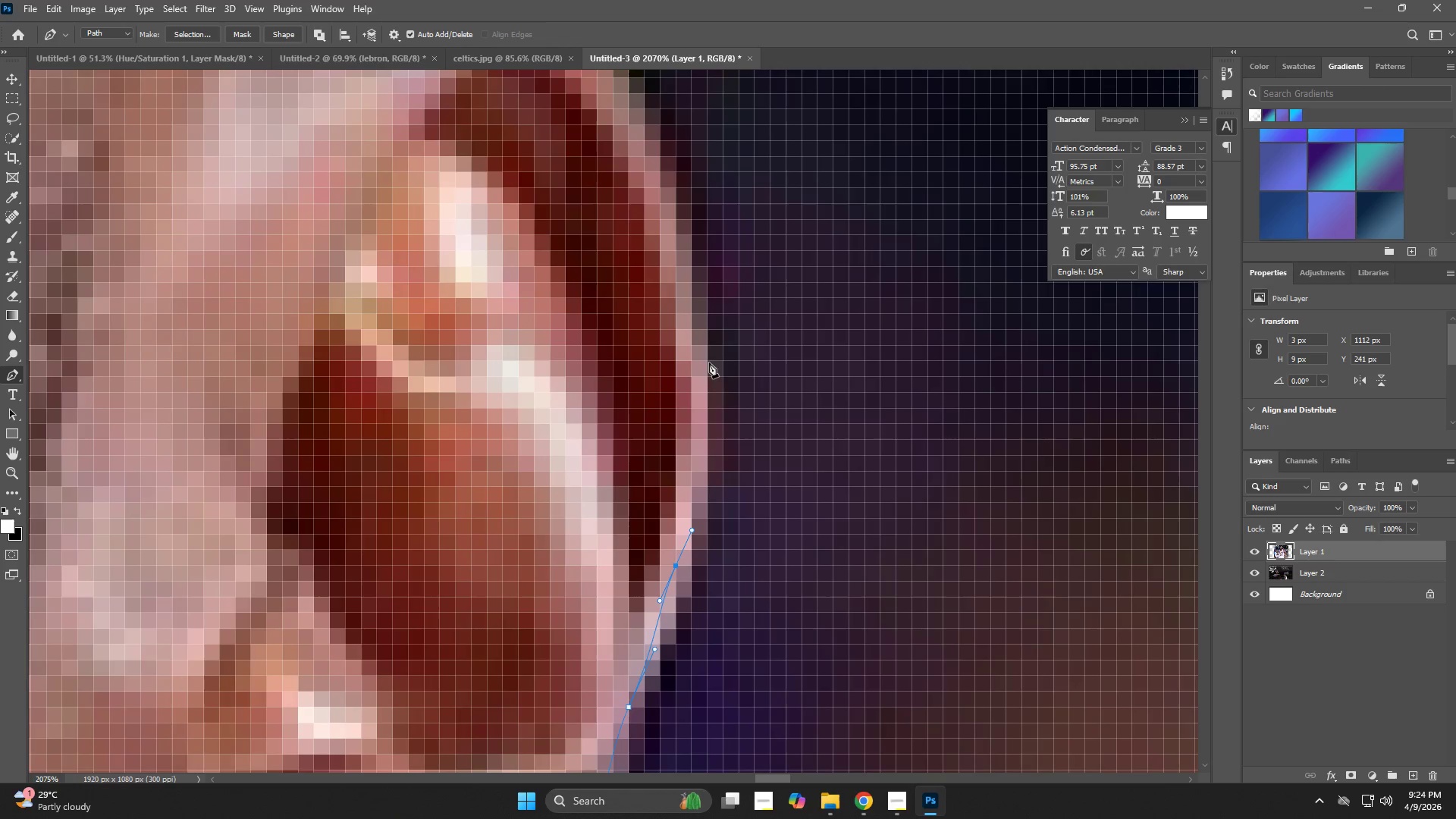 
left_click_drag(start_coordinate=[709, 340], to_coordinate=[706, 285])
 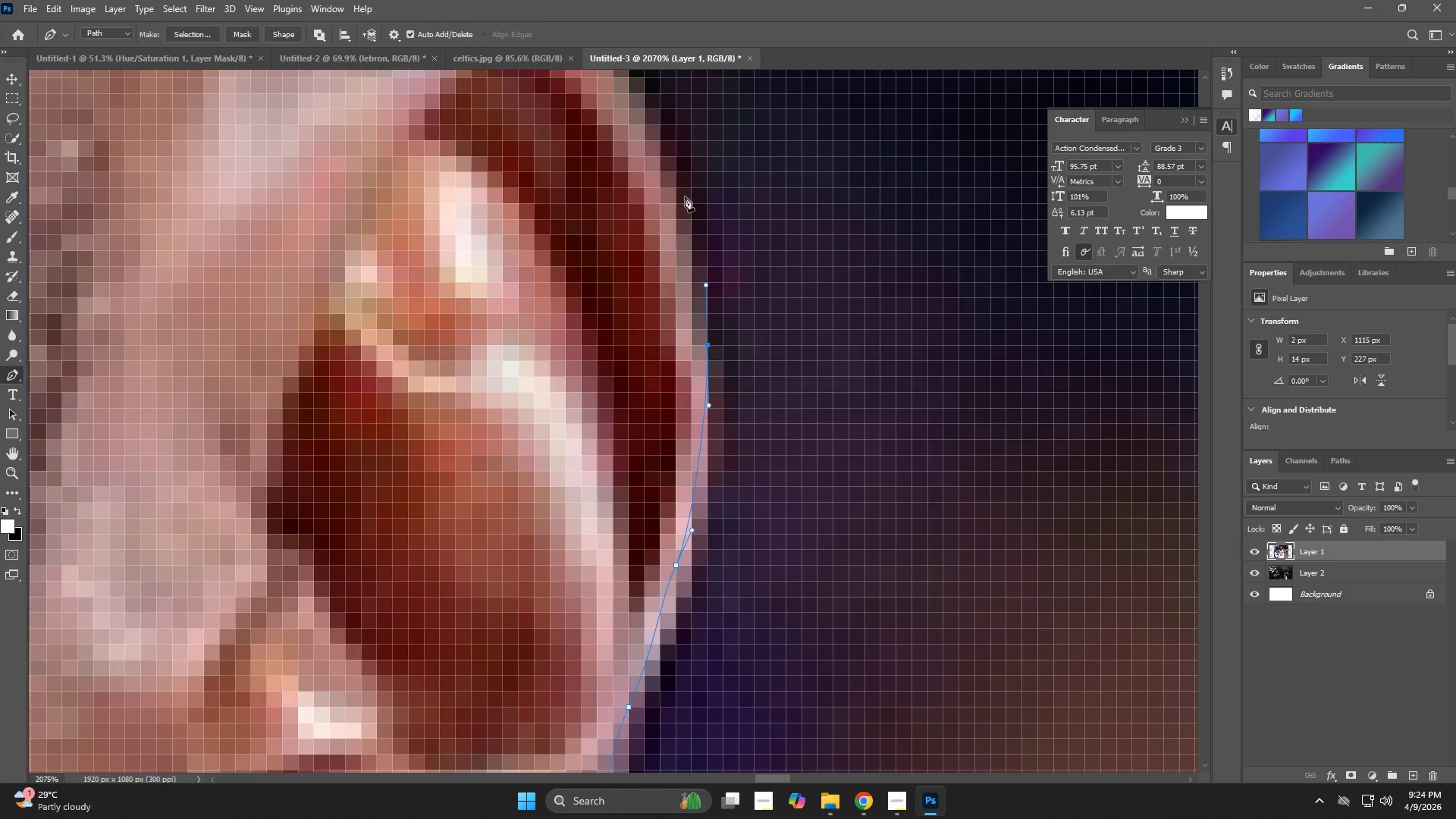 
left_click_drag(start_coordinate=[683, 182], to_coordinate=[673, 156])
 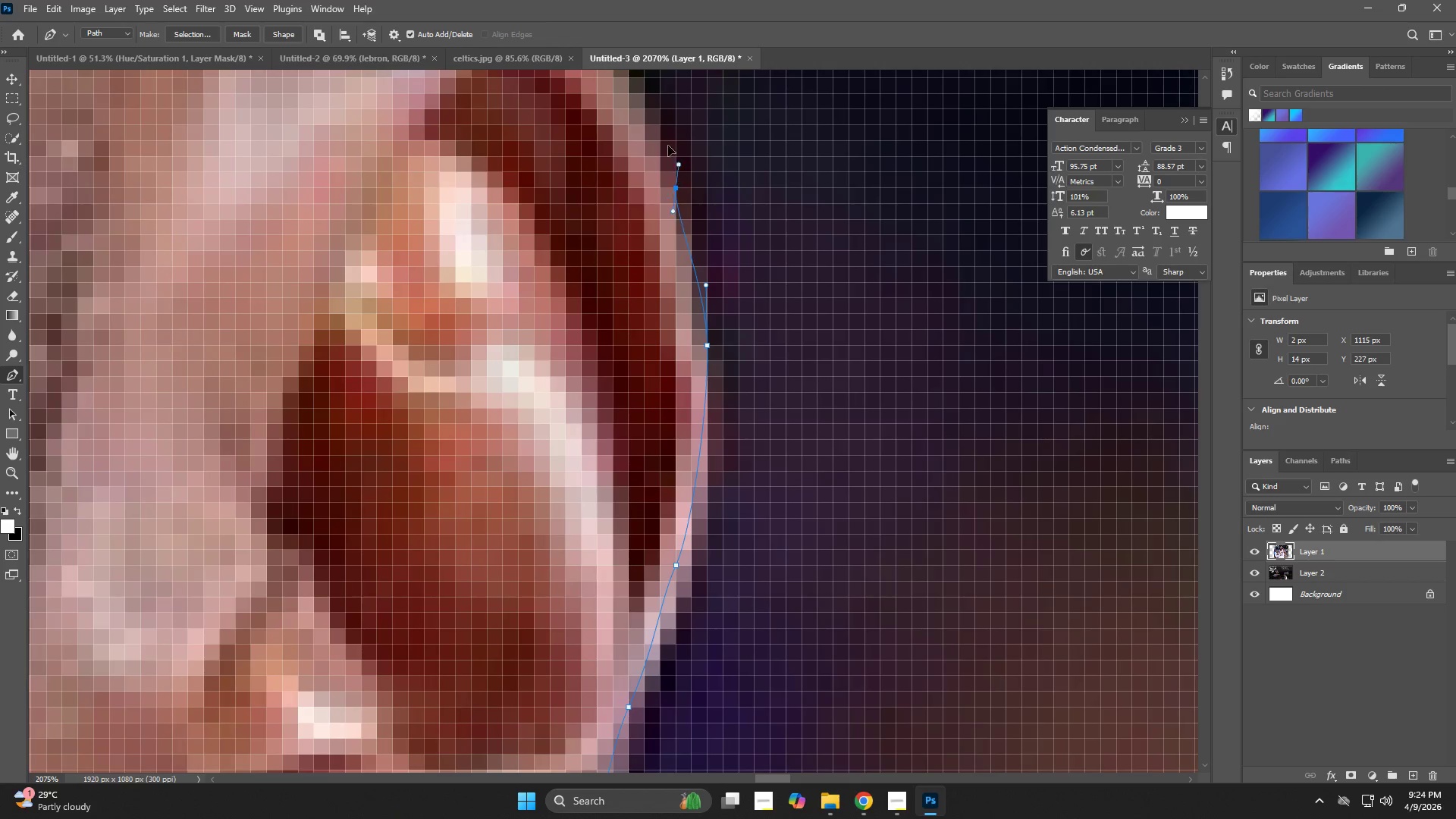 
hold_key(key=Space, duration=0.8)
 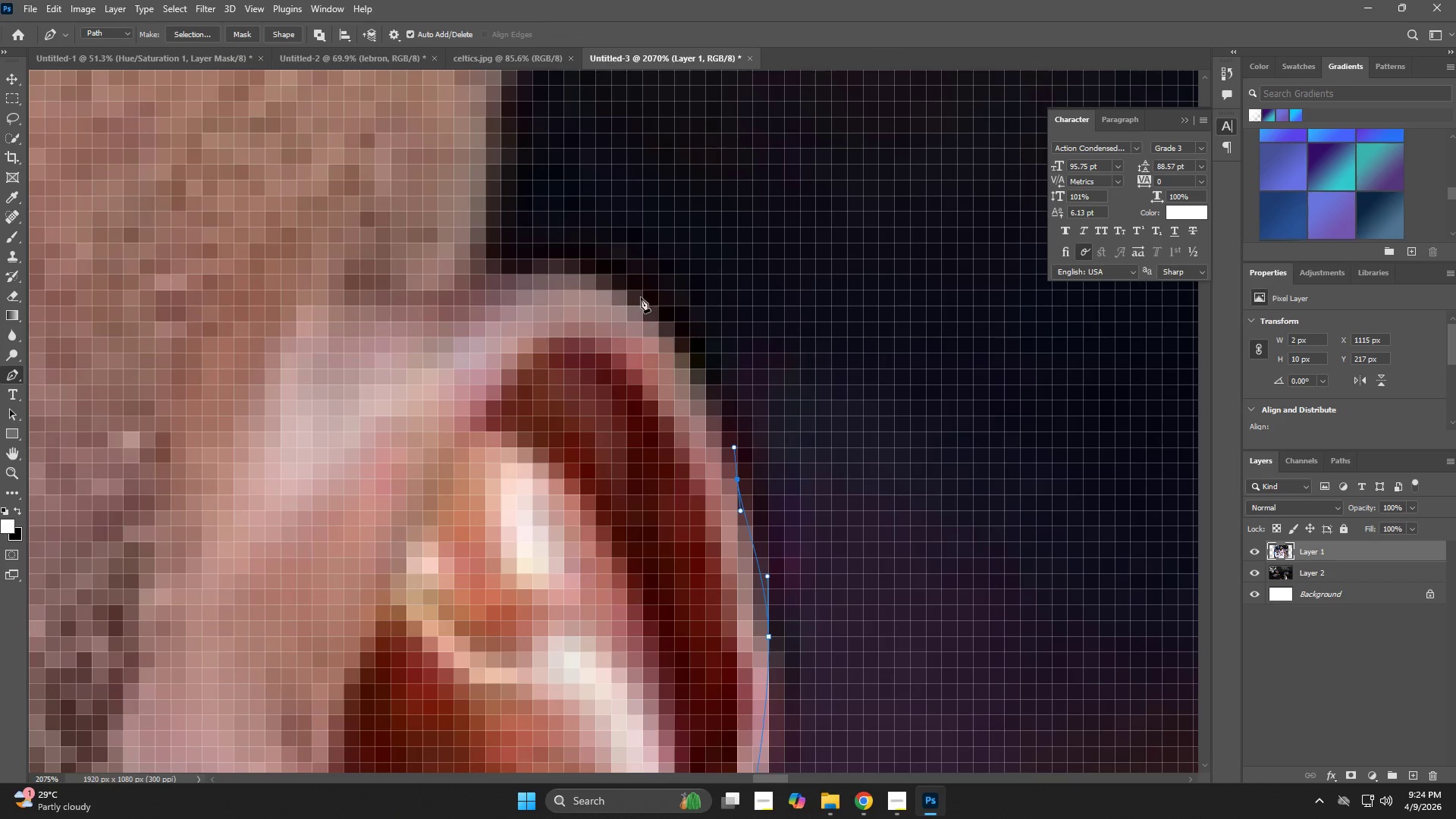 
left_click_drag(start_coordinate=[658, 124], to_coordinate=[705, 365])
 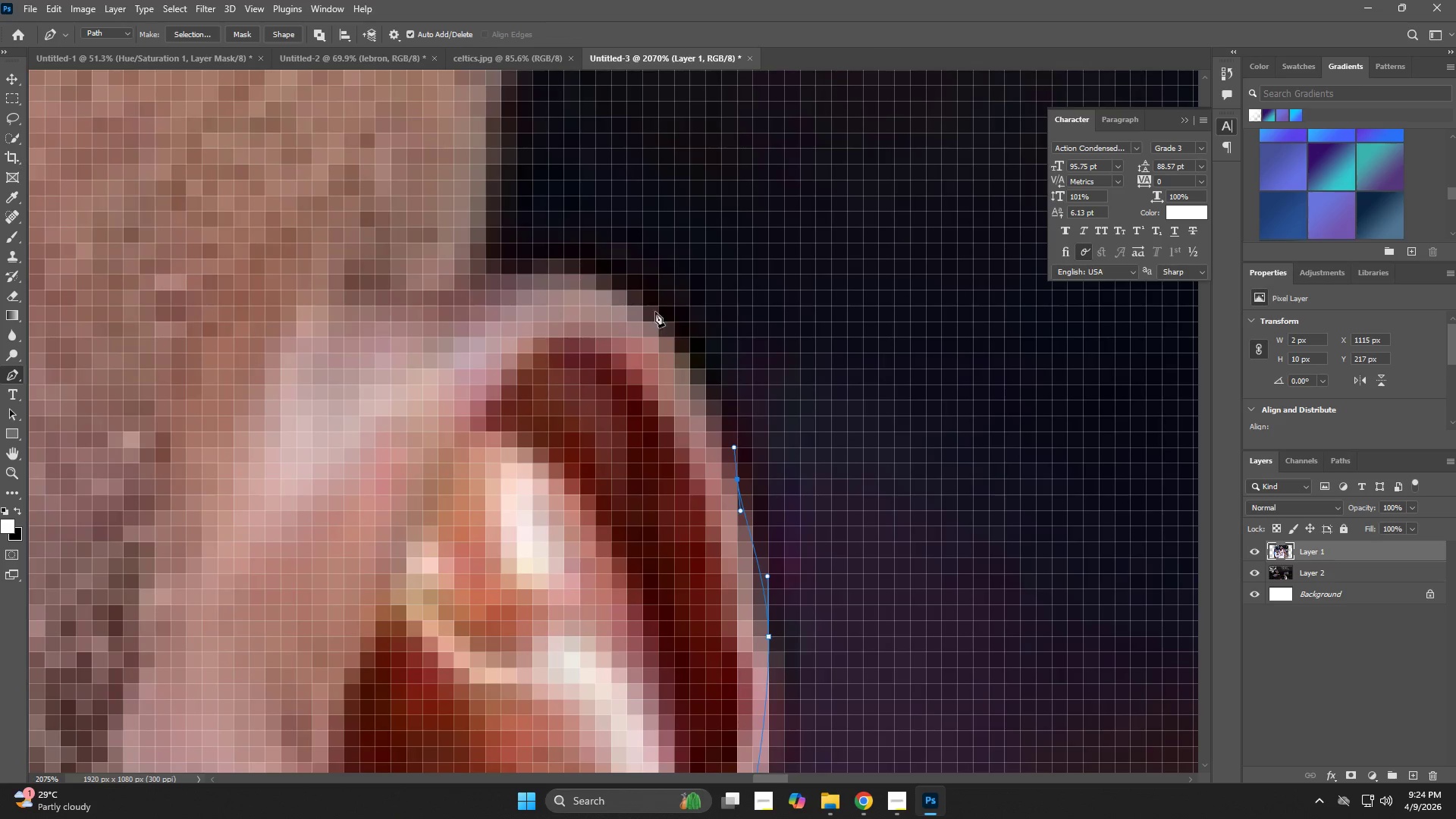 
left_click_drag(start_coordinate=[641, 297], to_coordinate=[613, 286])
 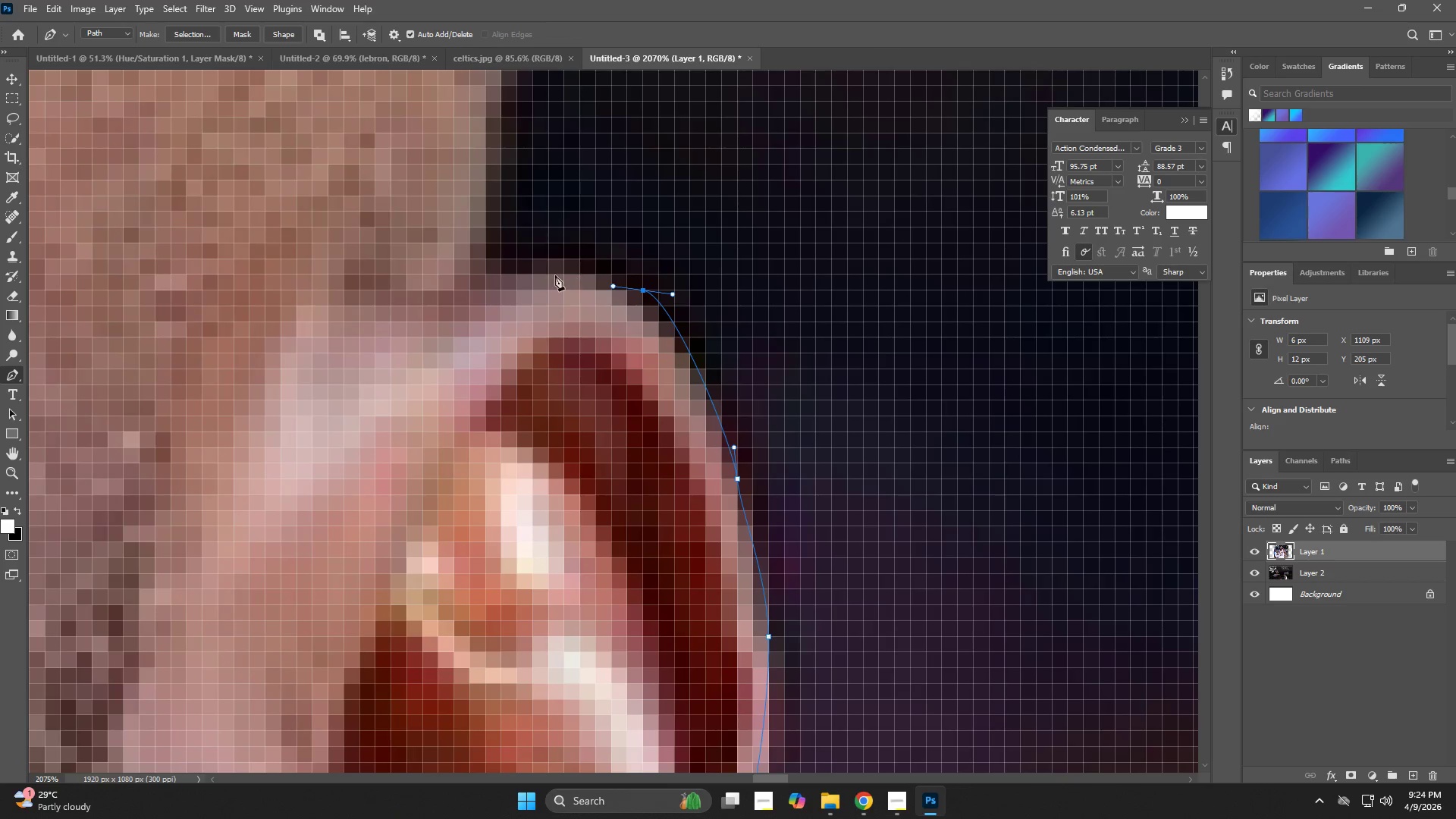 
left_click_drag(start_coordinate=[547, 275], to_coordinate=[494, 278])
 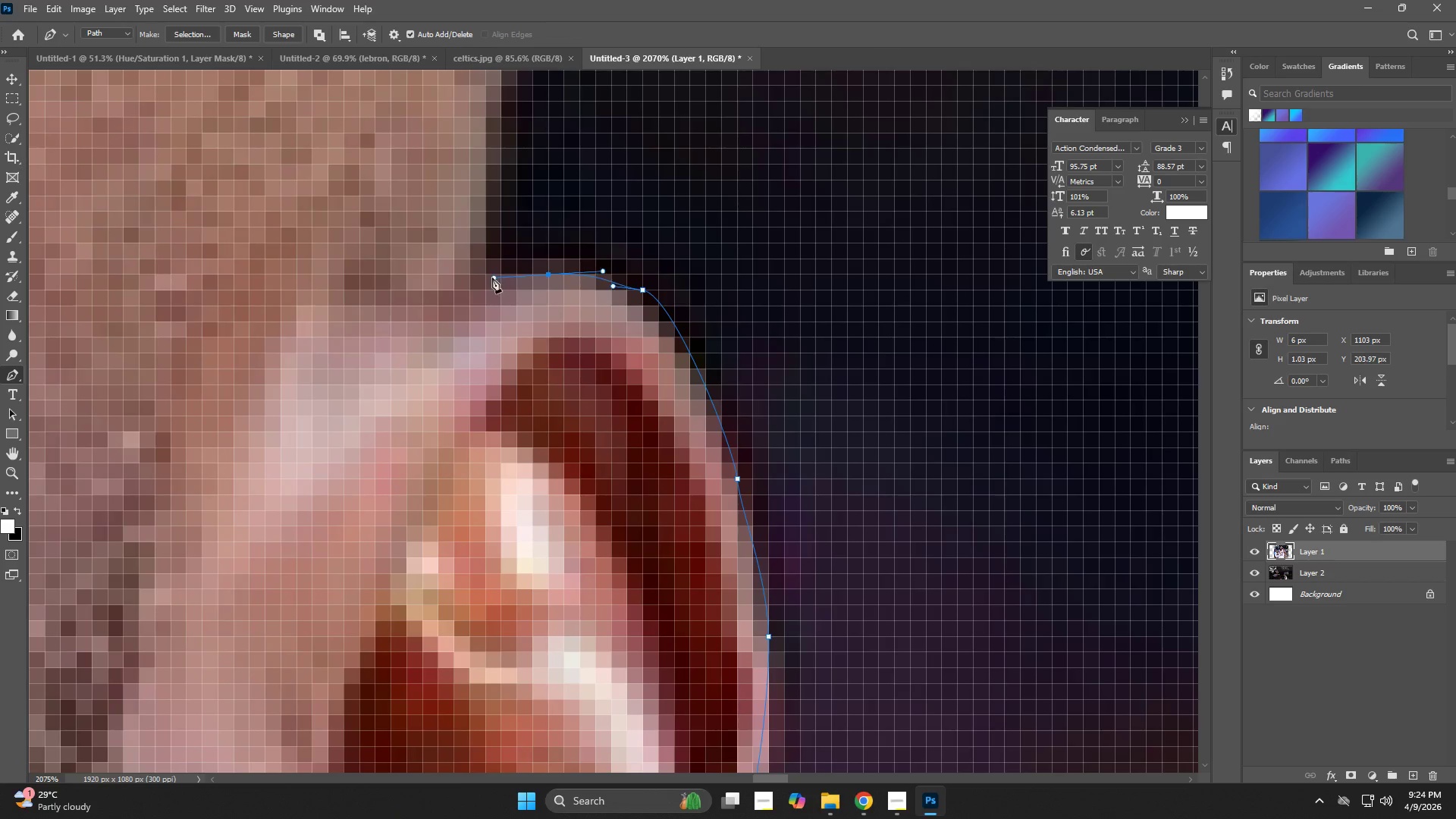 
left_click_drag(start_coordinate=[492, 278], to_coordinate=[481, 278])
 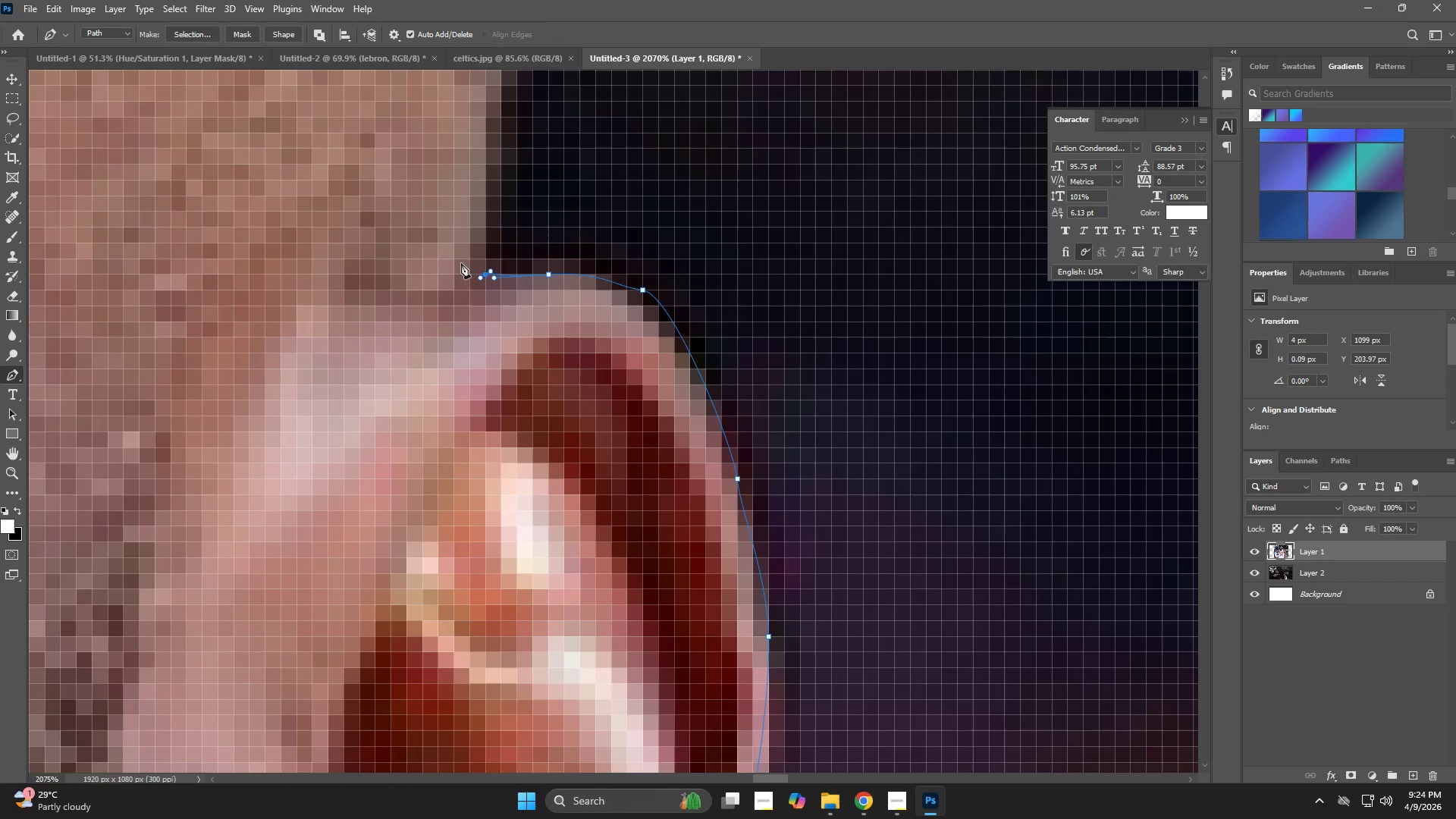 
left_click_drag(start_coordinate=[461, 259], to_coordinate=[462, 250])
 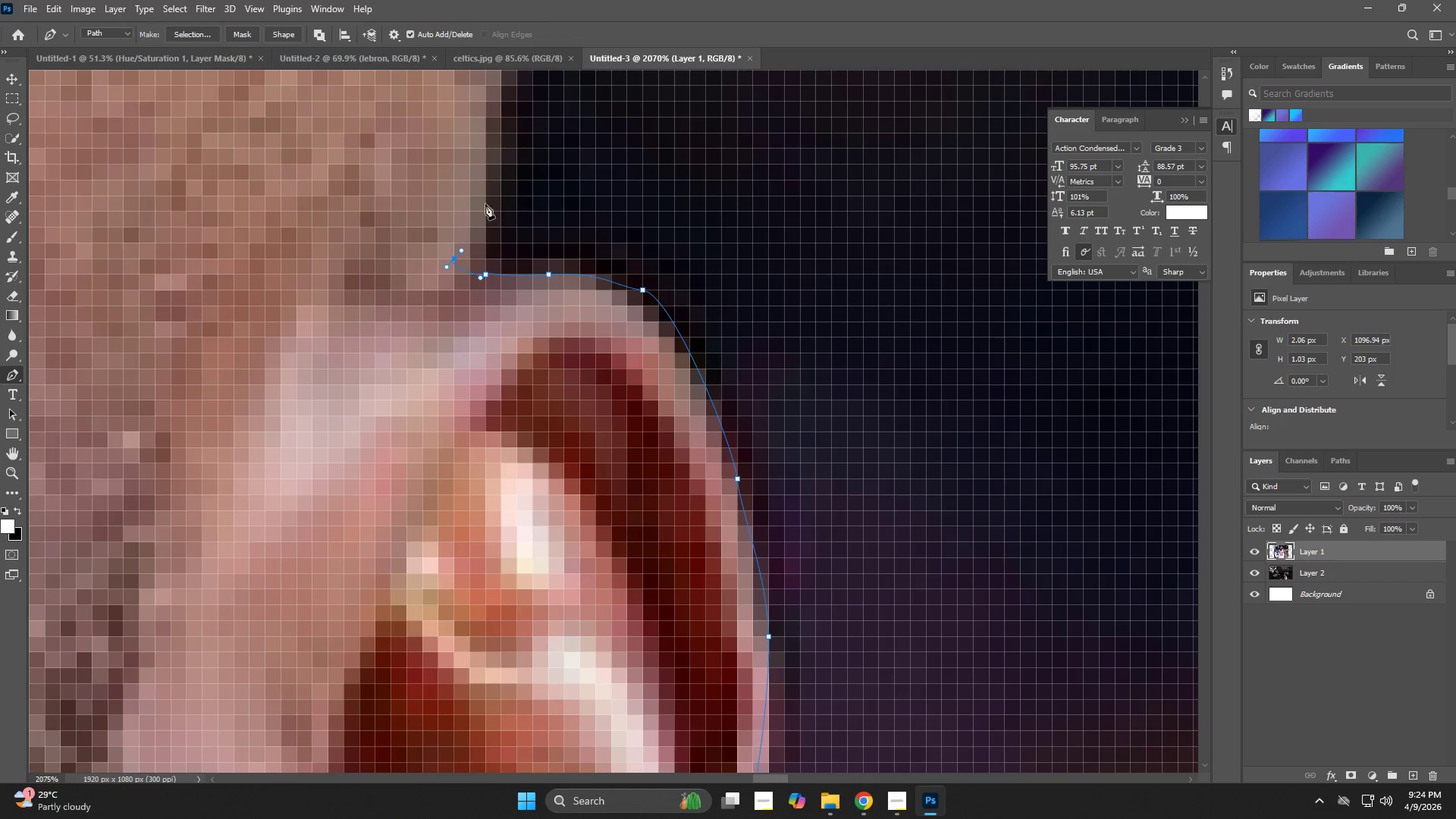 
hold_key(key=Space, duration=0.53)
 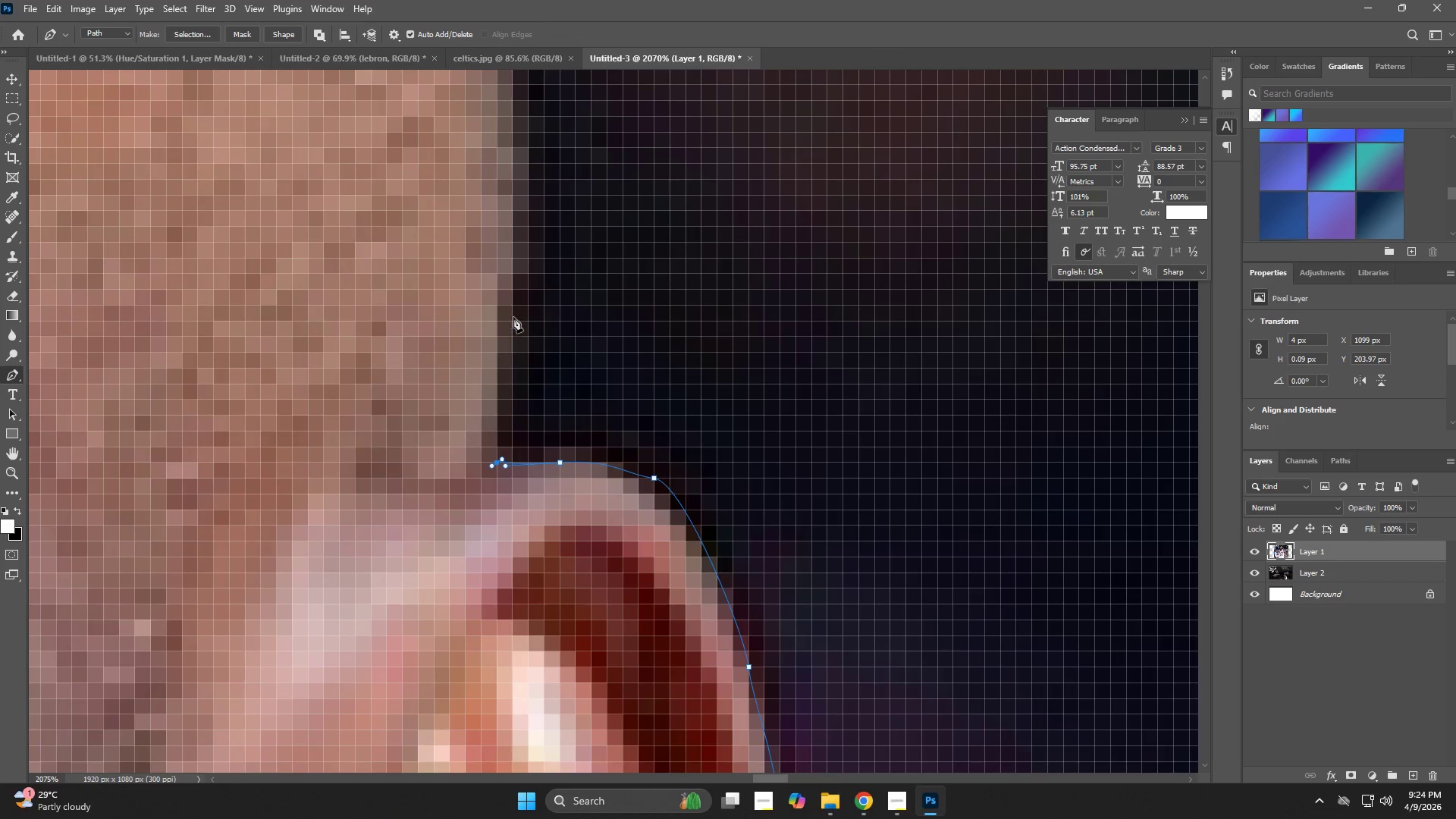 
left_click_drag(start_coordinate=[490, 208], to_coordinate=[501, 396])
 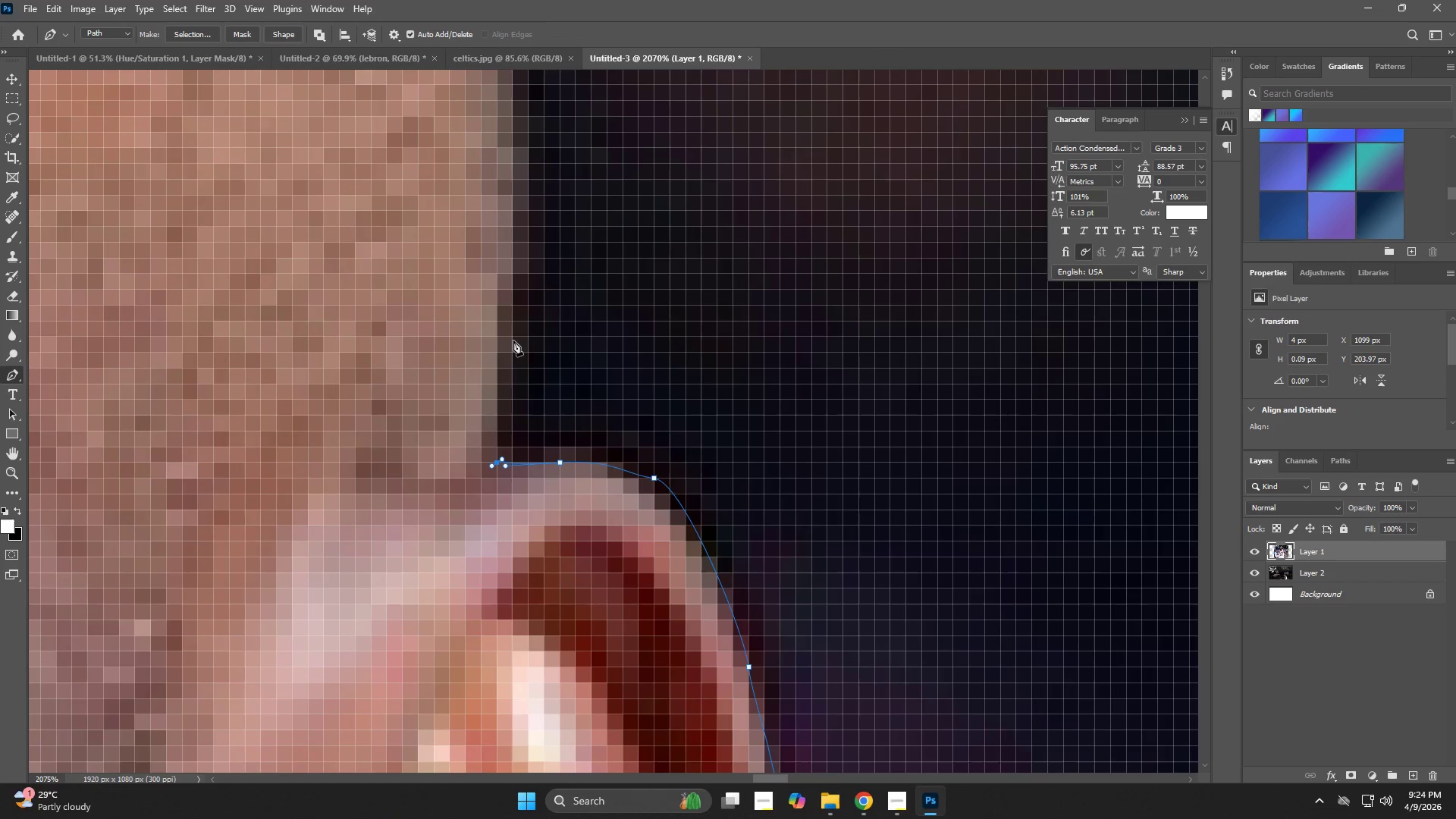 
key(Control+Z)
 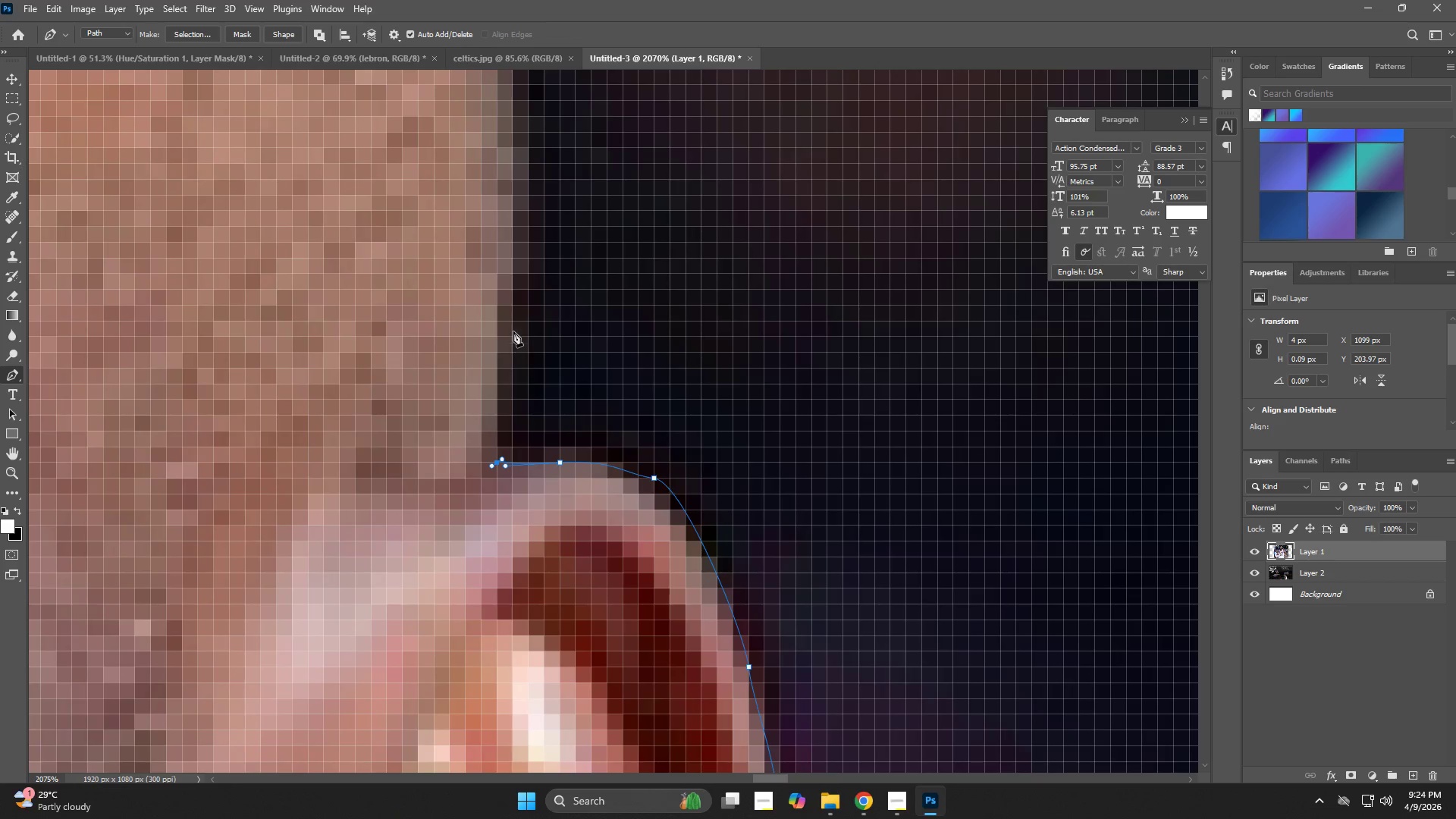 
left_click_drag(start_coordinate=[513, 303], to_coordinate=[526, 240])
 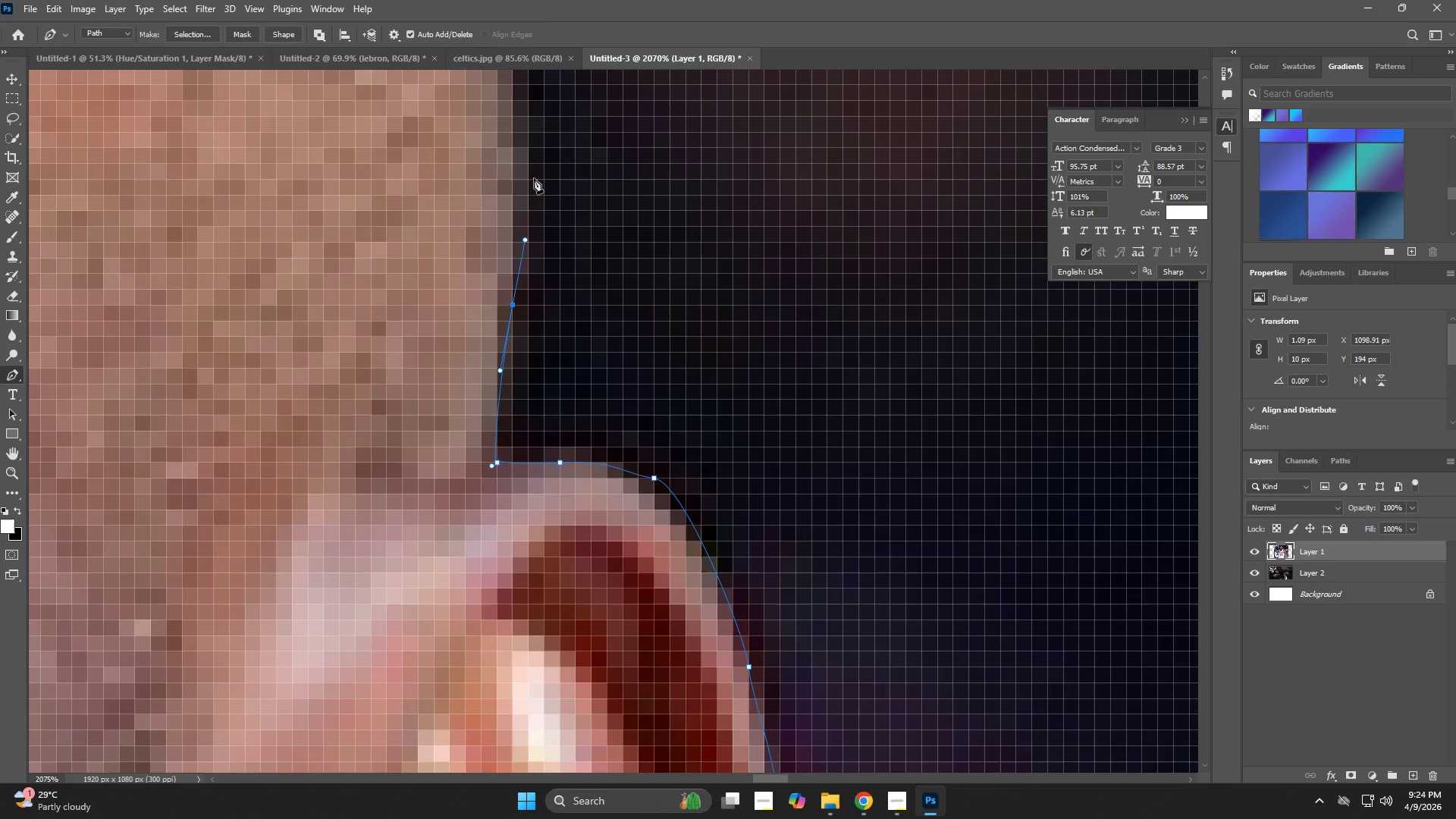 
left_click_drag(start_coordinate=[534, 172], to_coordinate=[538, 158])
 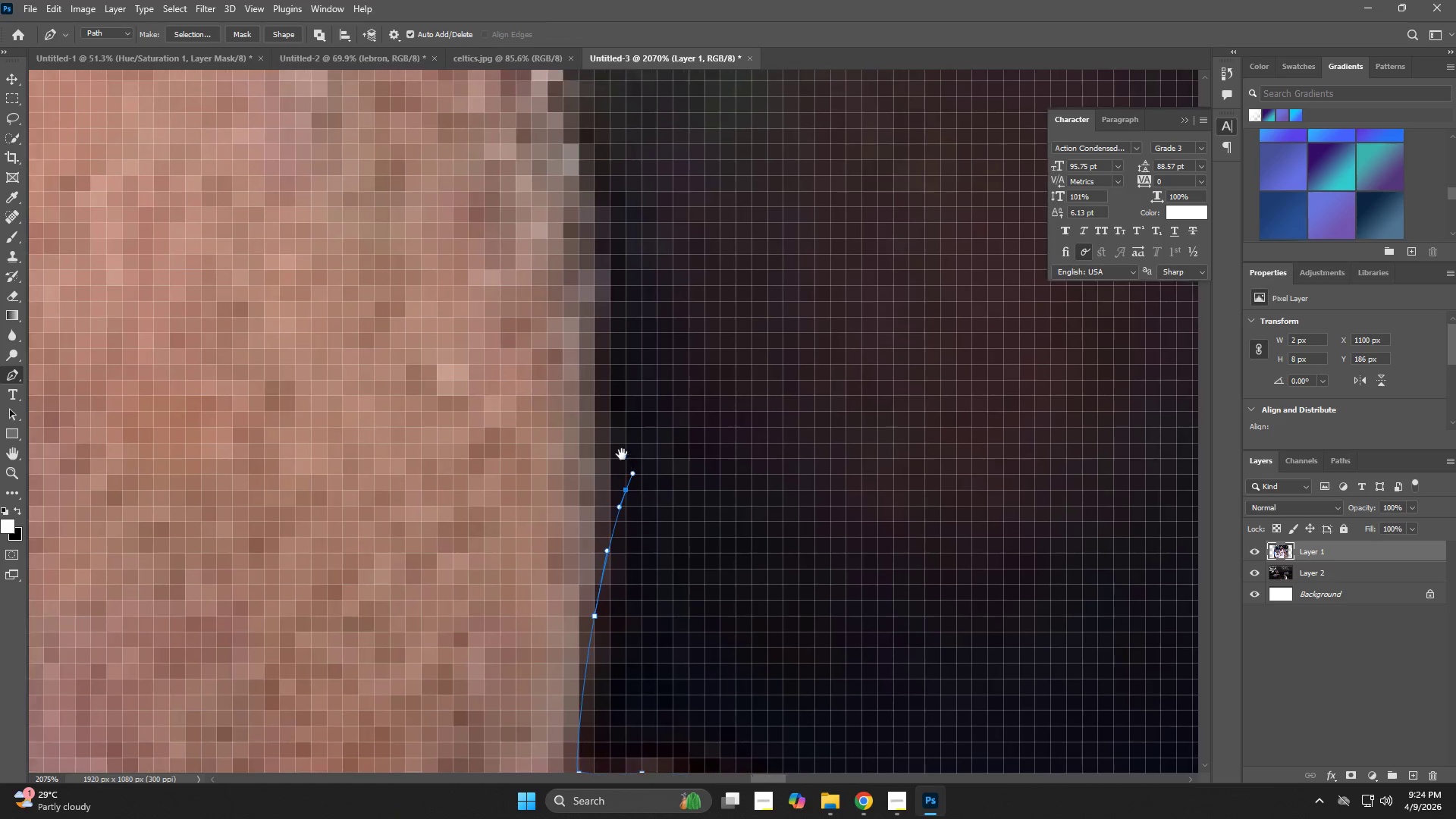 
hold_key(key=Space, duration=0.77)
 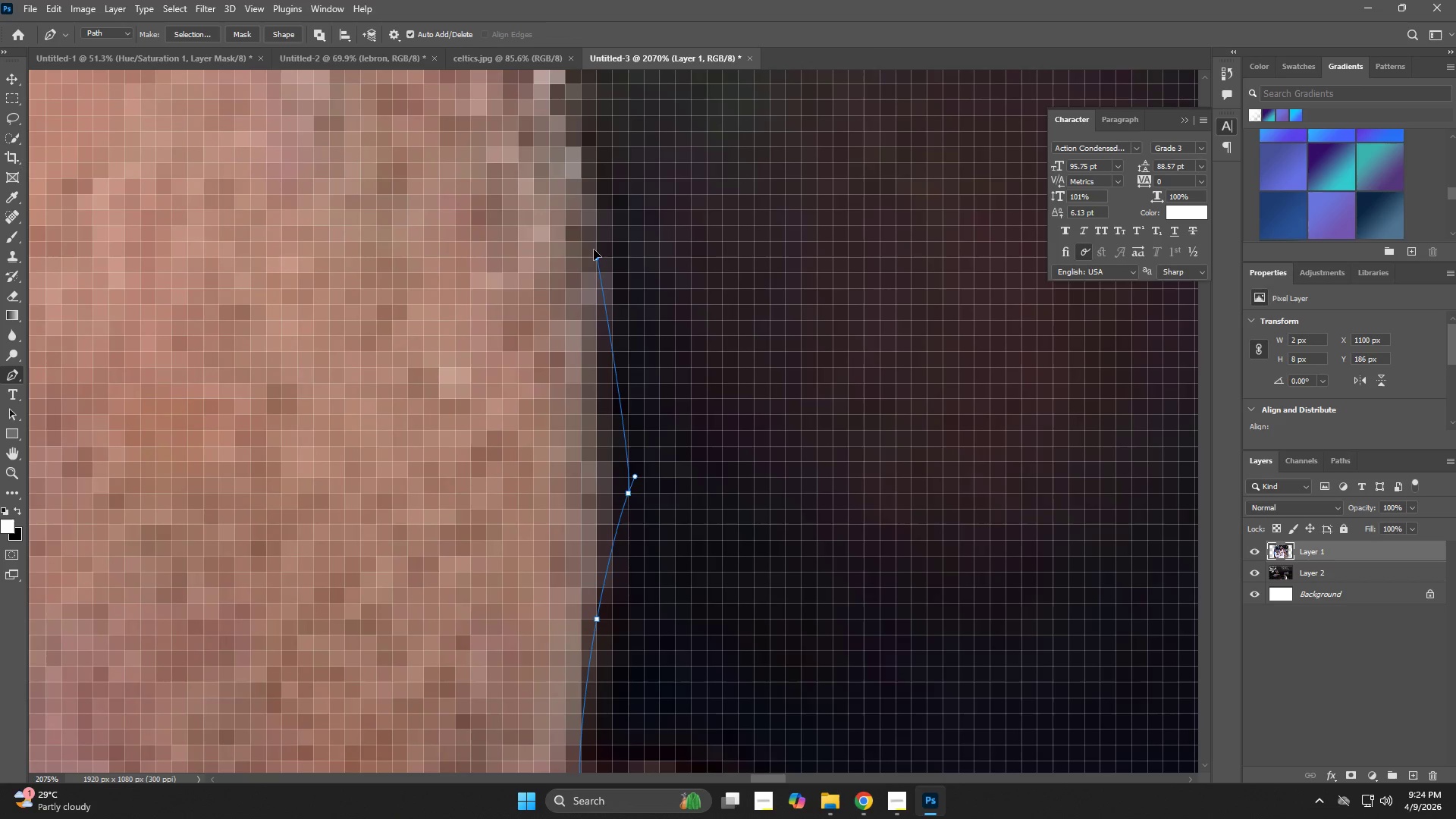 
left_click_drag(start_coordinate=[540, 143], to_coordinate=[623, 455])
 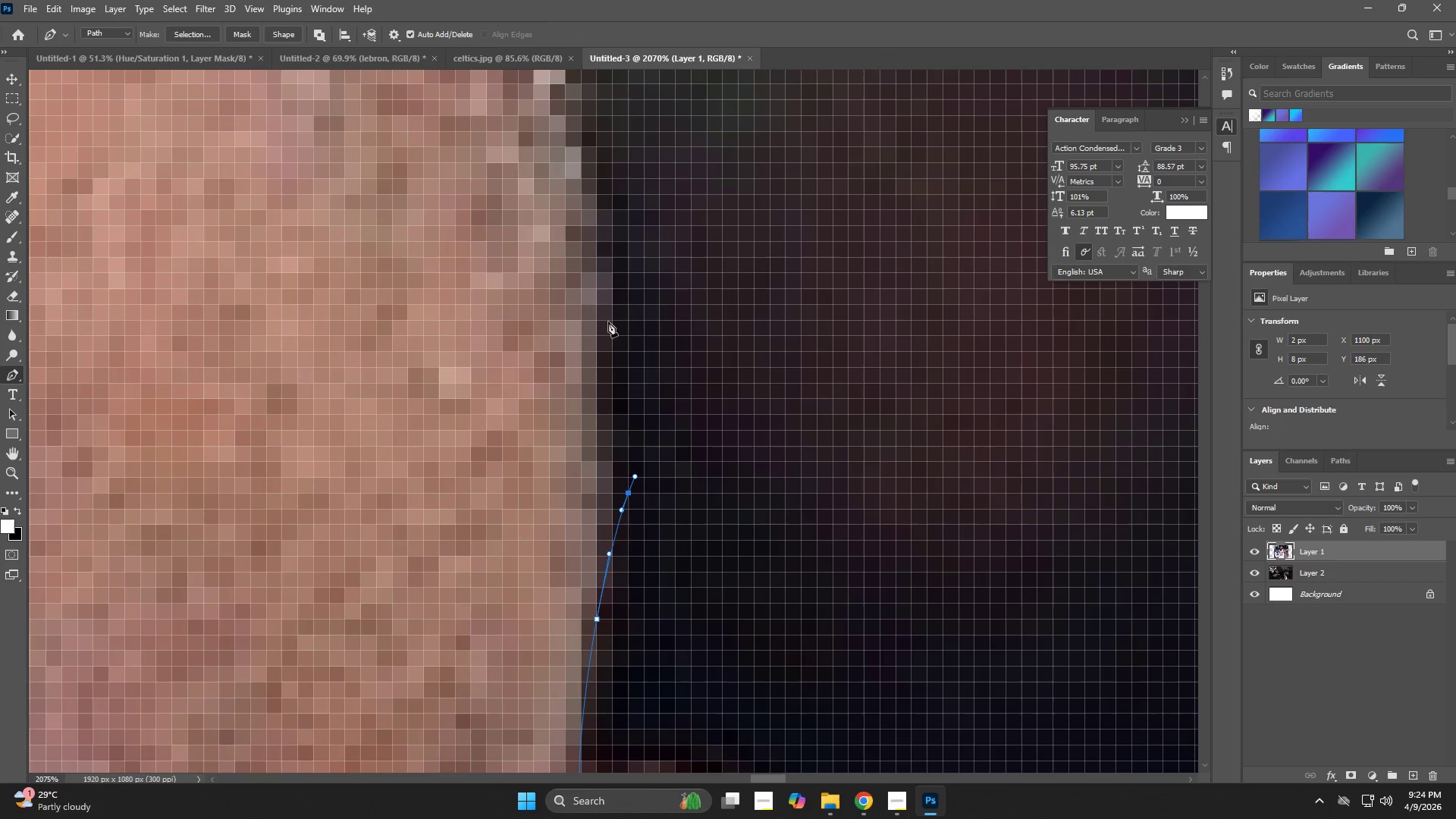 
left_click_drag(start_coordinate=[597, 262], to_coordinate=[581, 175])
 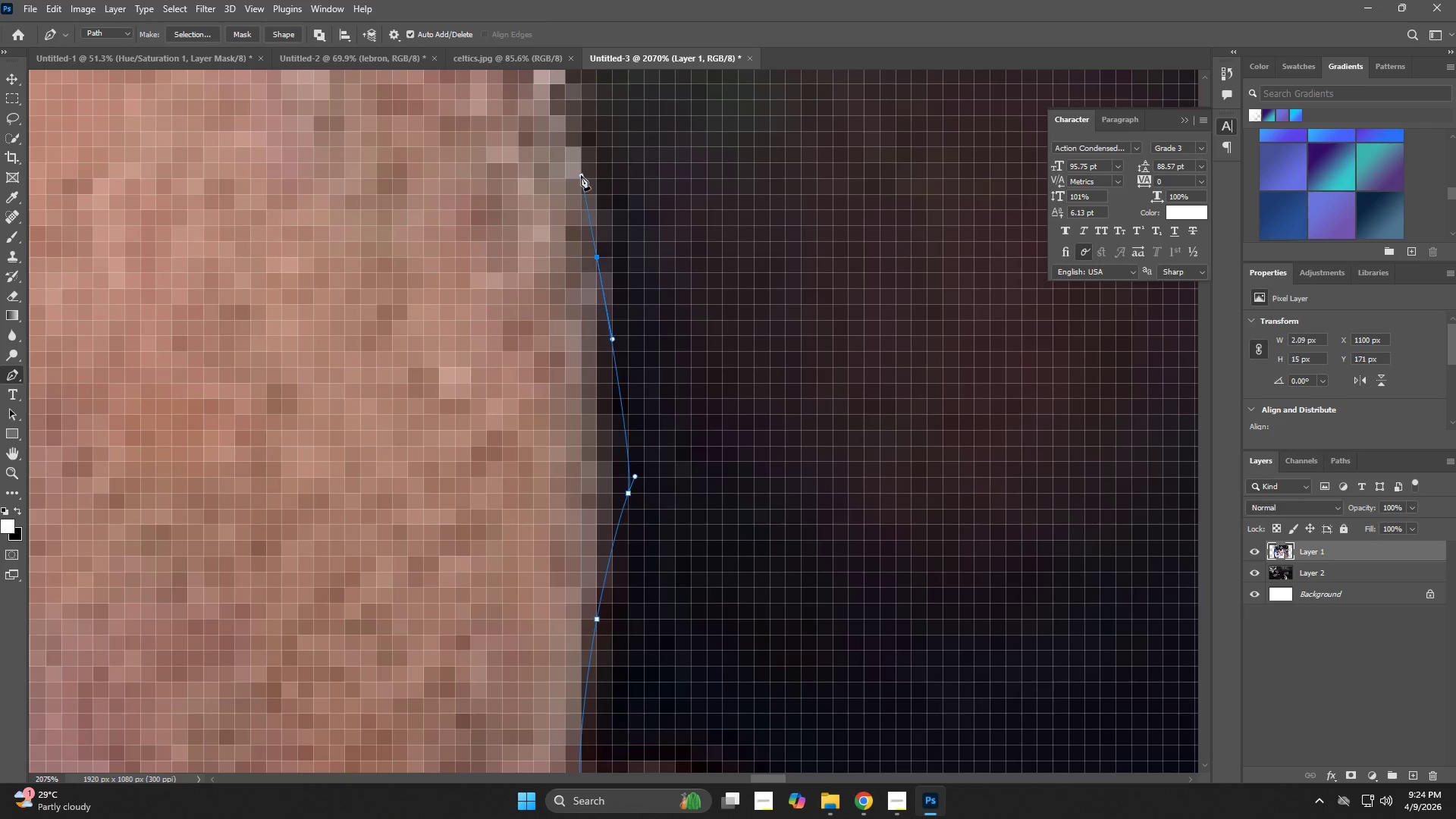 
hold_key(key=Space, duration=0.62)
 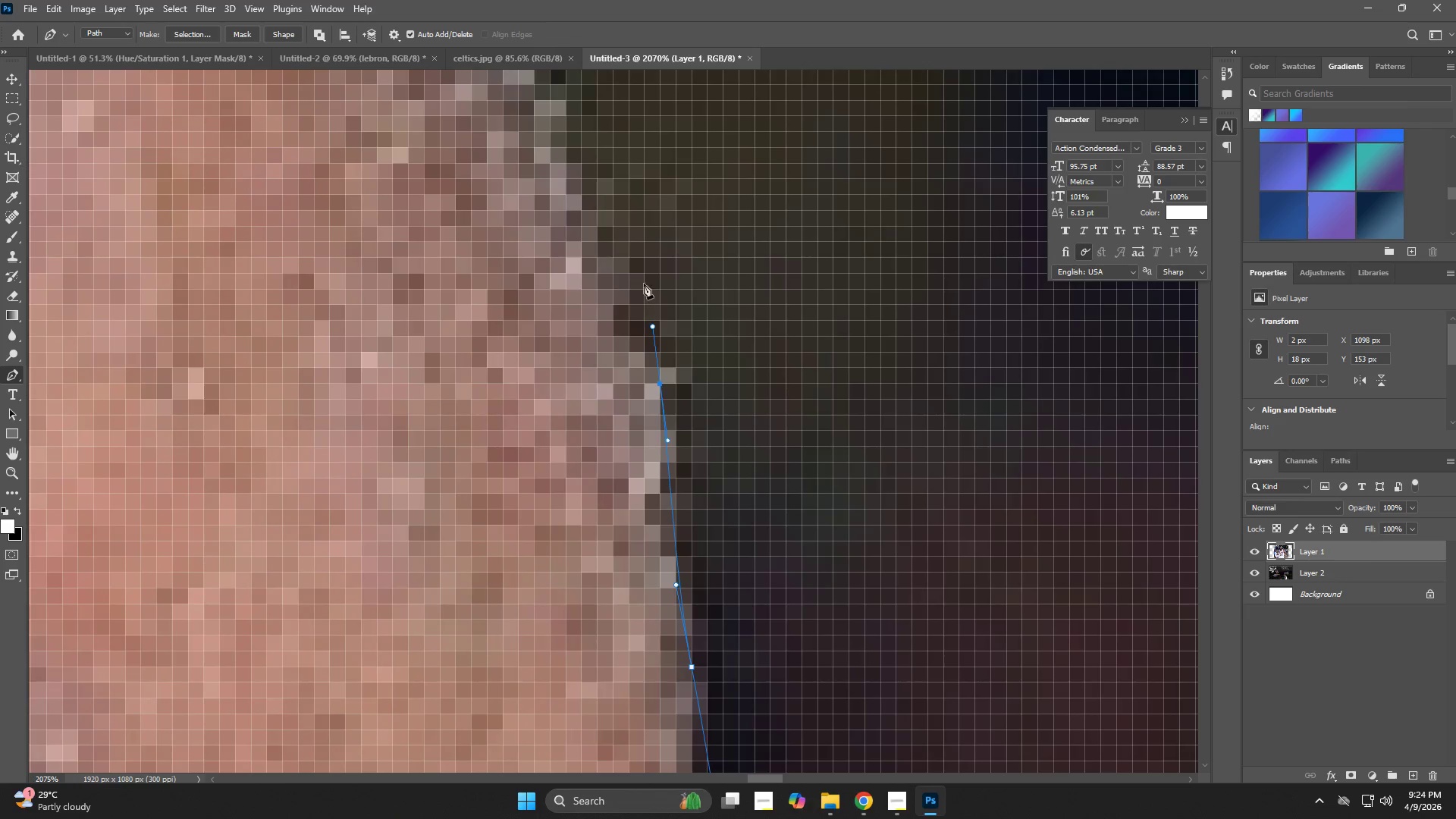 
left_click_drag(start_coordinate=[591, 188], to_coordinate=[667, 515])
 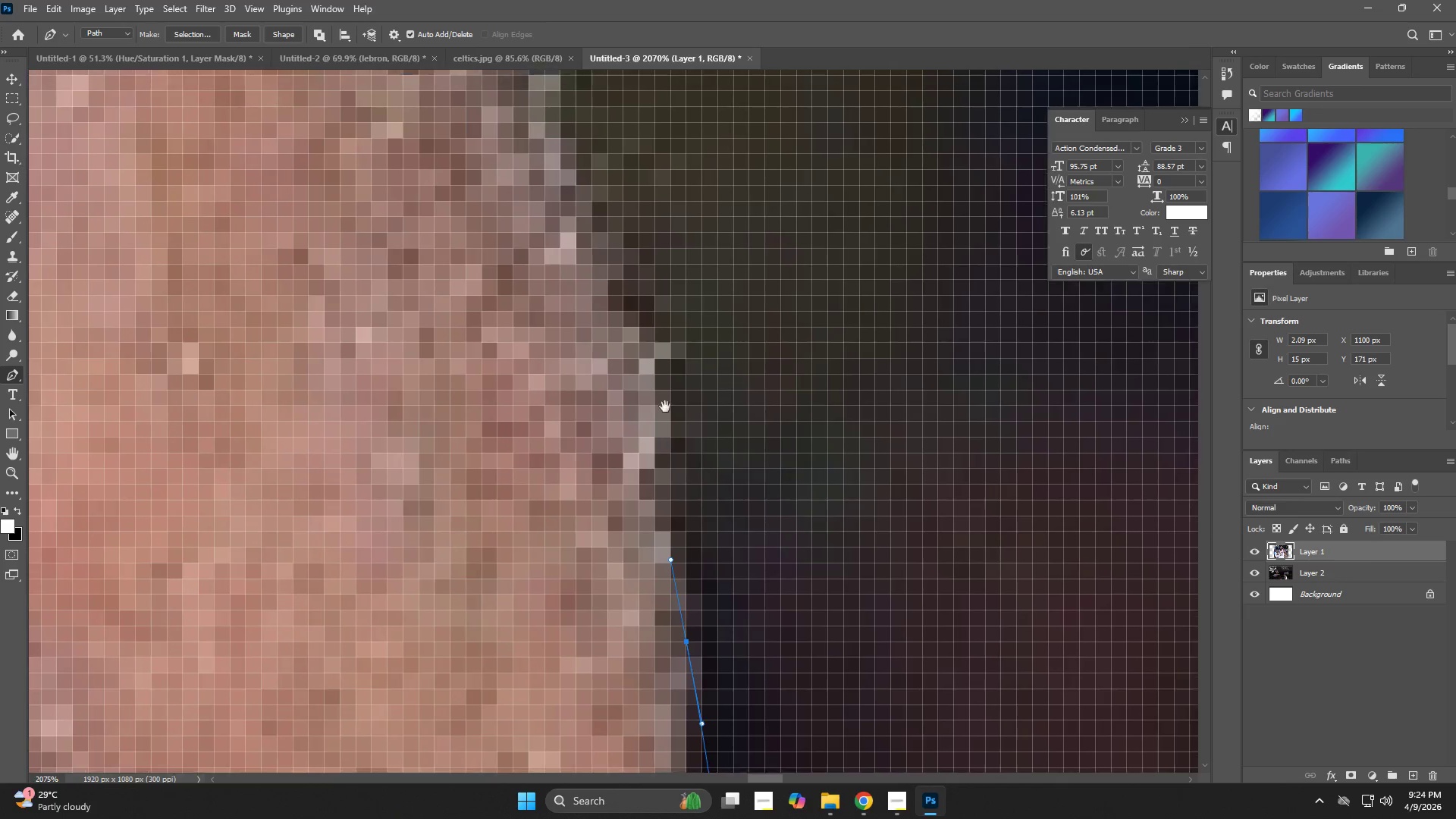 
left_click_drag(start_coordinate=[661, 381], to_coordinate=[653, 327])
 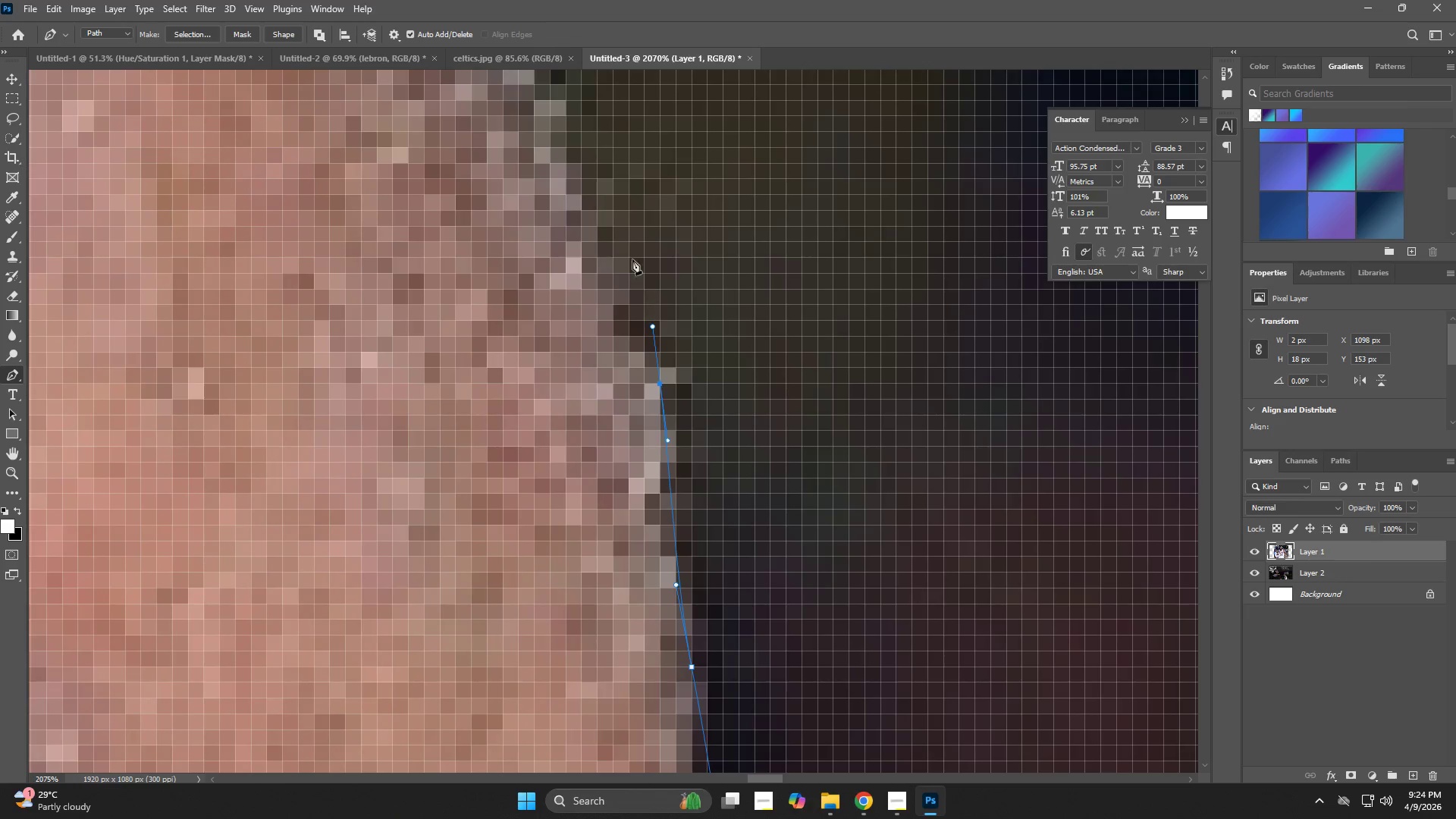 
left_click_drag(start_coordinate=[629, 249], to_coordinate=[622, 235])
 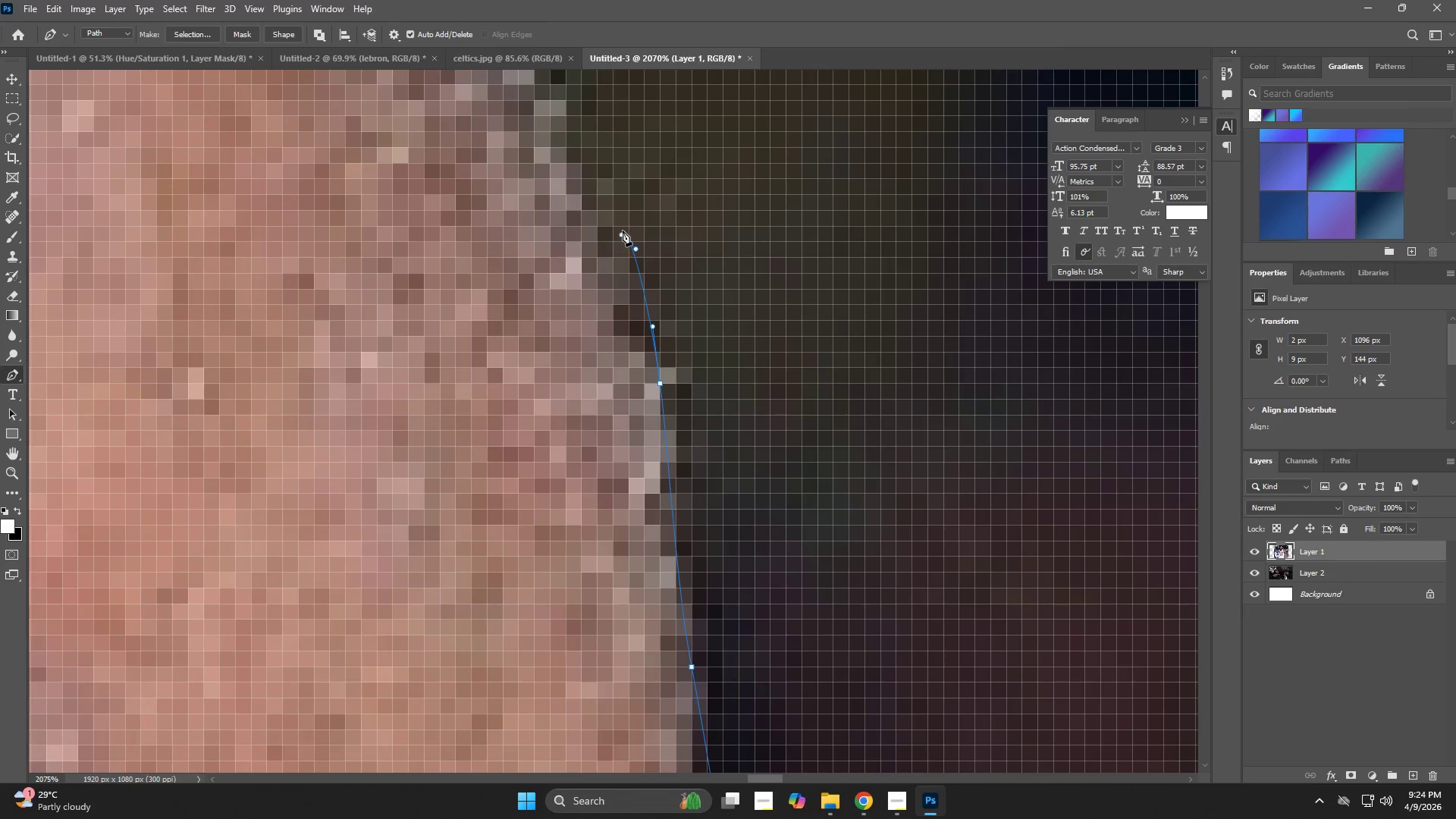 
type(zzp)
 